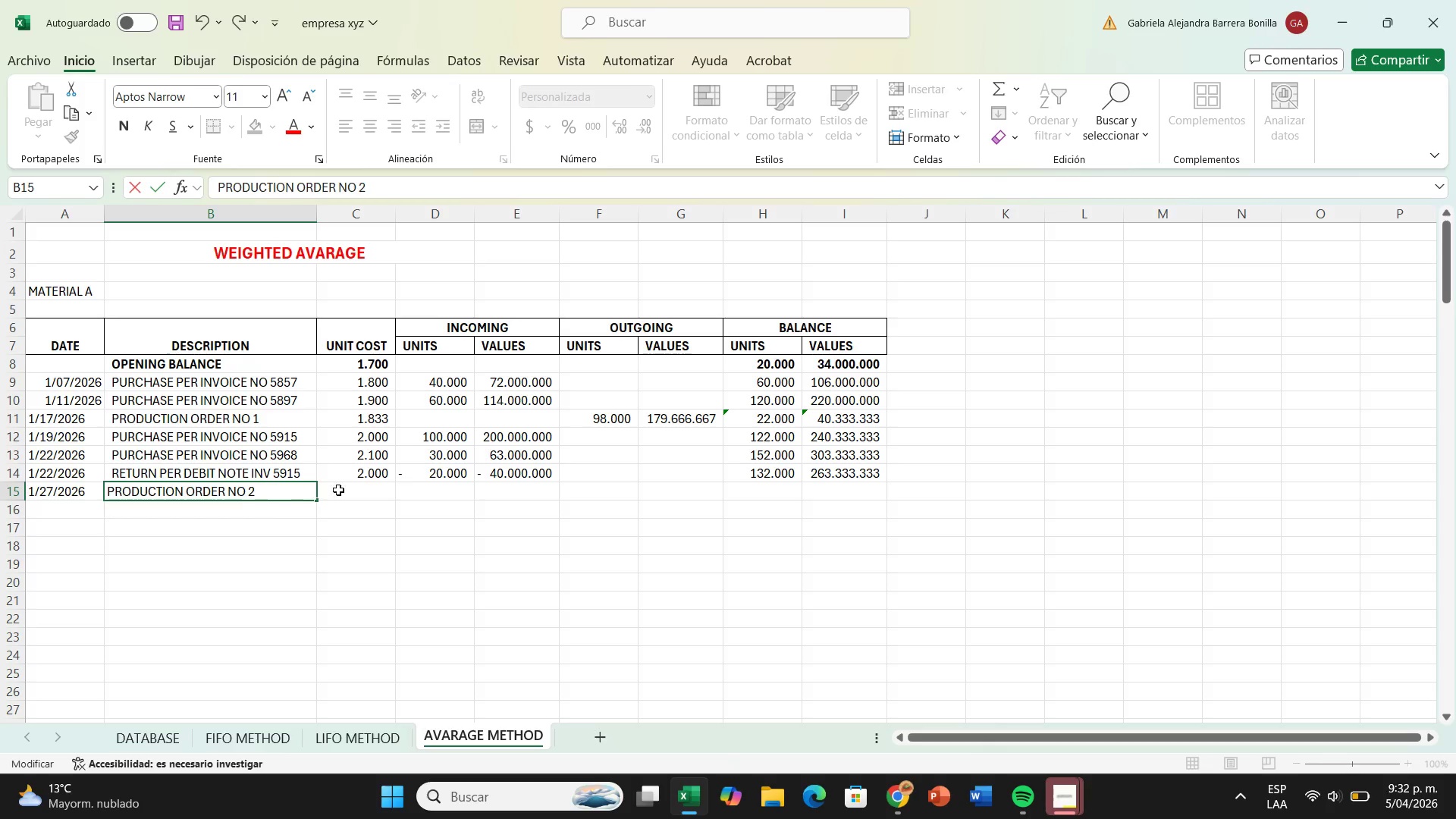 
left_click([351, 490])
 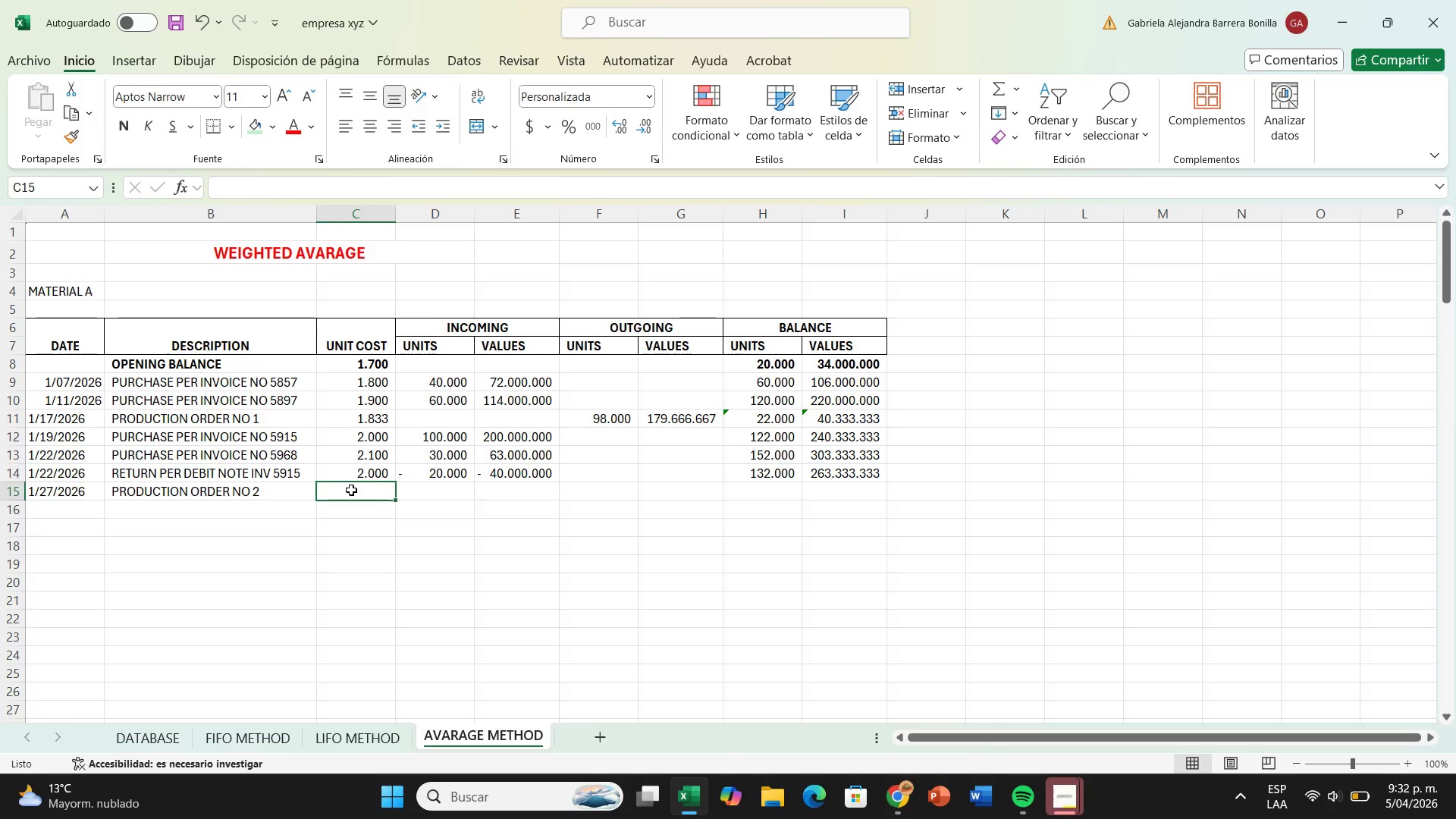 
key(Shift+0)
 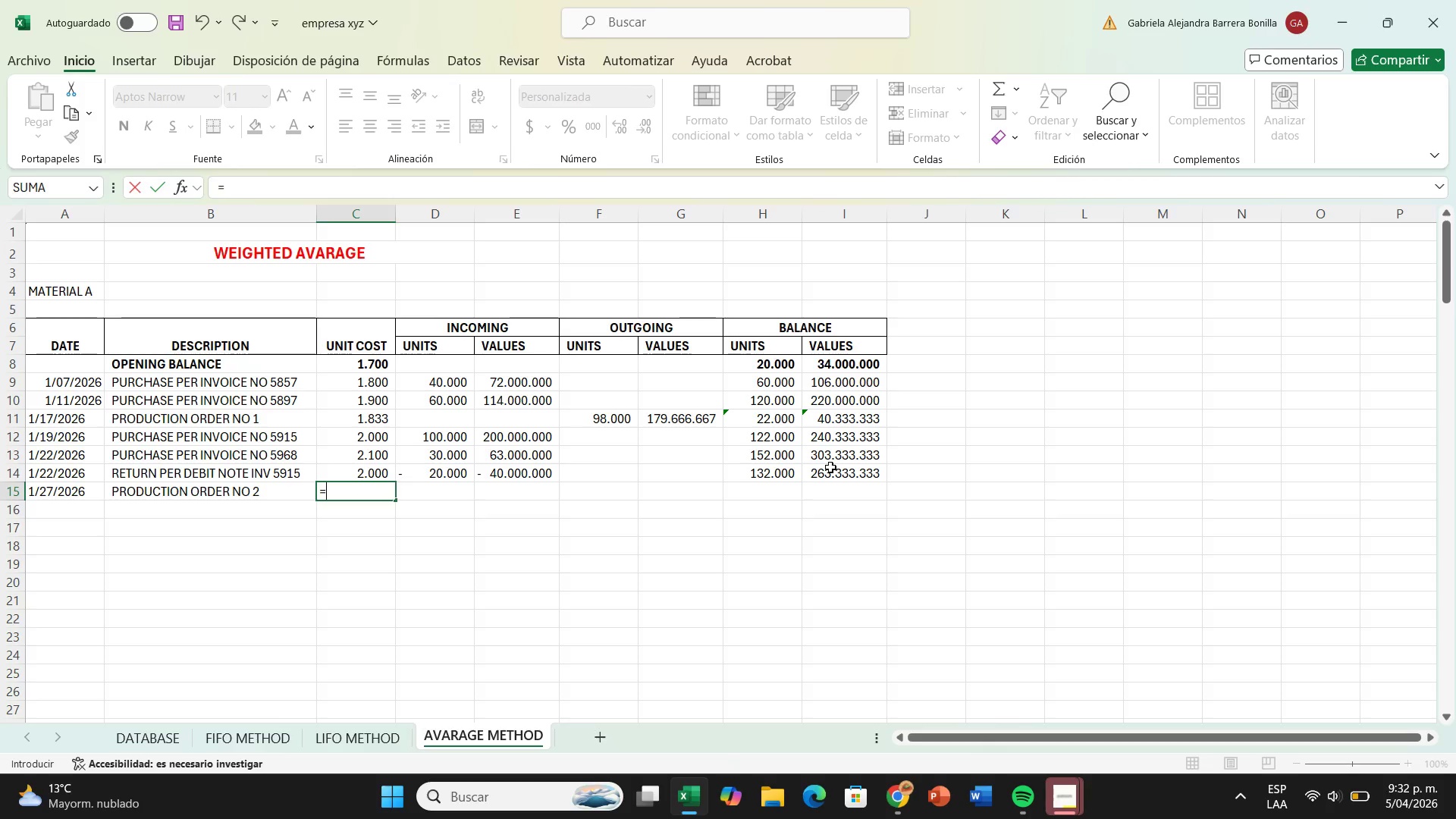 
left_click([831, 472])
 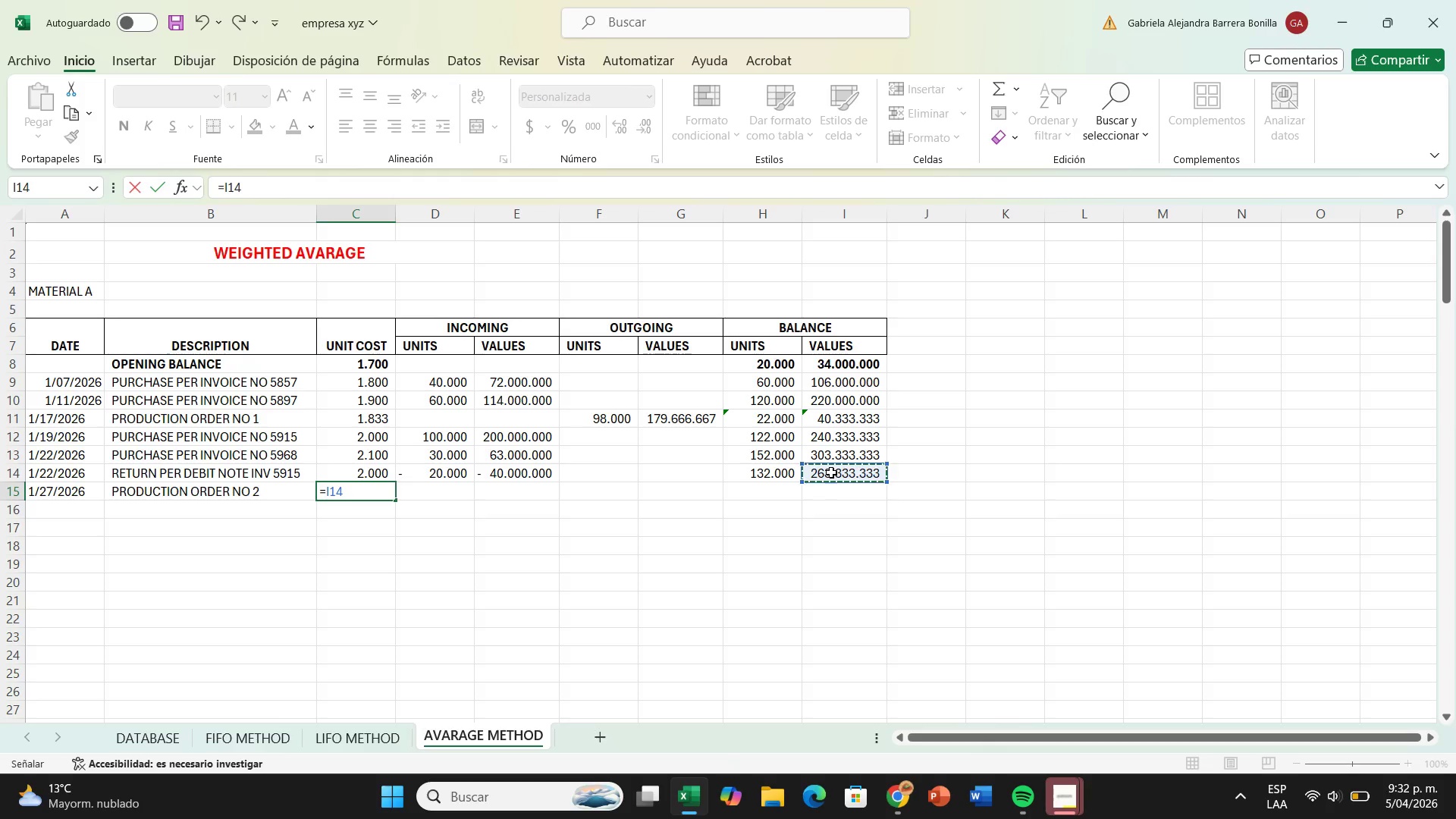 
key(Shift+7)
 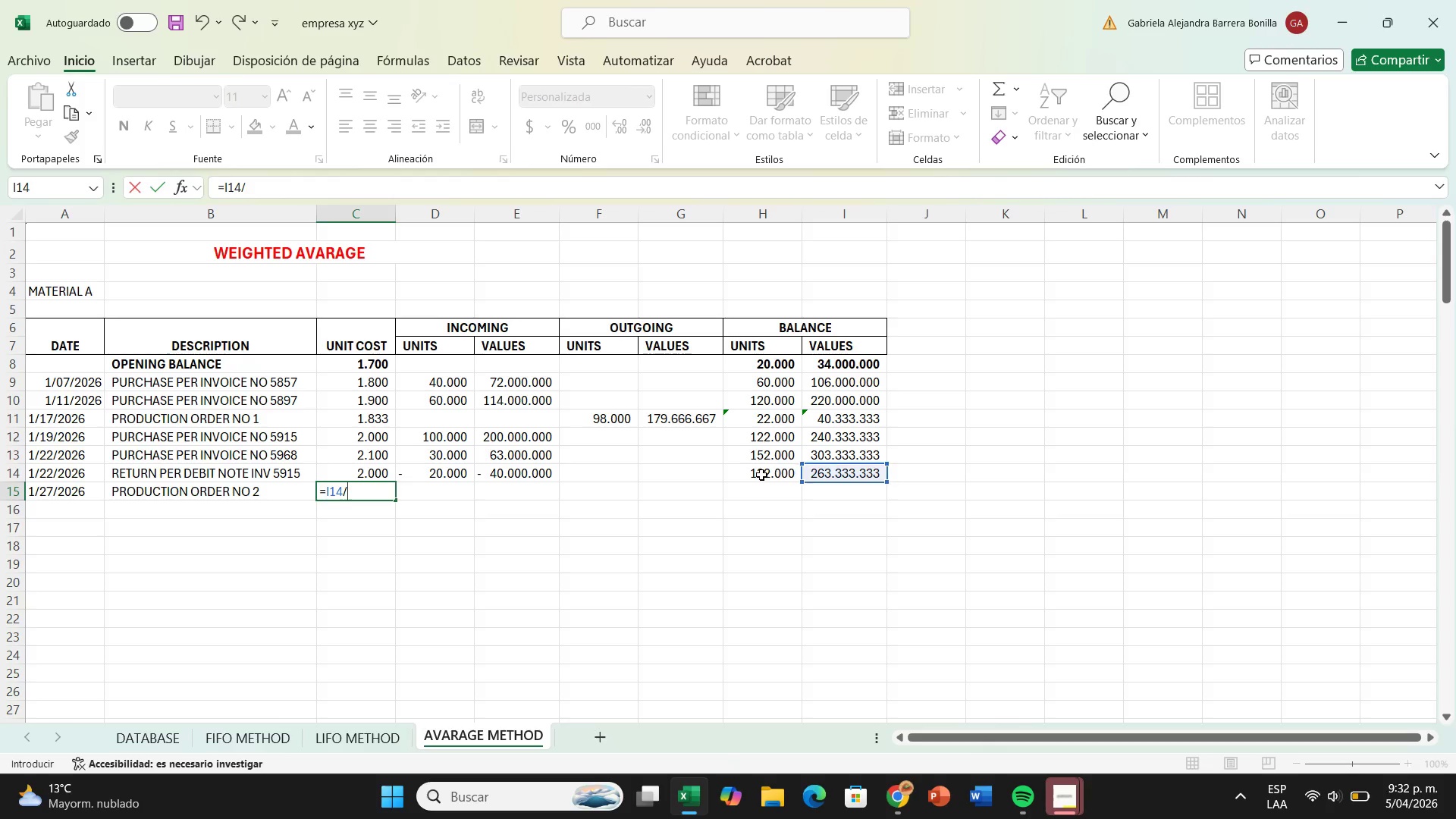 
left_click([761, 475])
 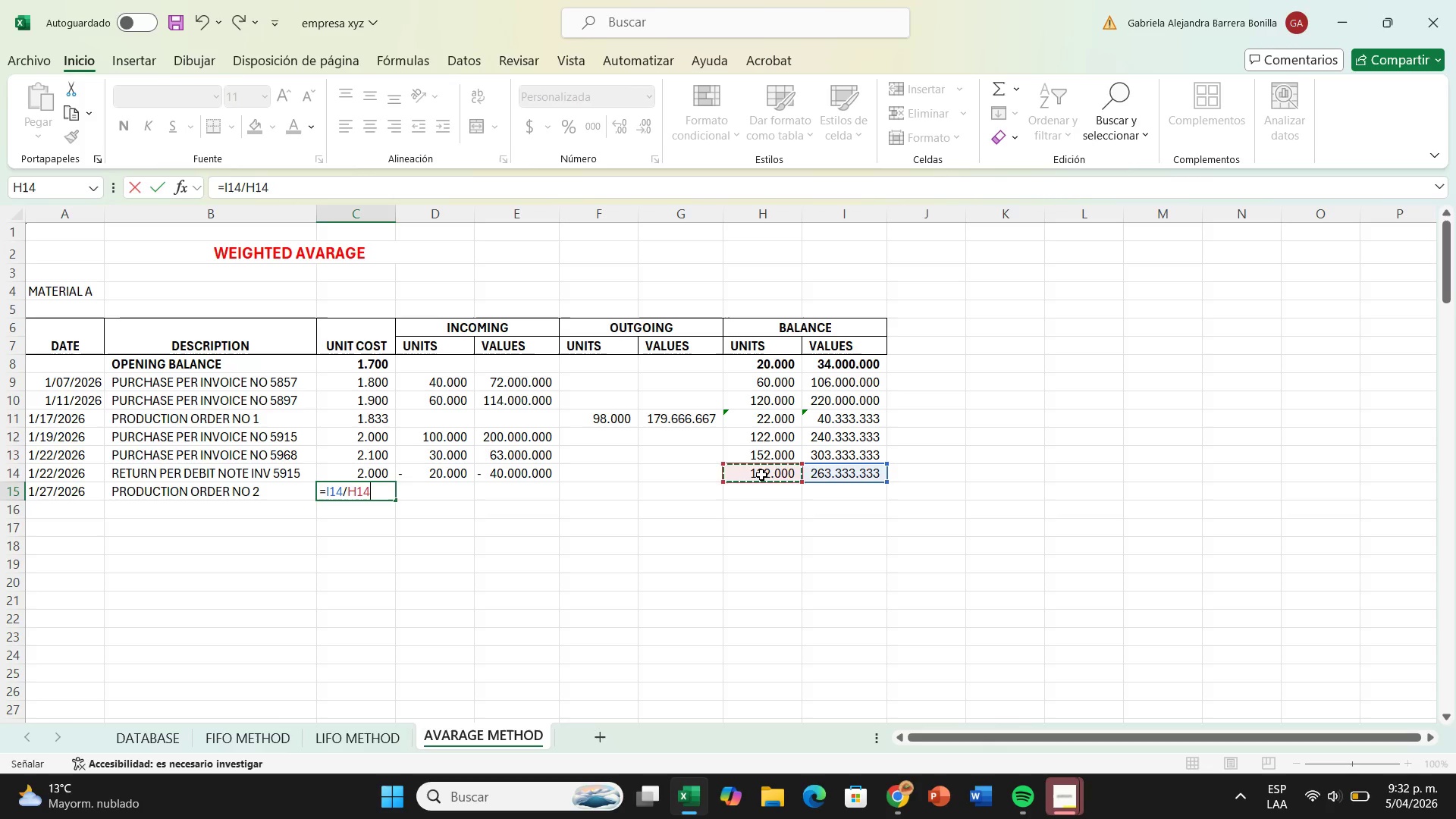 
key(Enter)
 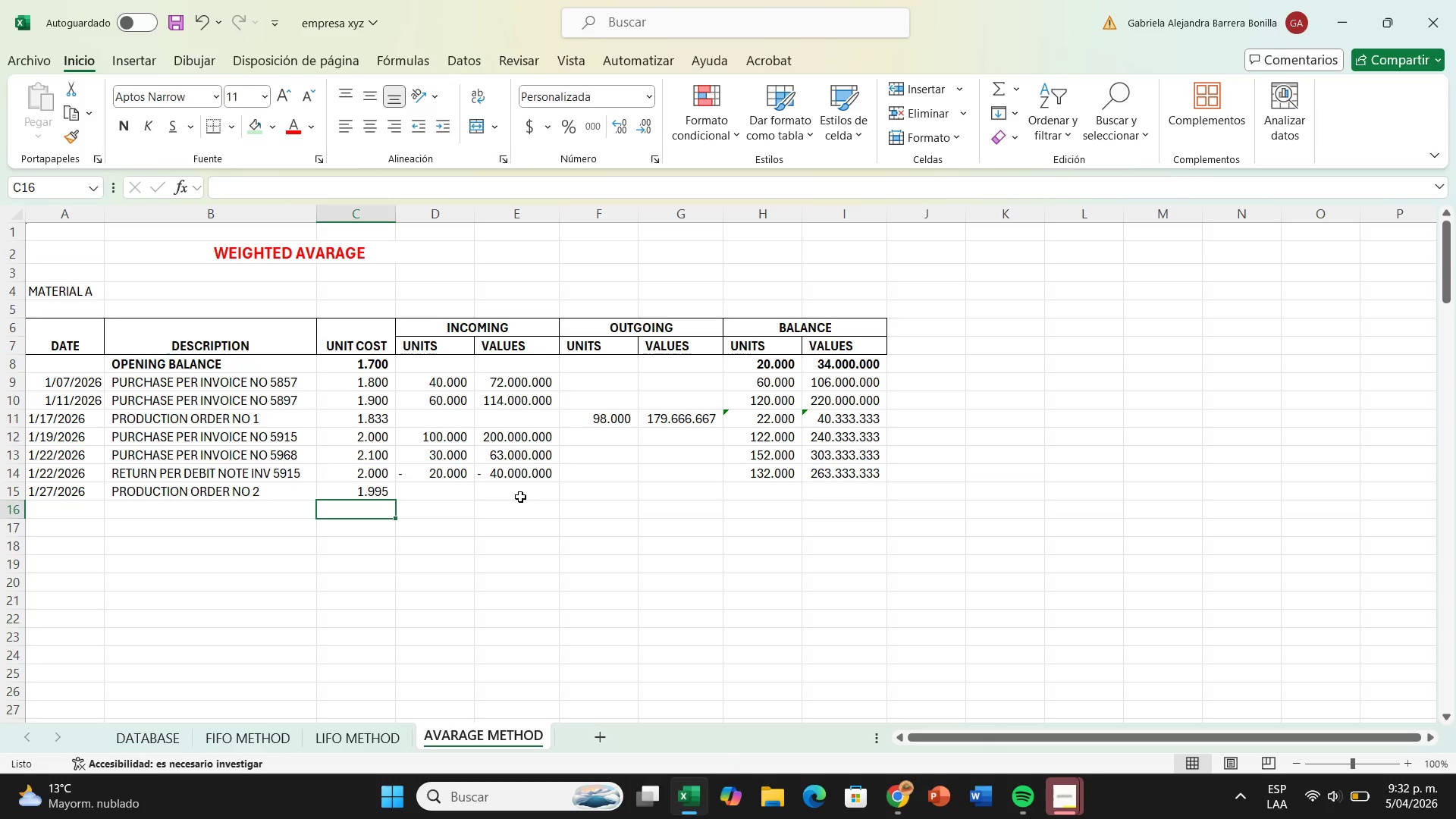 
wait(5.34)
 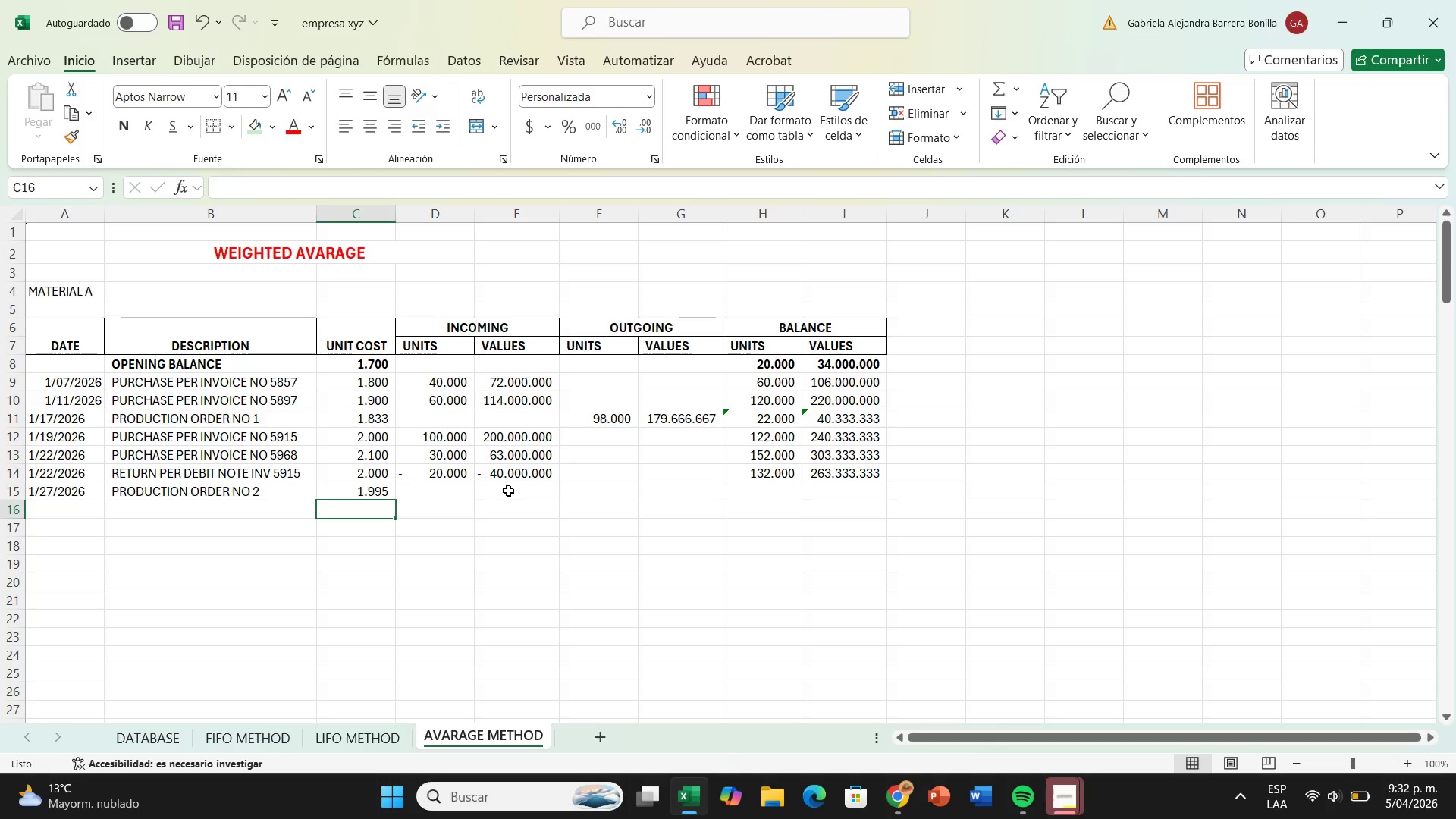 
left_click([610, 497])
 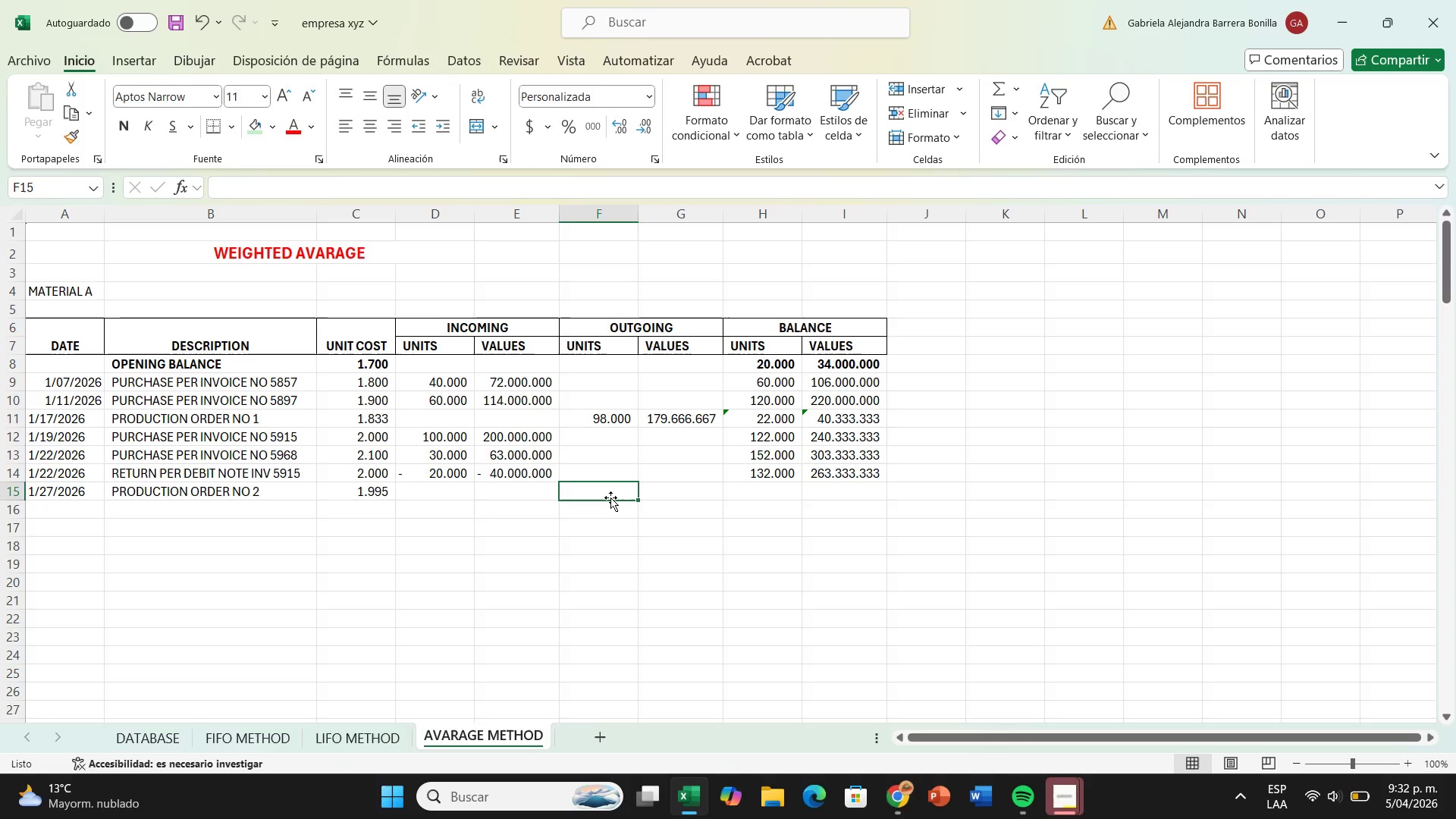 
type()13500=)
key(Backspace)
type(+7)
 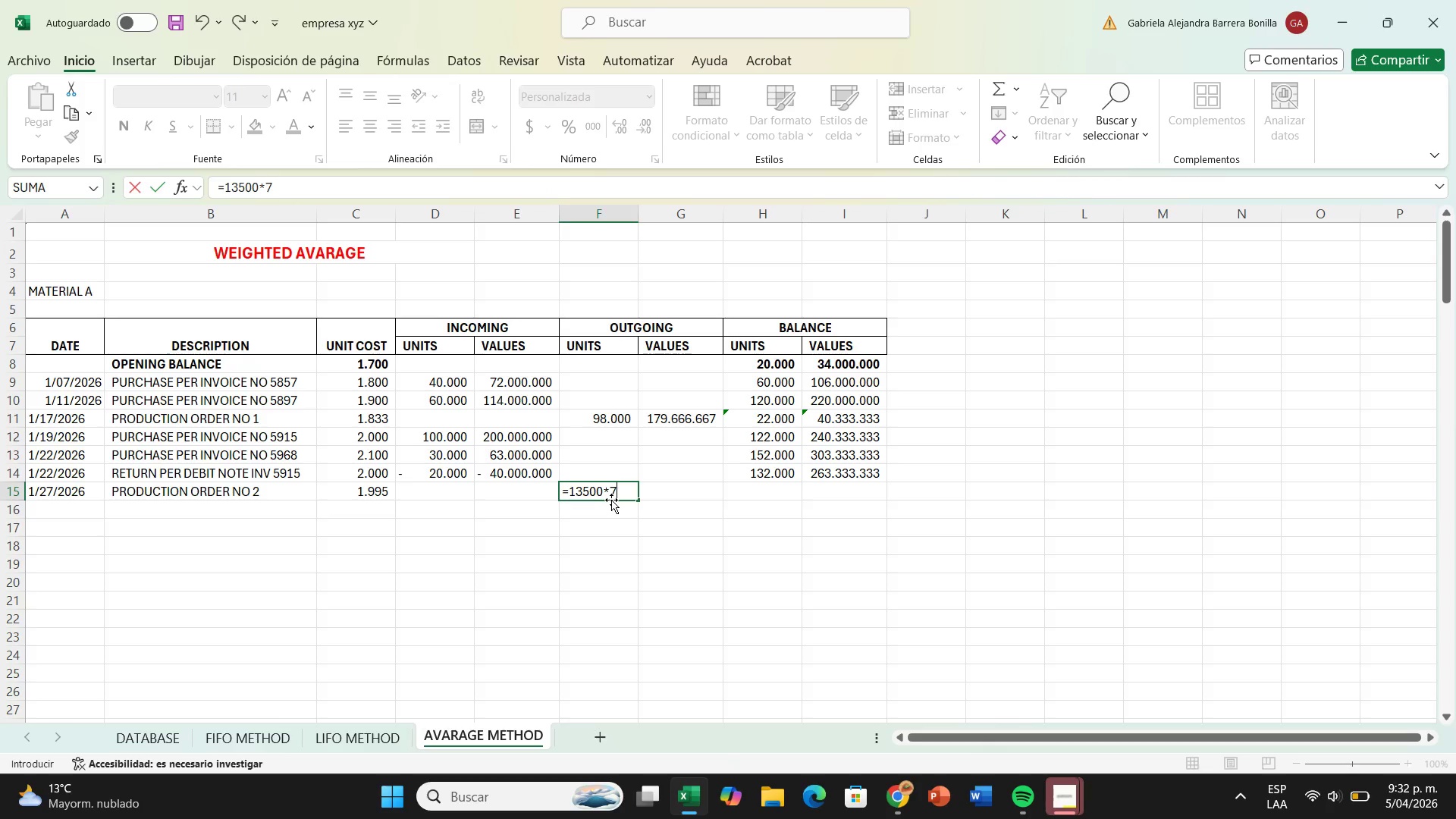 
key(Enter)
 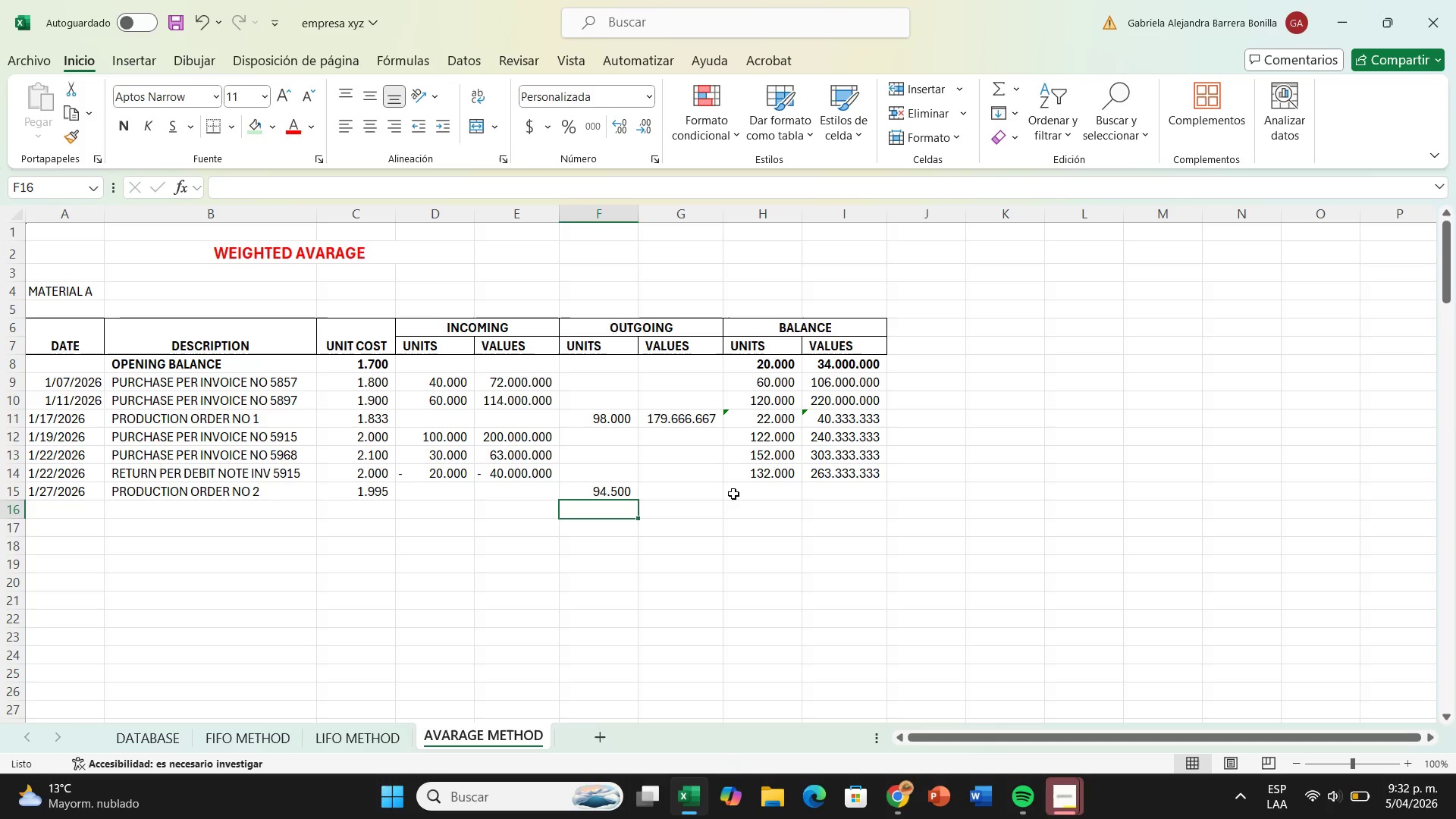 
left_click([713, 491])
 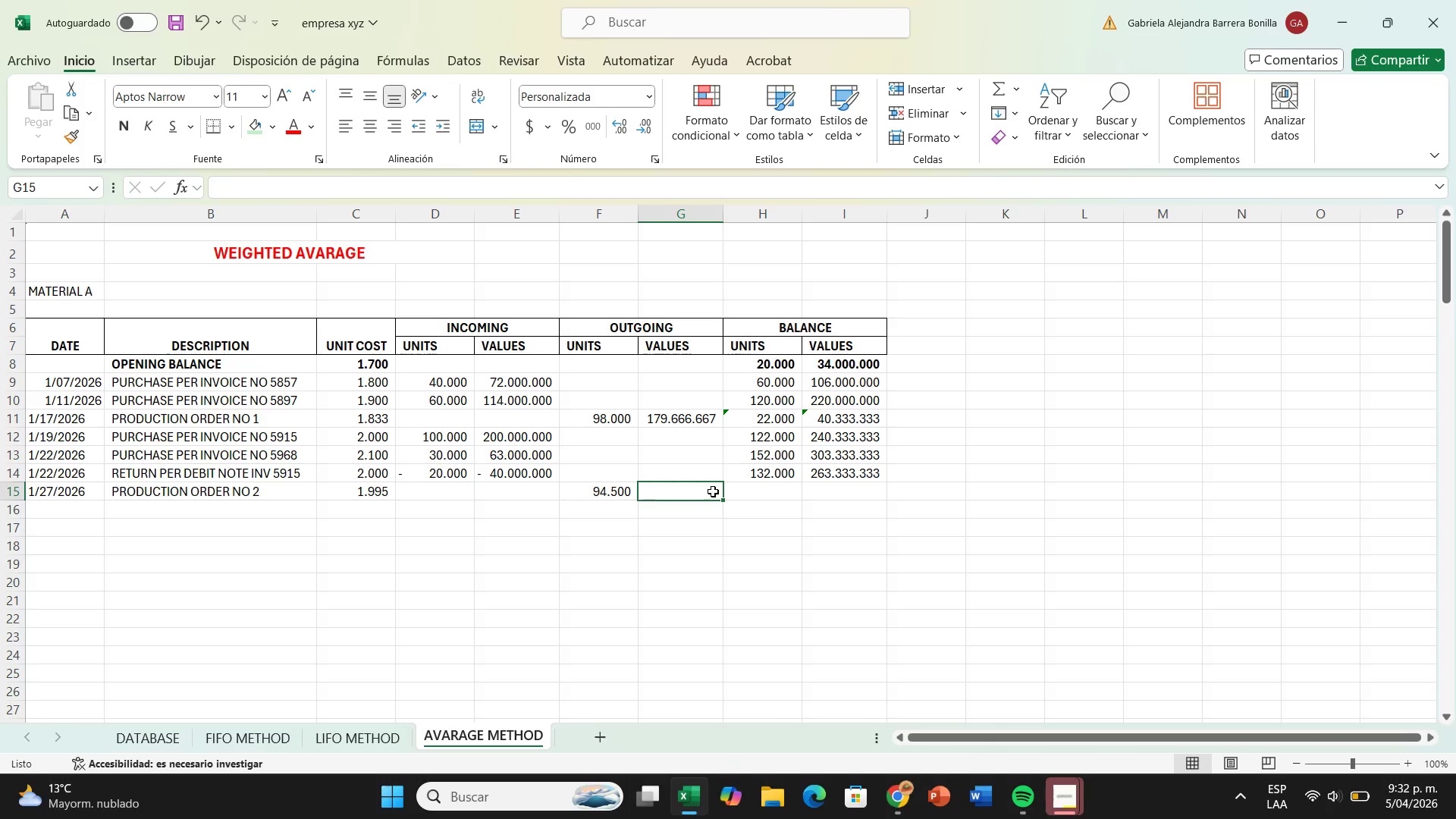 
key(Shift+ShiftRight)
 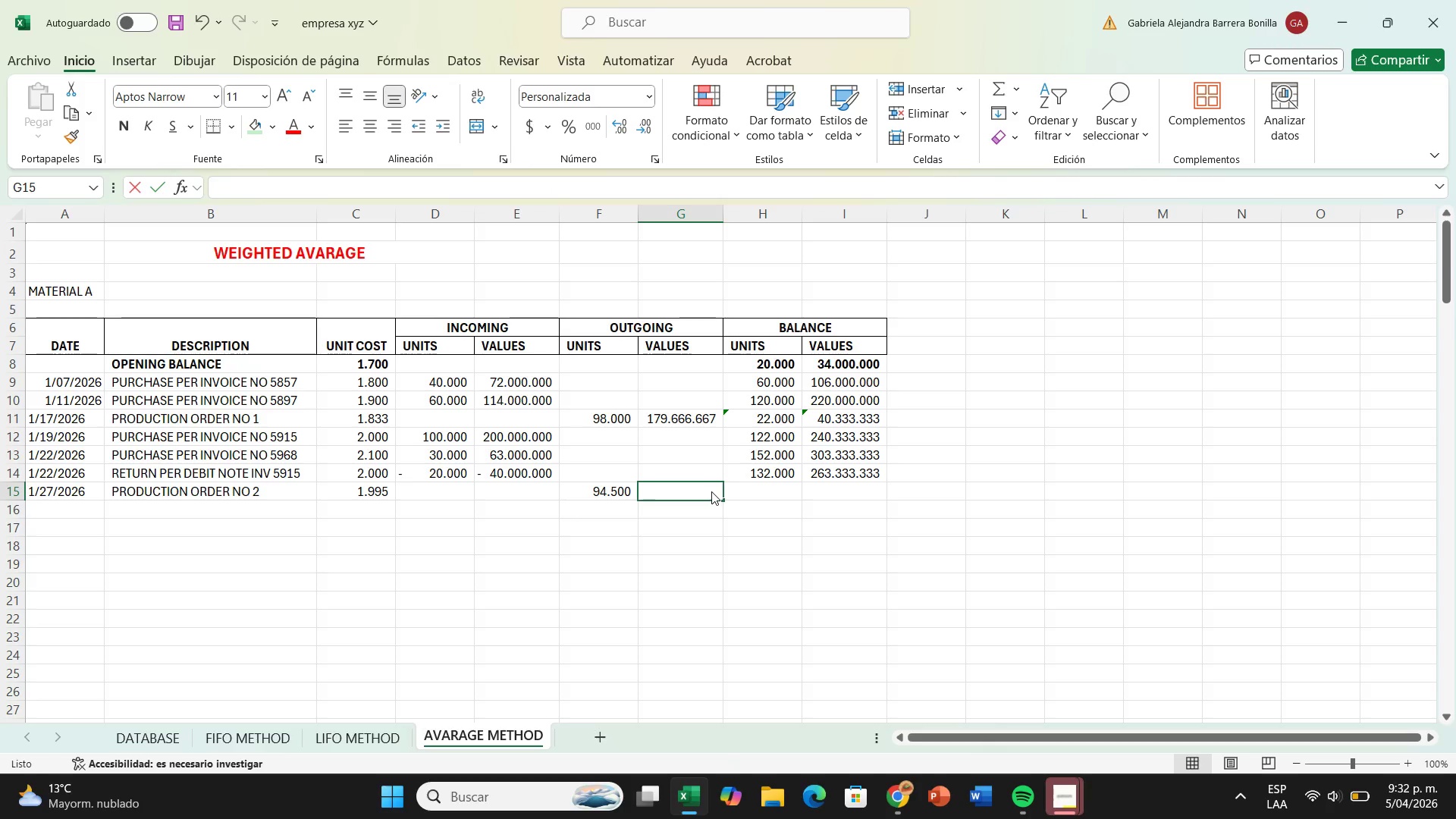 
key(Shift+0)
 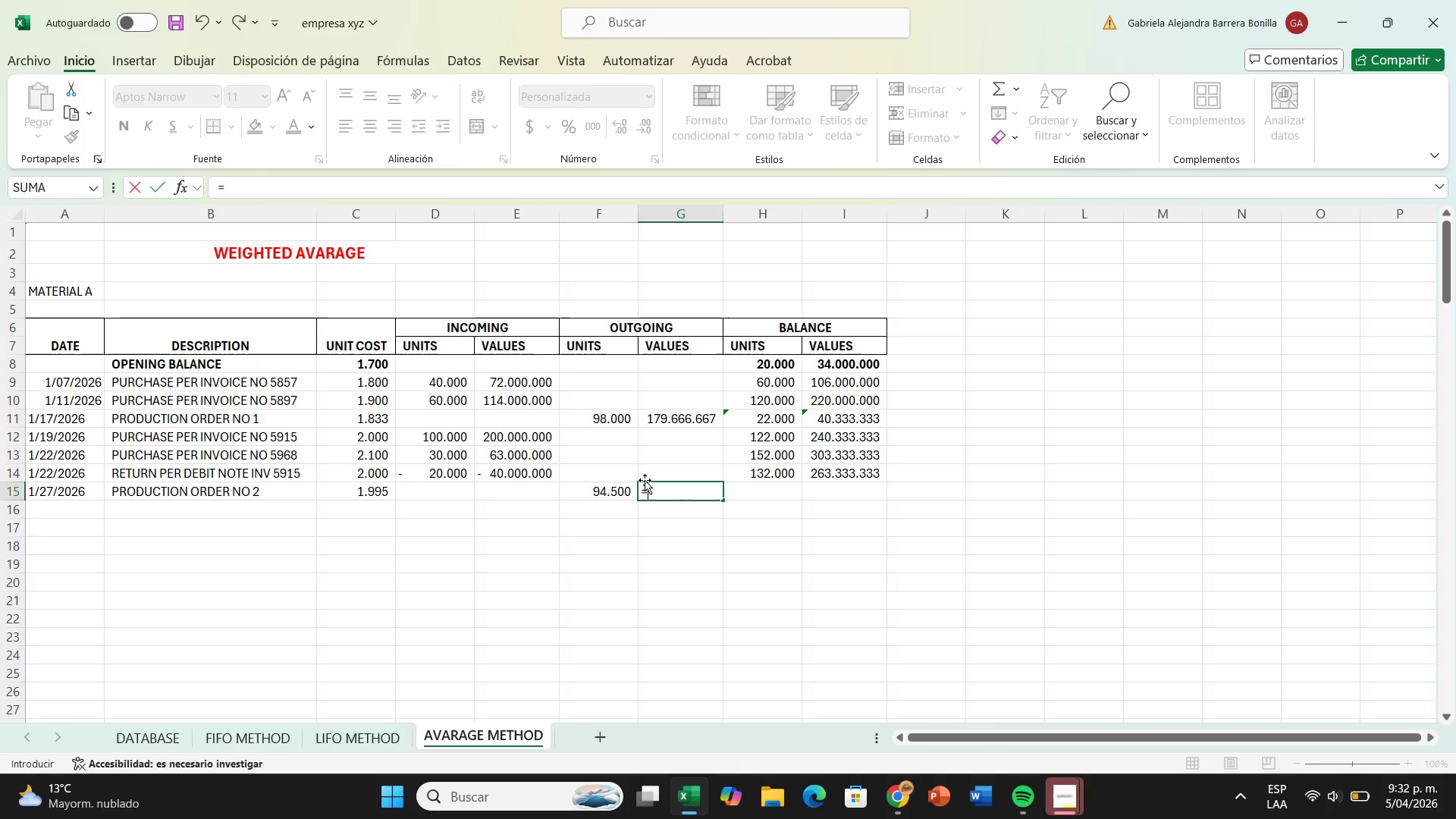 
left_click([595, 492])
 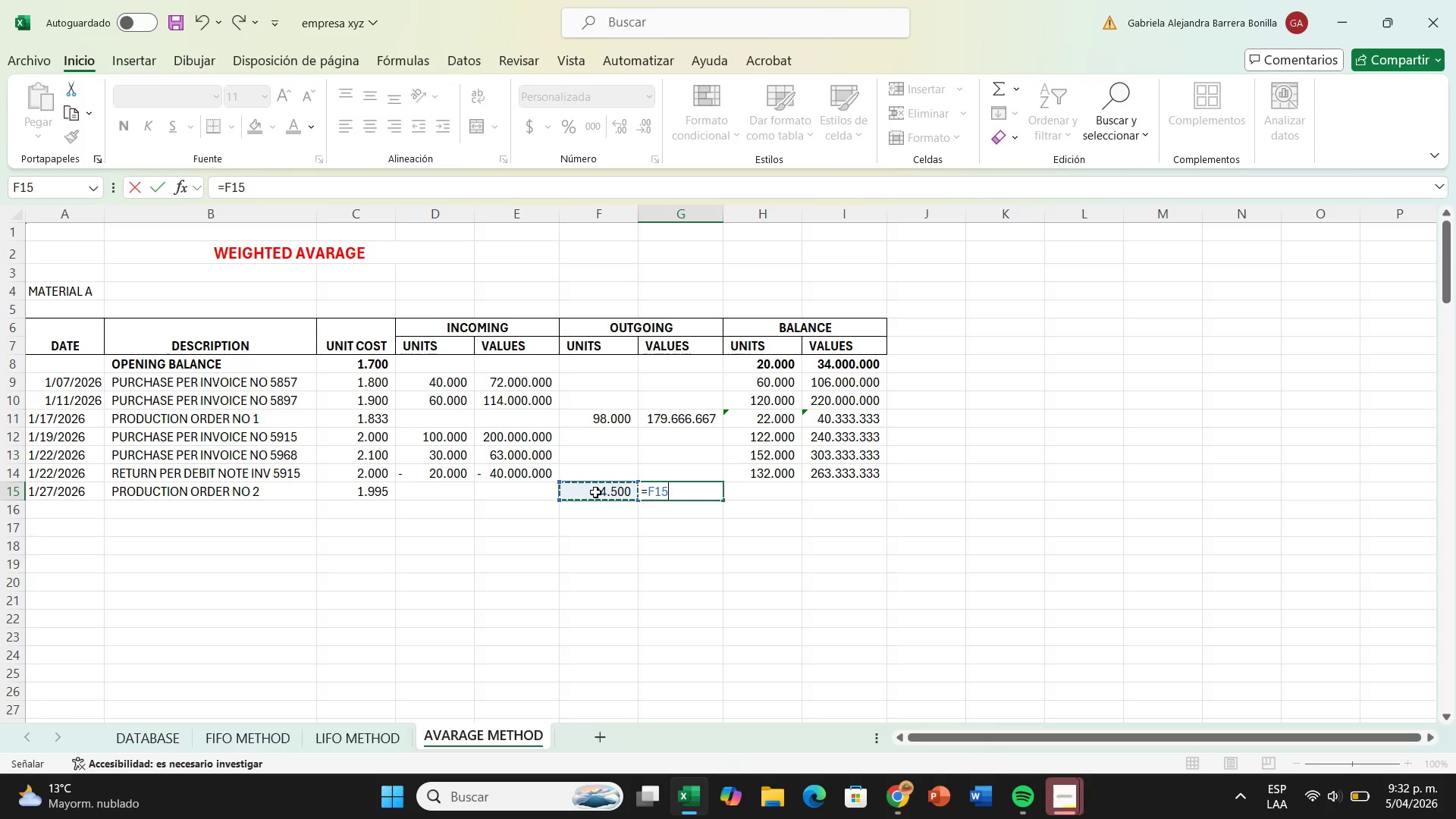 
key(Shift+ShiftRight)
 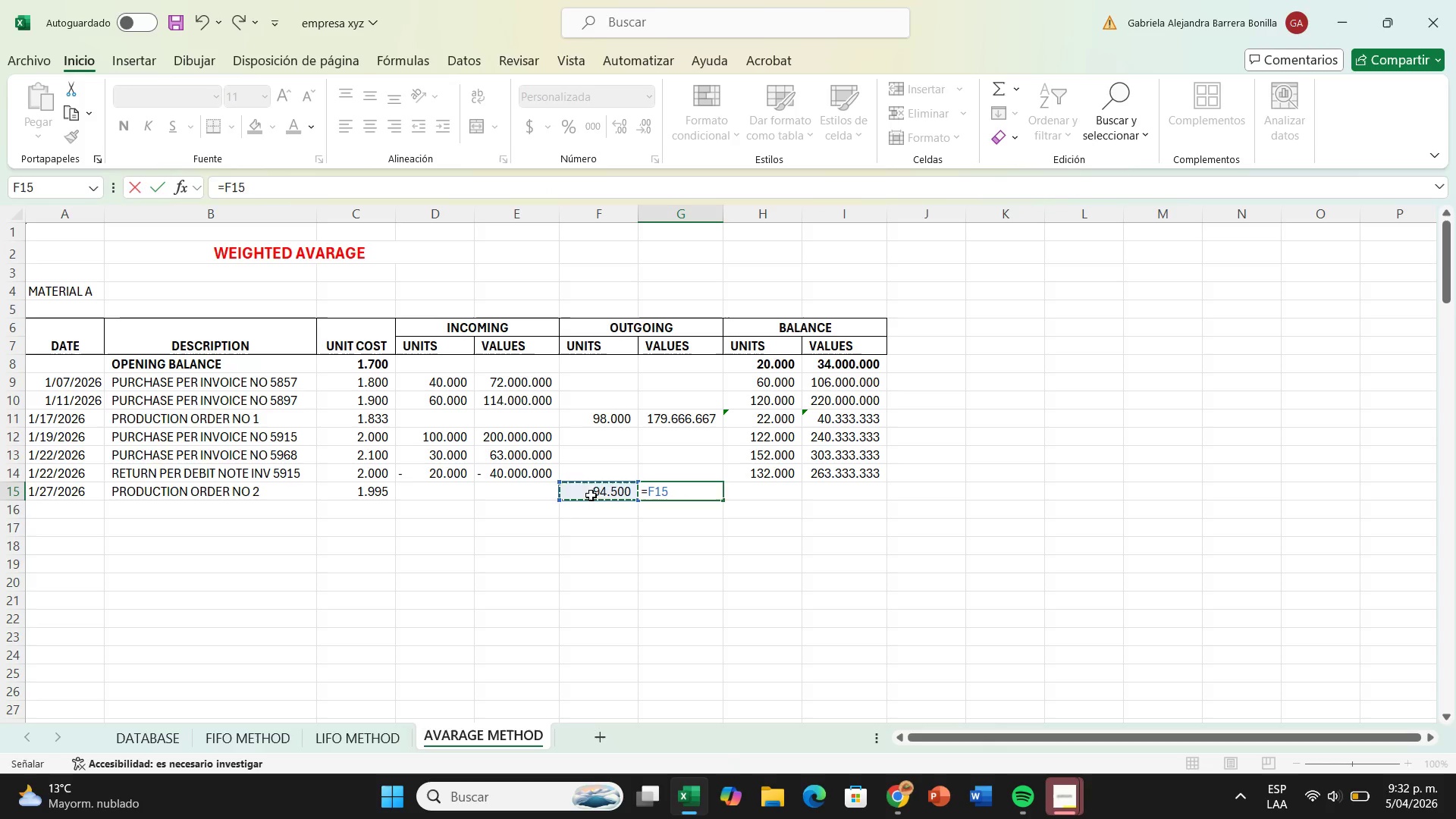 
key(Shift+Equal)
 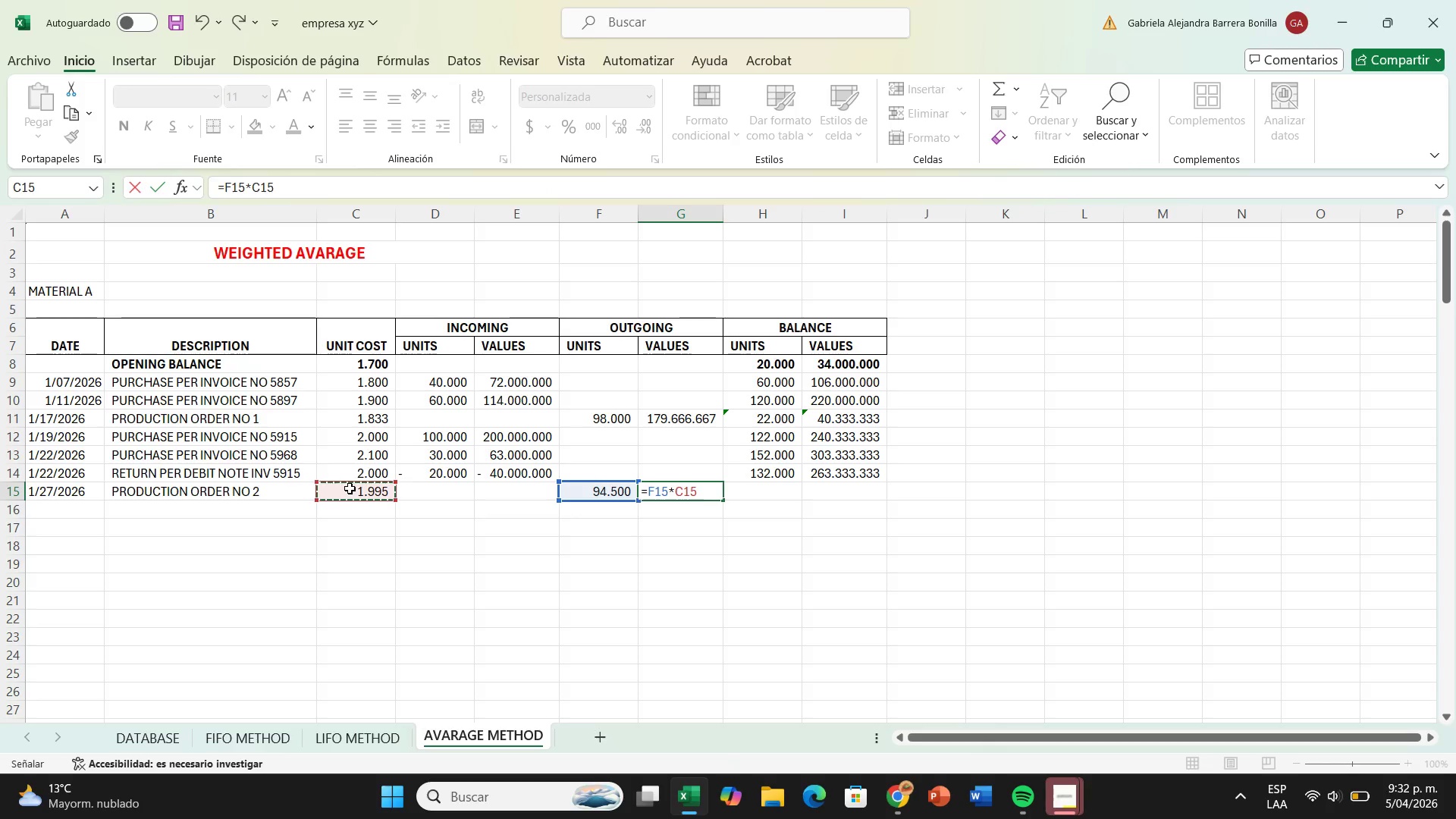 
key(Enter)
 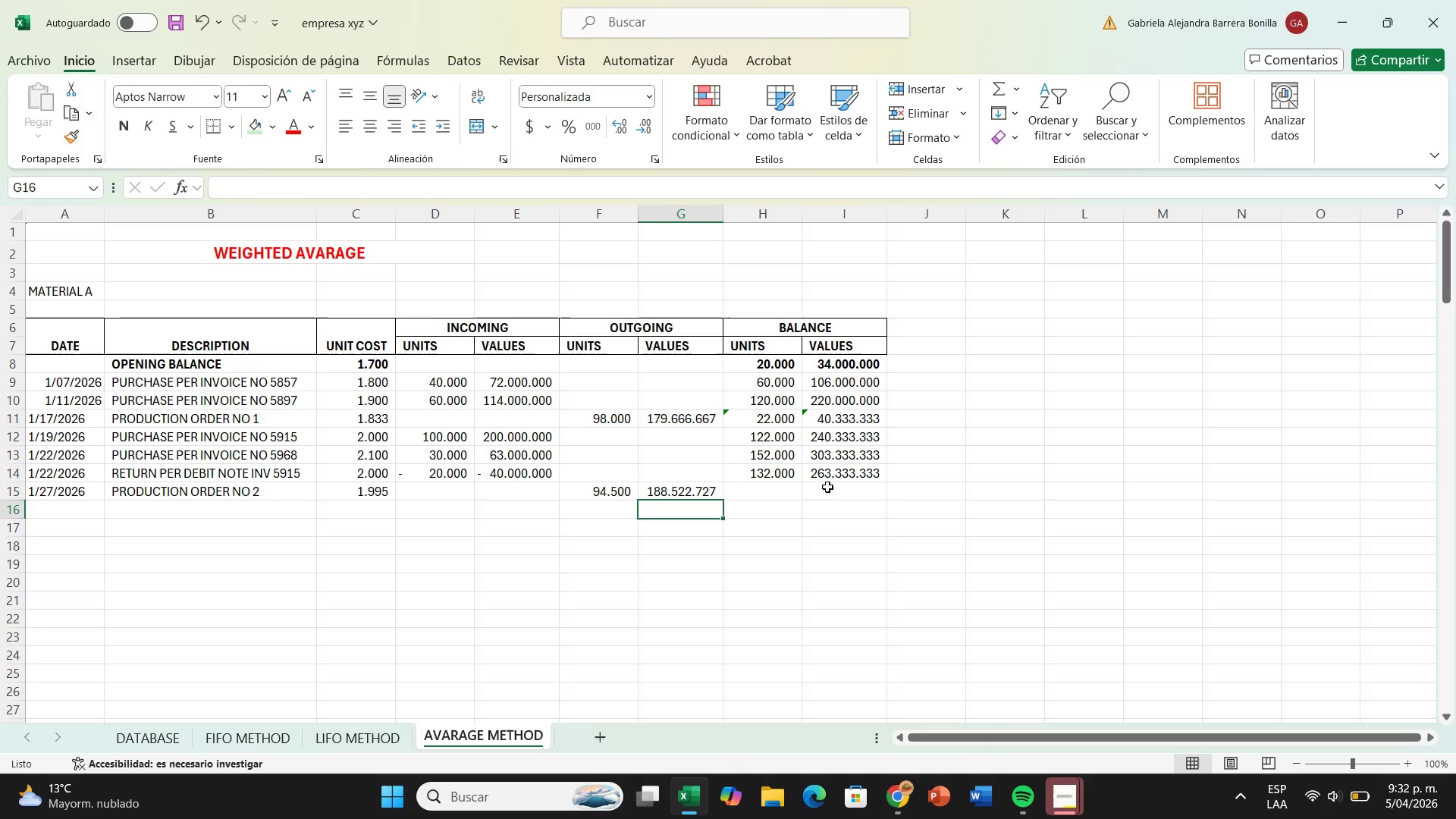 
left_click([787, 492])
 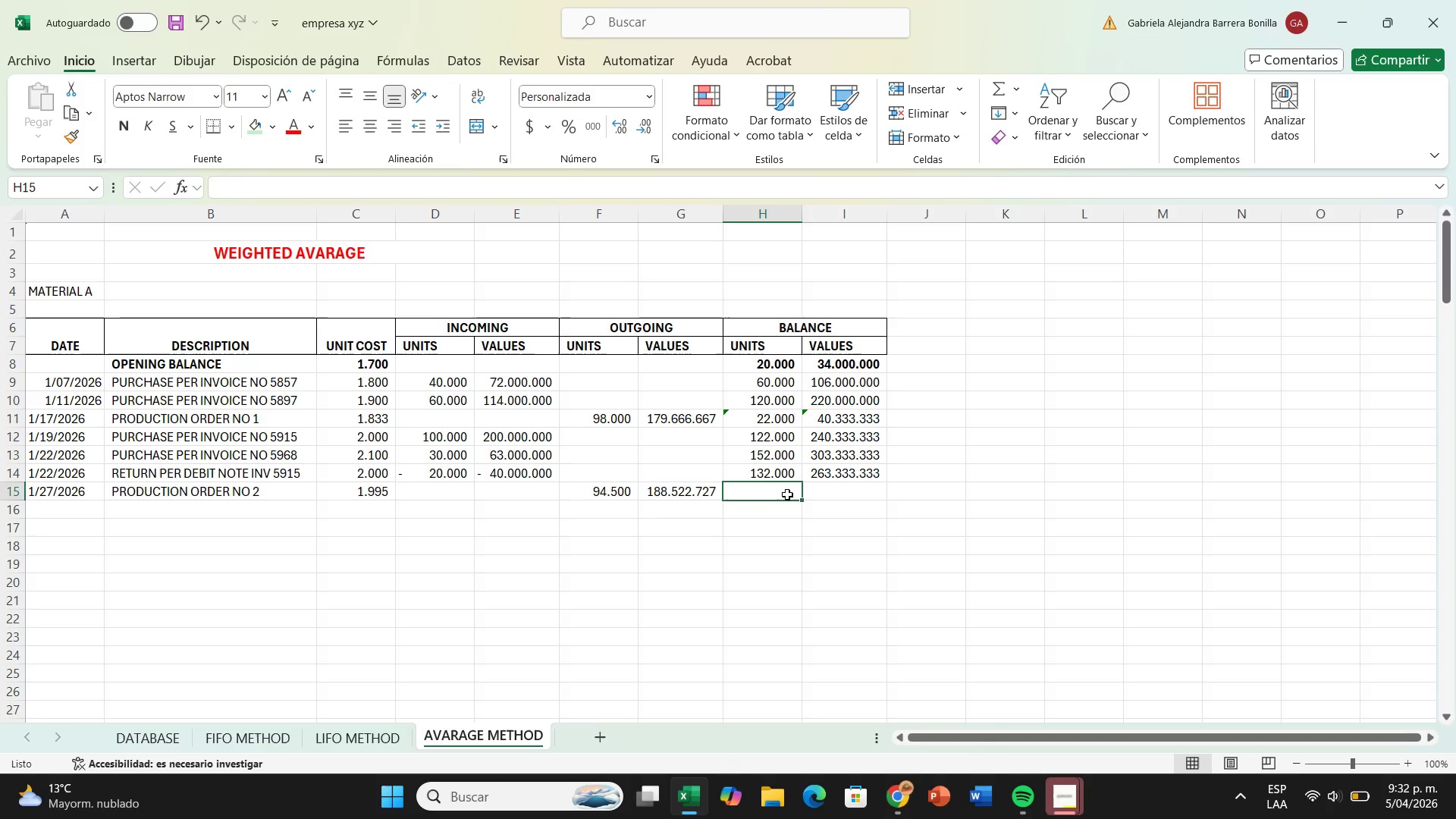 
key(Shift+0)
 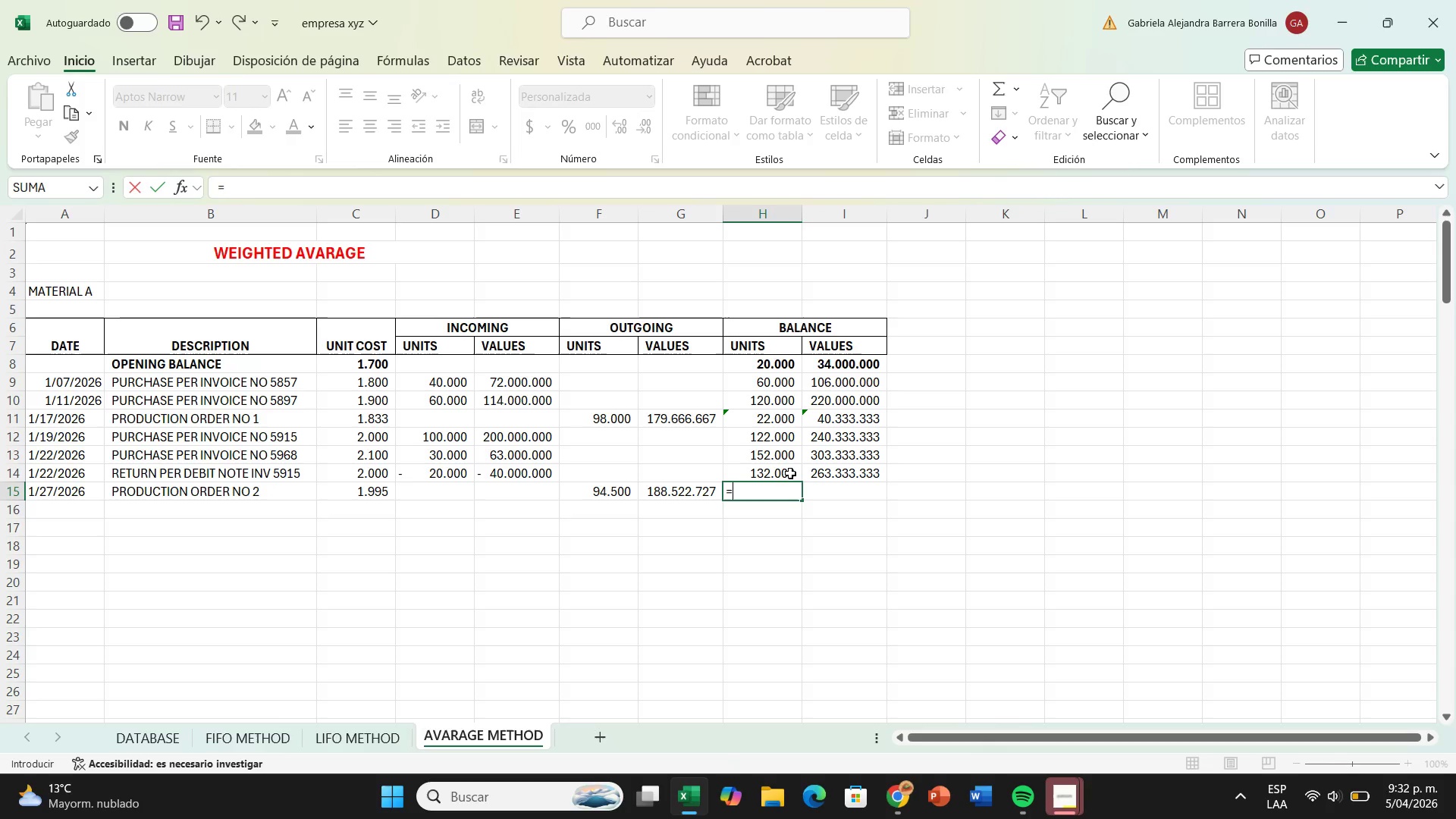 
left_click([790, 471])
 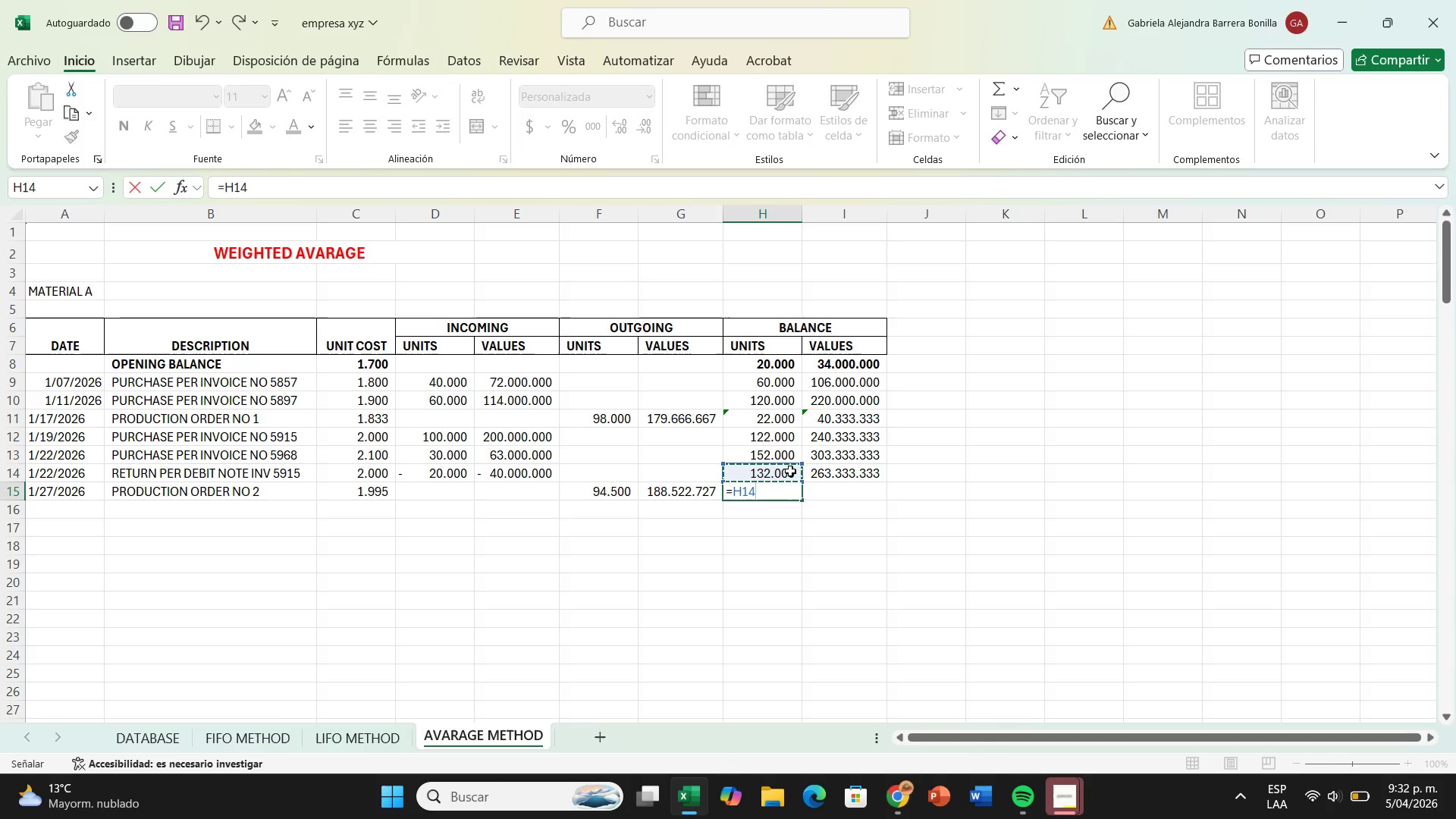 
key(Equal)
 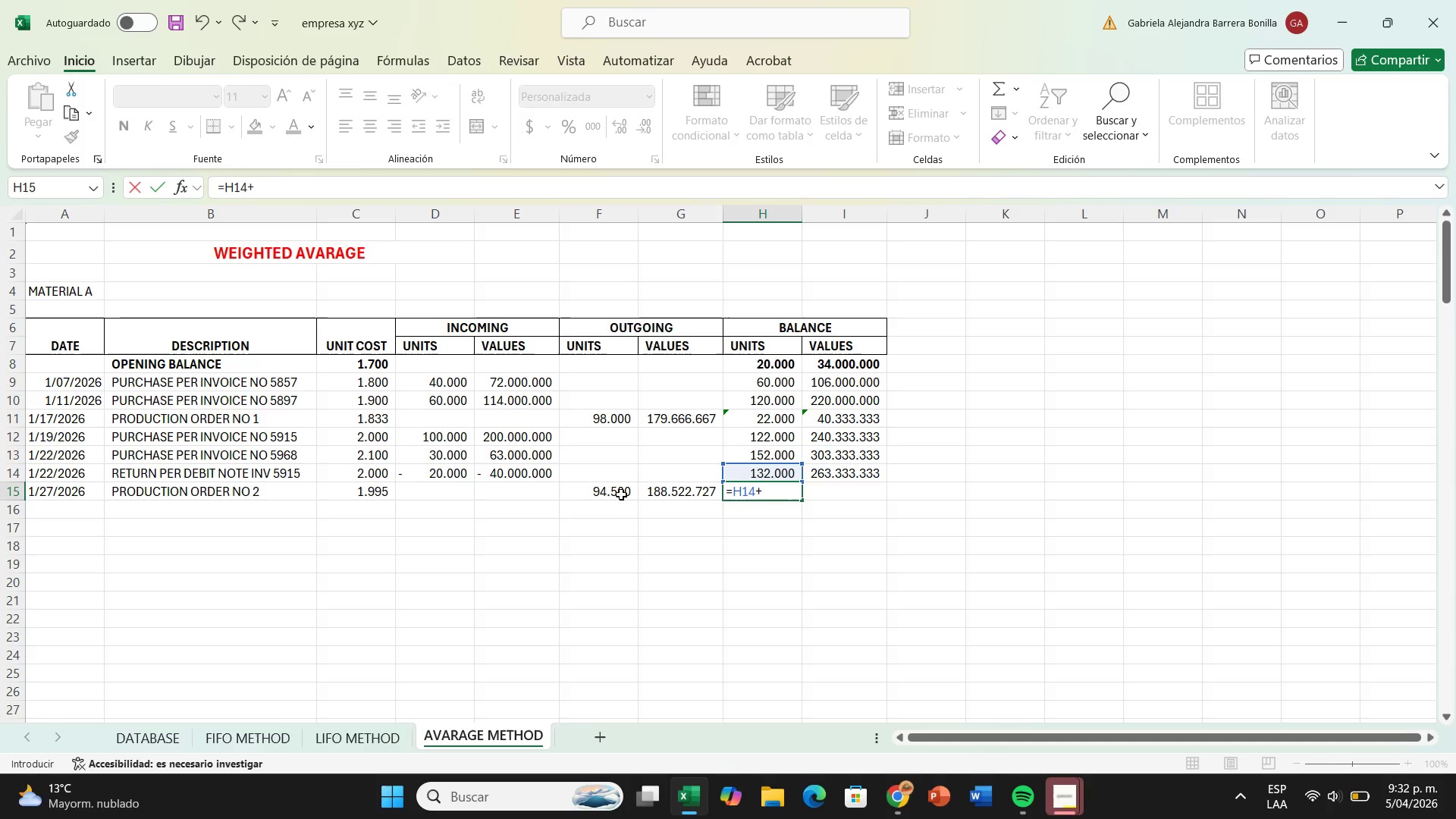 
left_click([622, 493])
 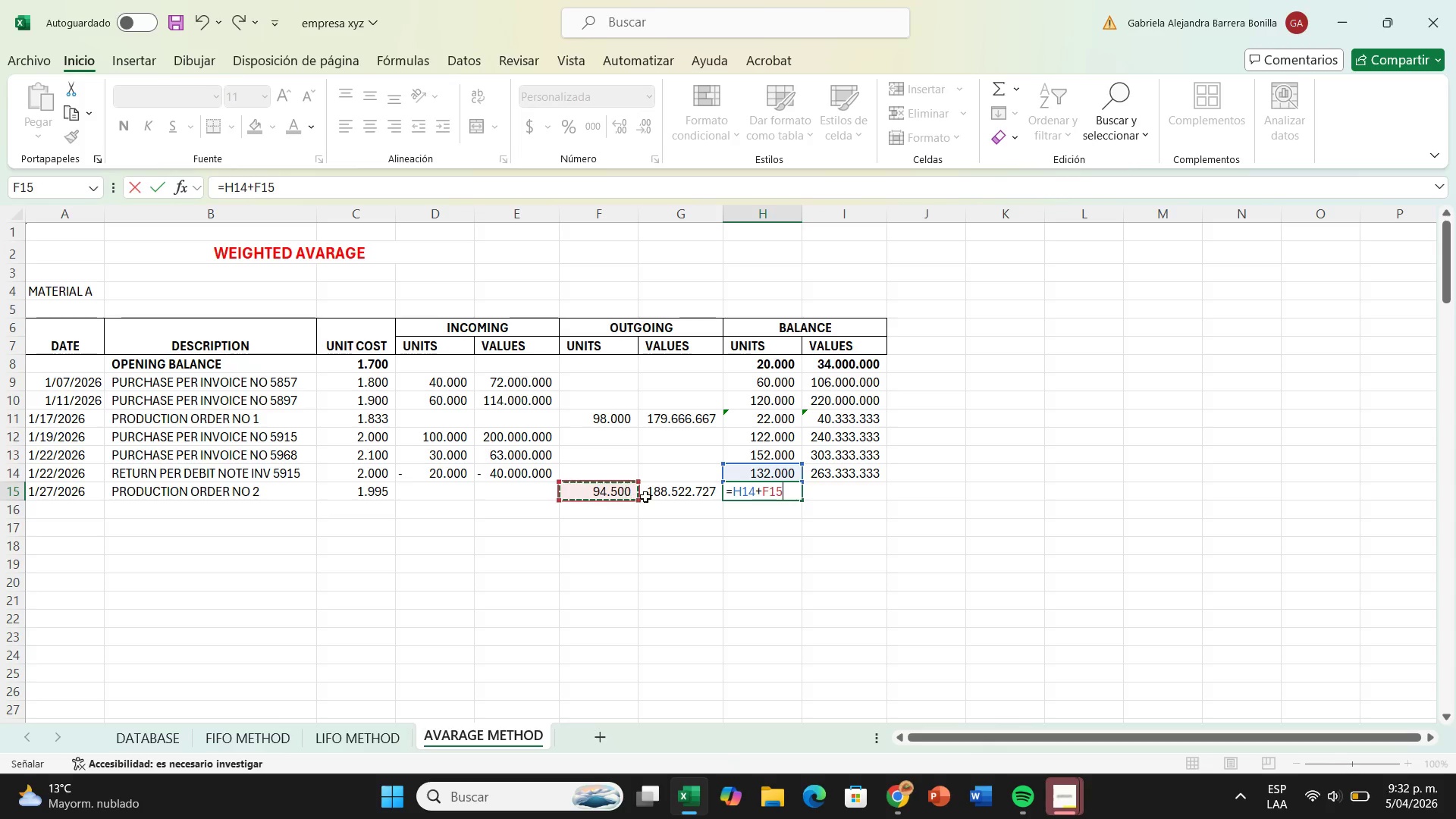 
key(Enter)
 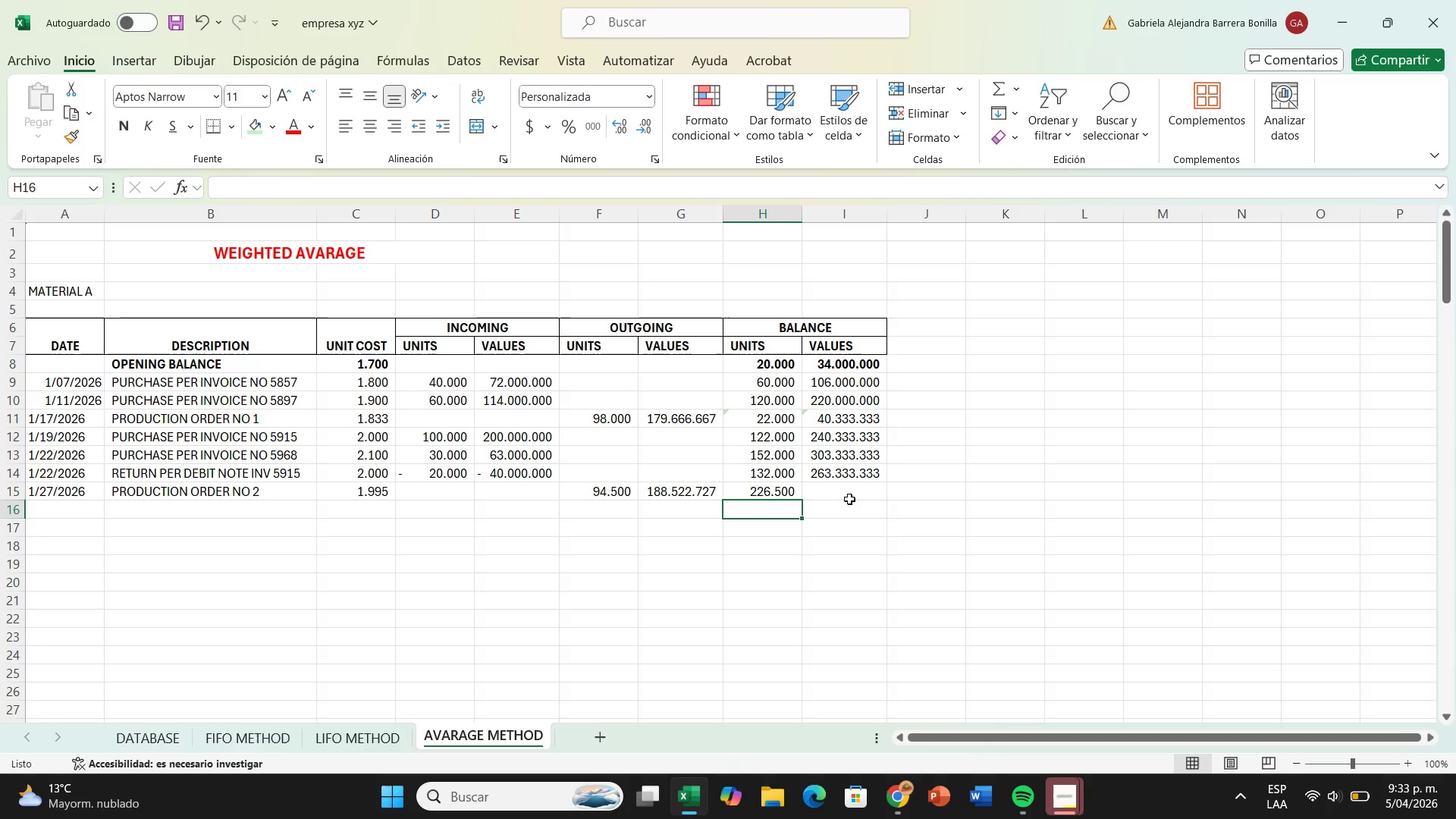 
left_click([849, 499])
 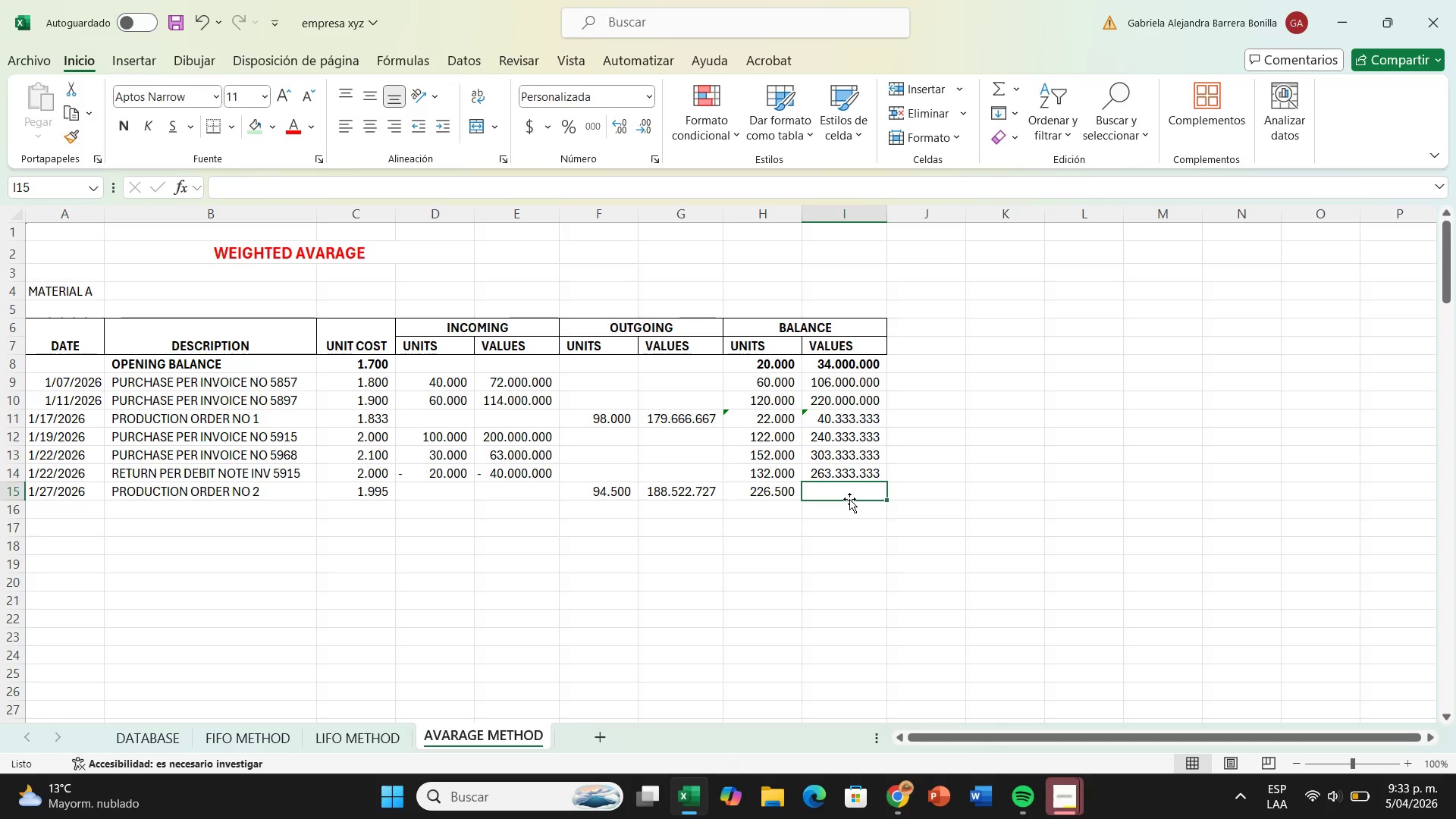 
key(Shift+0)
 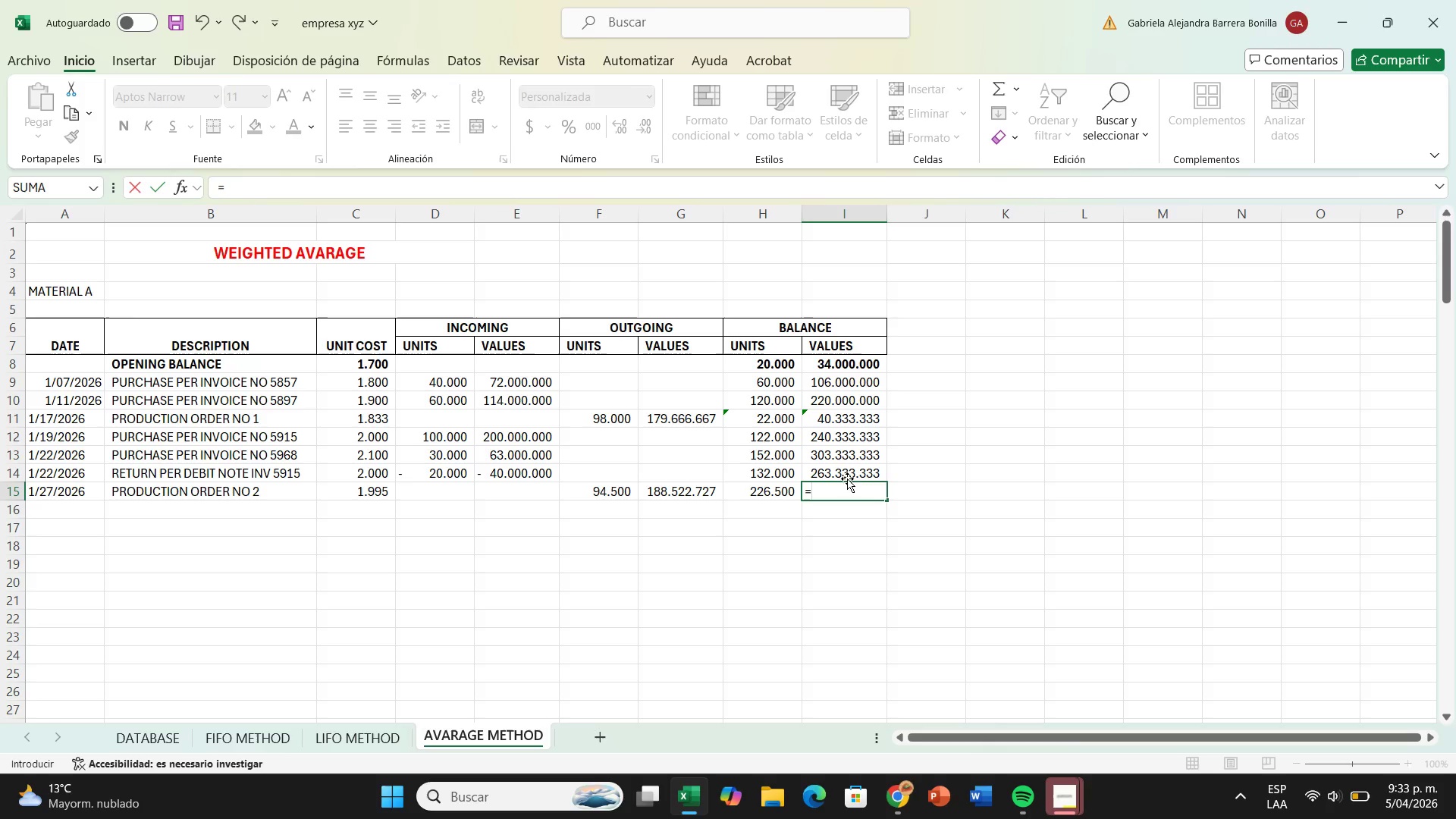 
left_click([847, 476])
 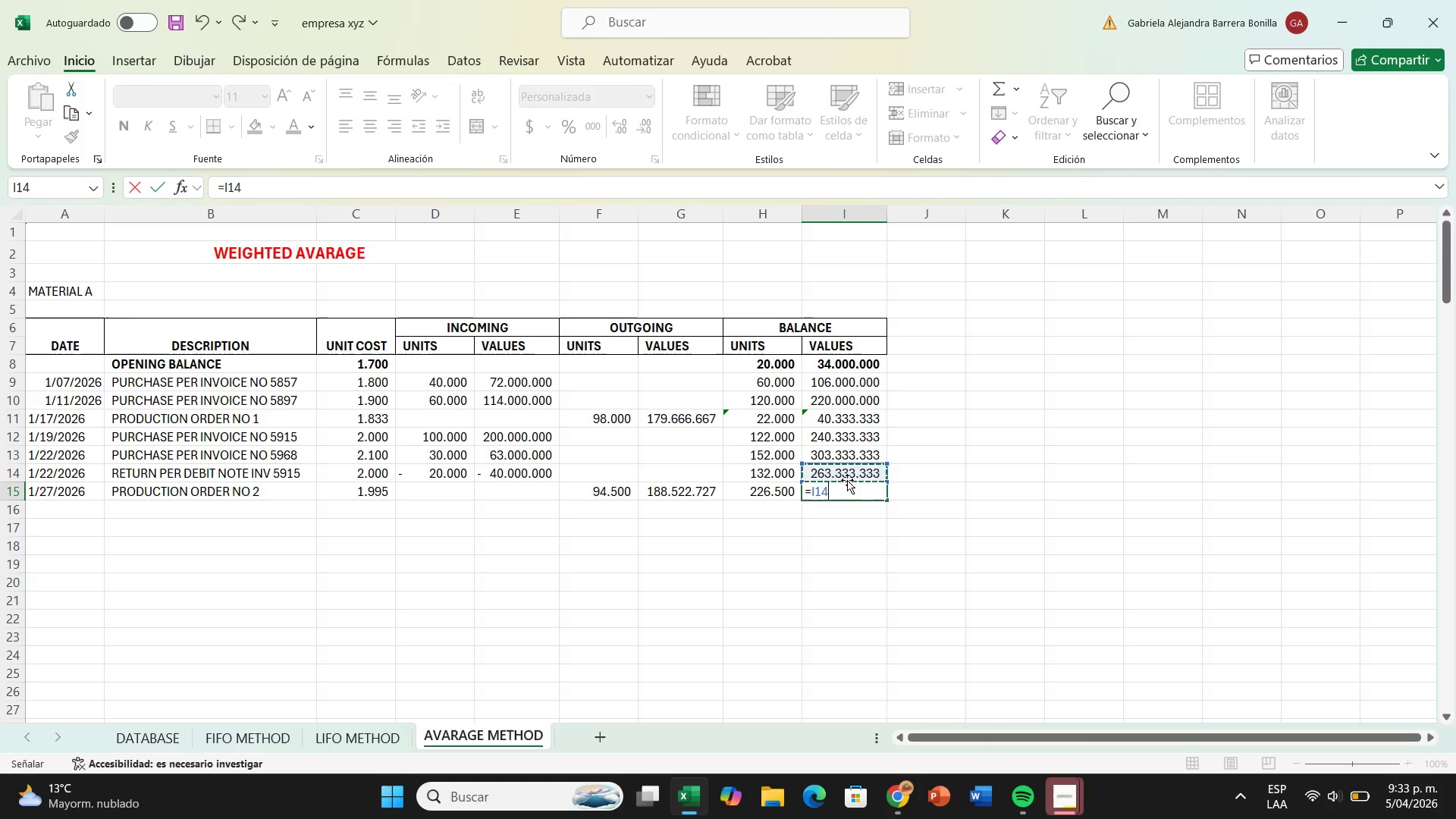 
key(Equal)
 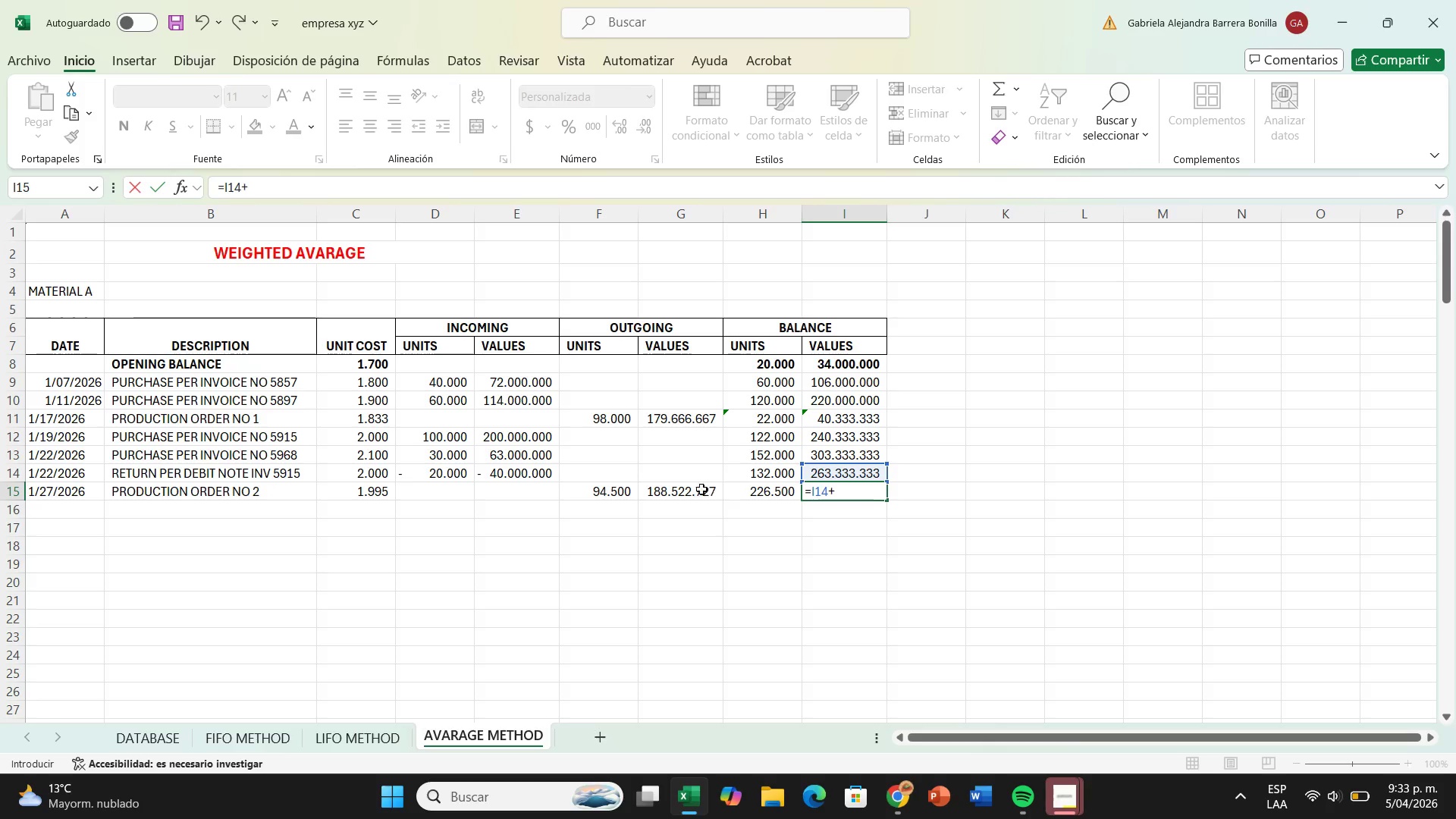 
left_click([696, 486])
 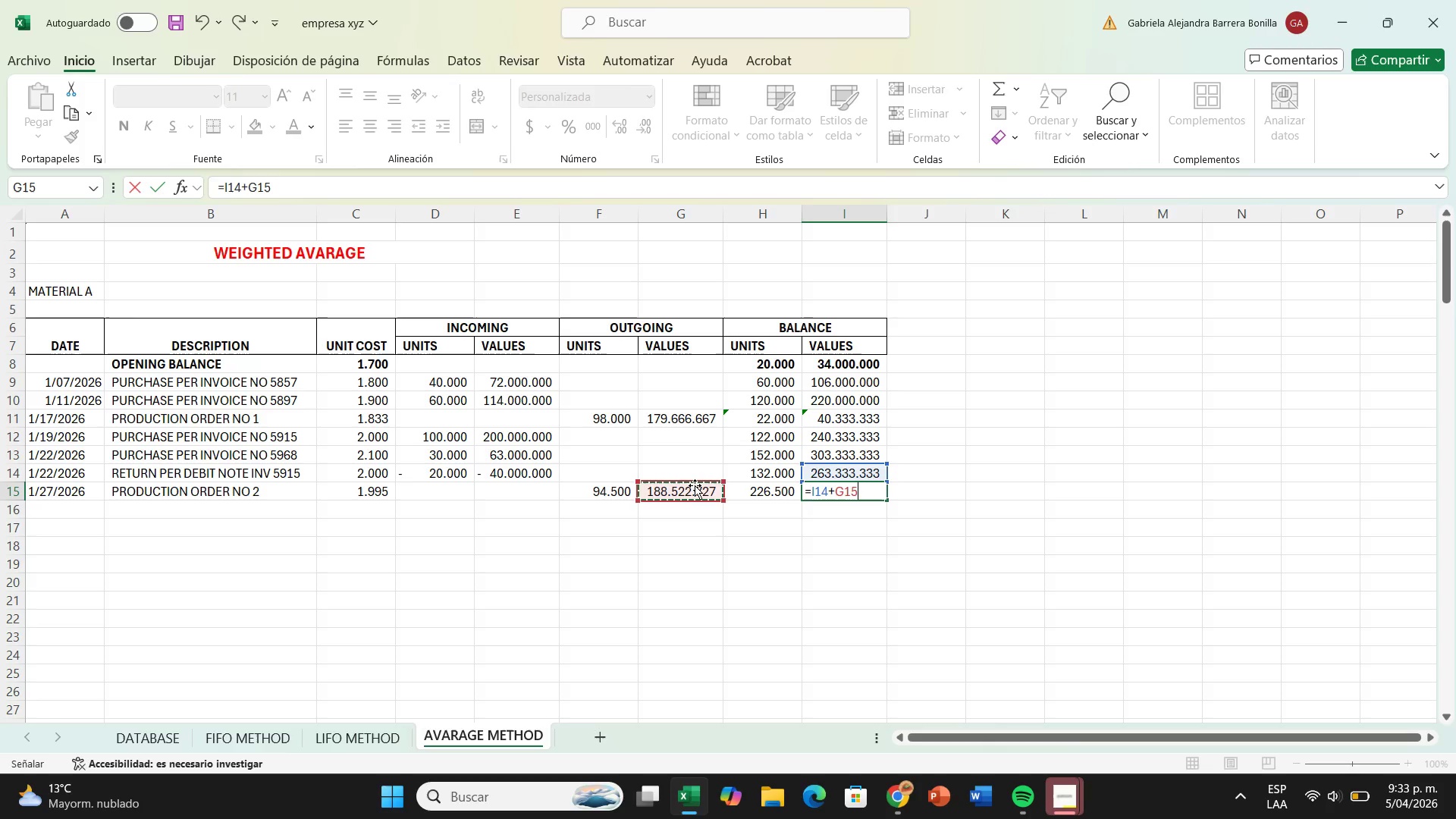 
key(Enter)
 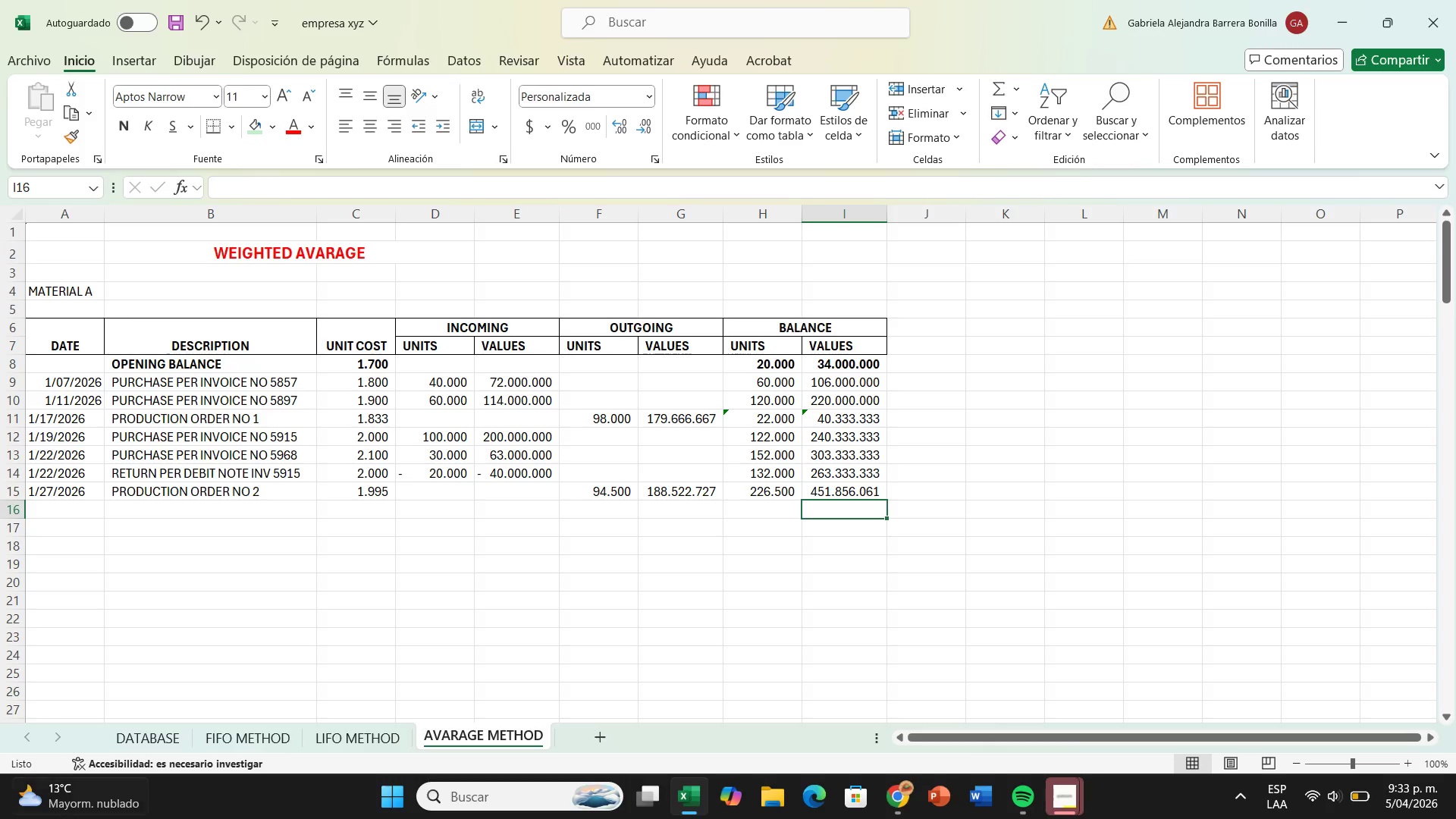 
mouse_move([130, 792])
 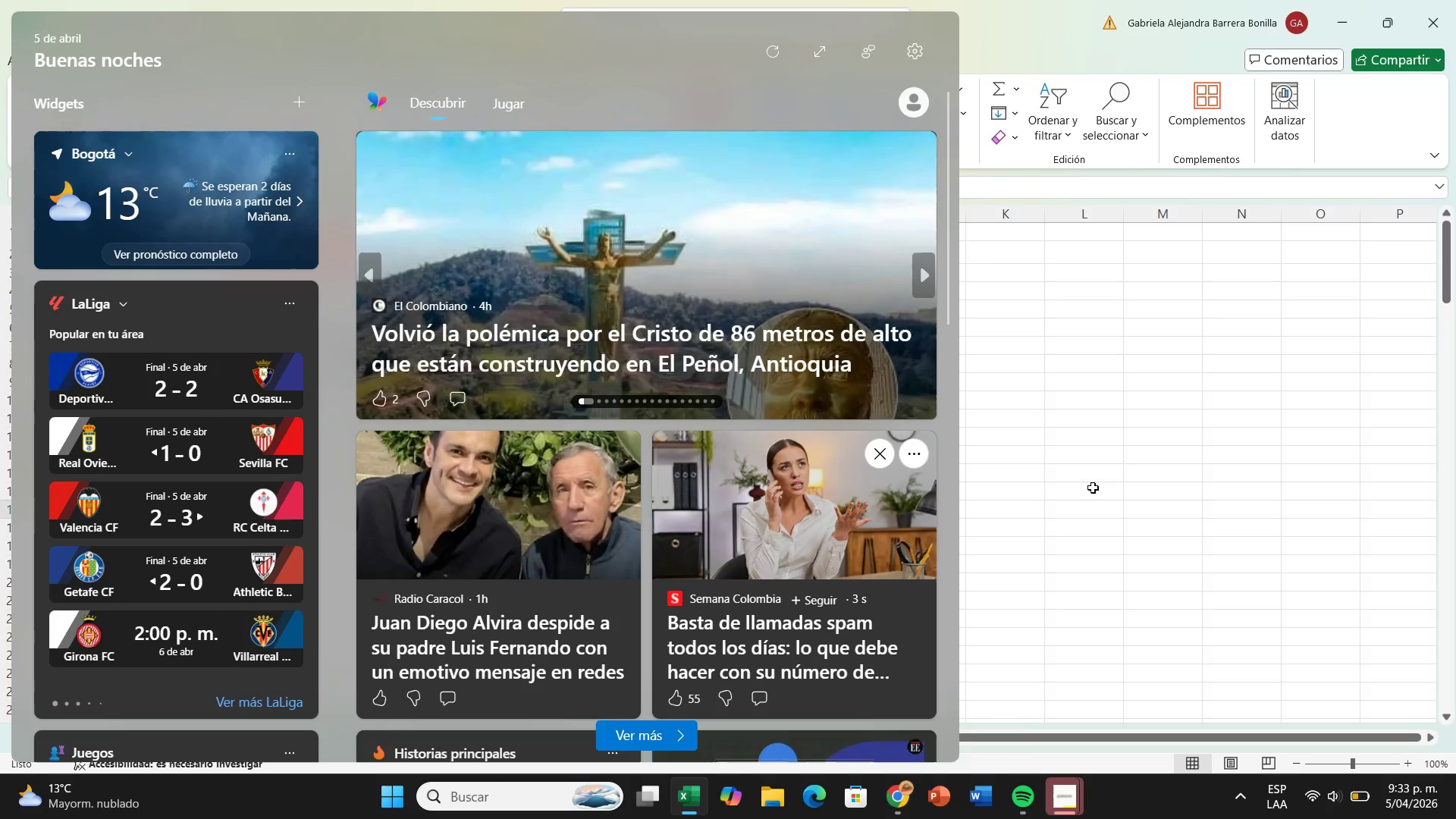 
left_click([1132, 482])
 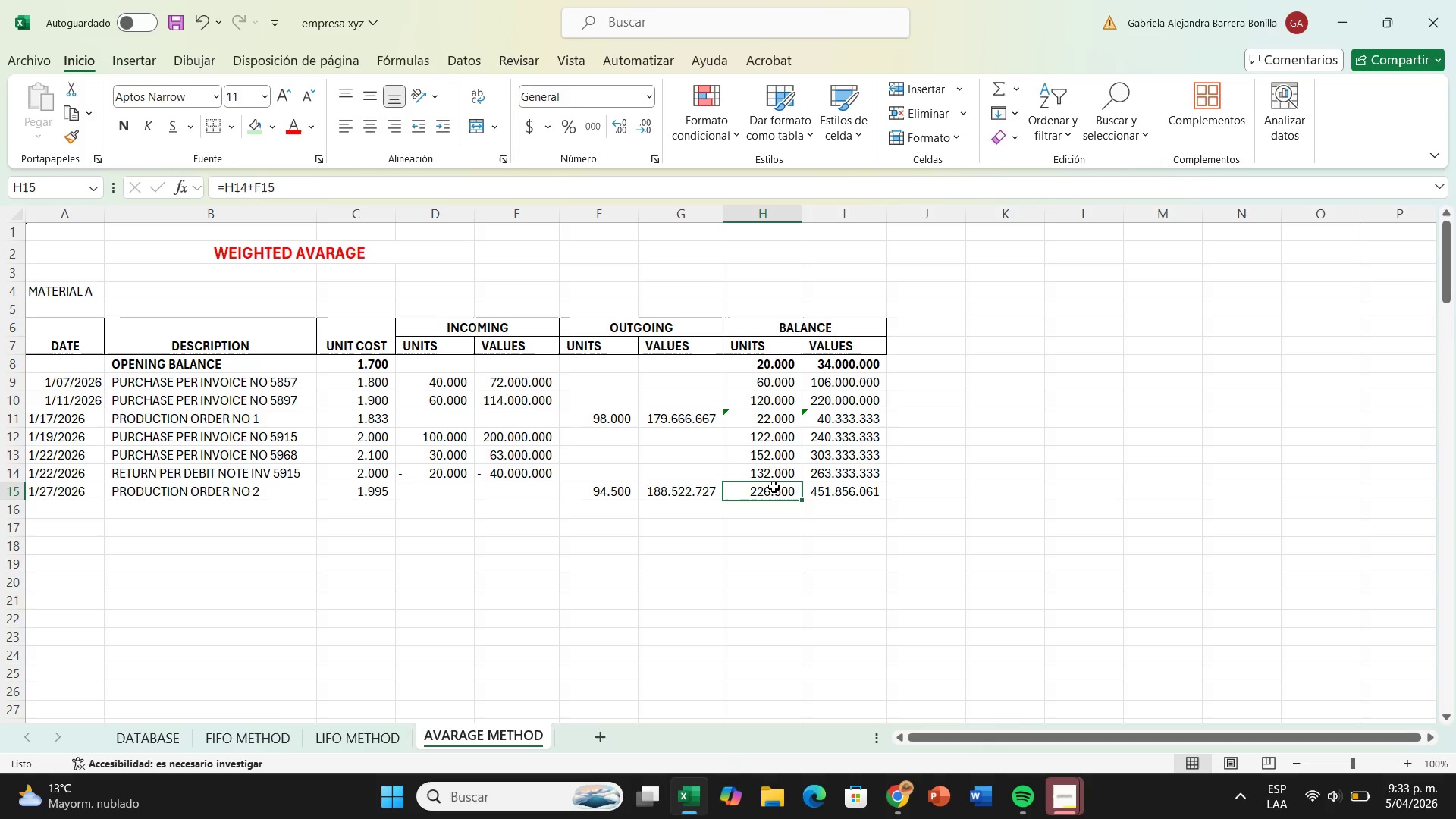 
double_click([774, 487])
 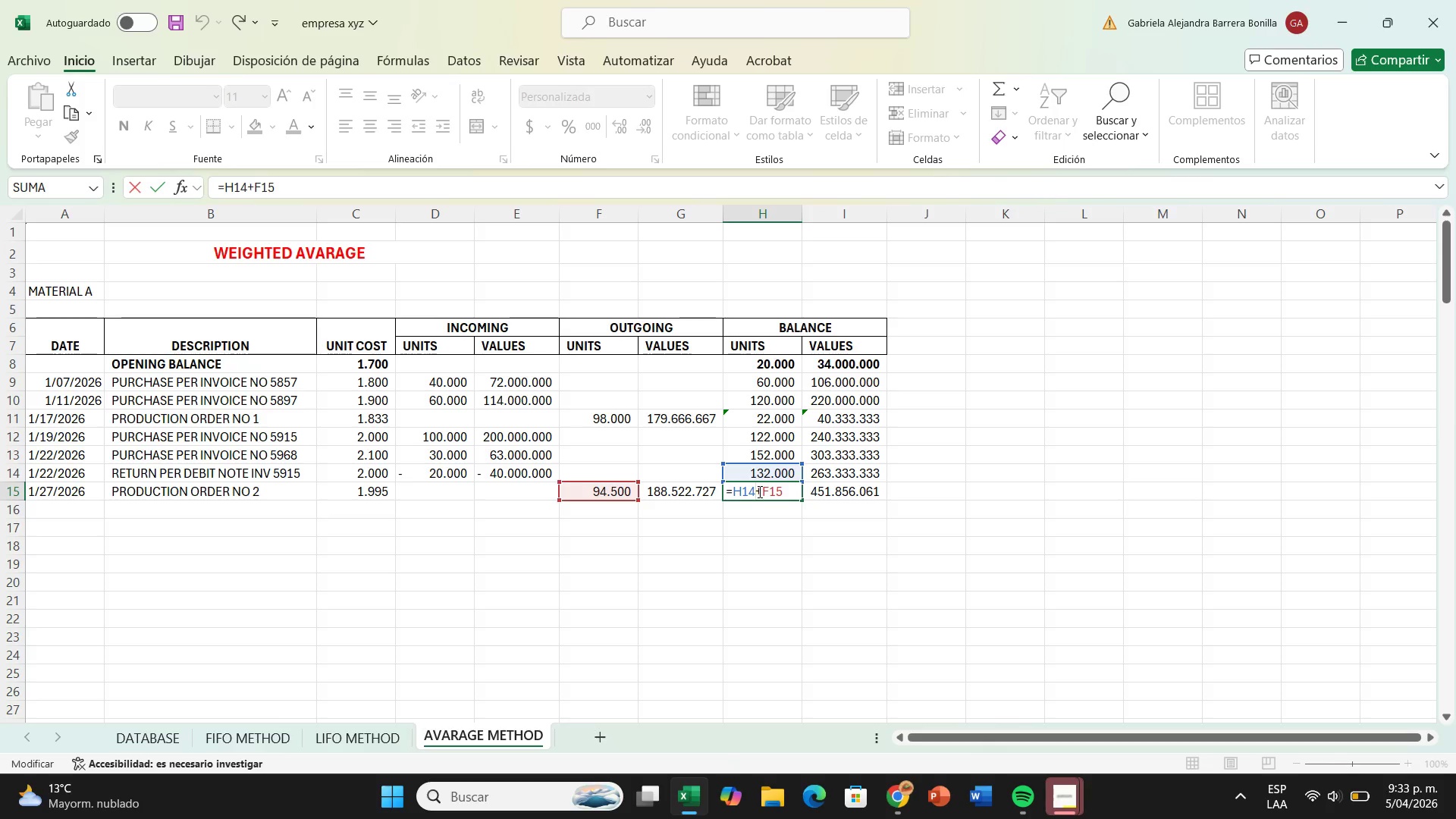 
double_click([764, 491])
 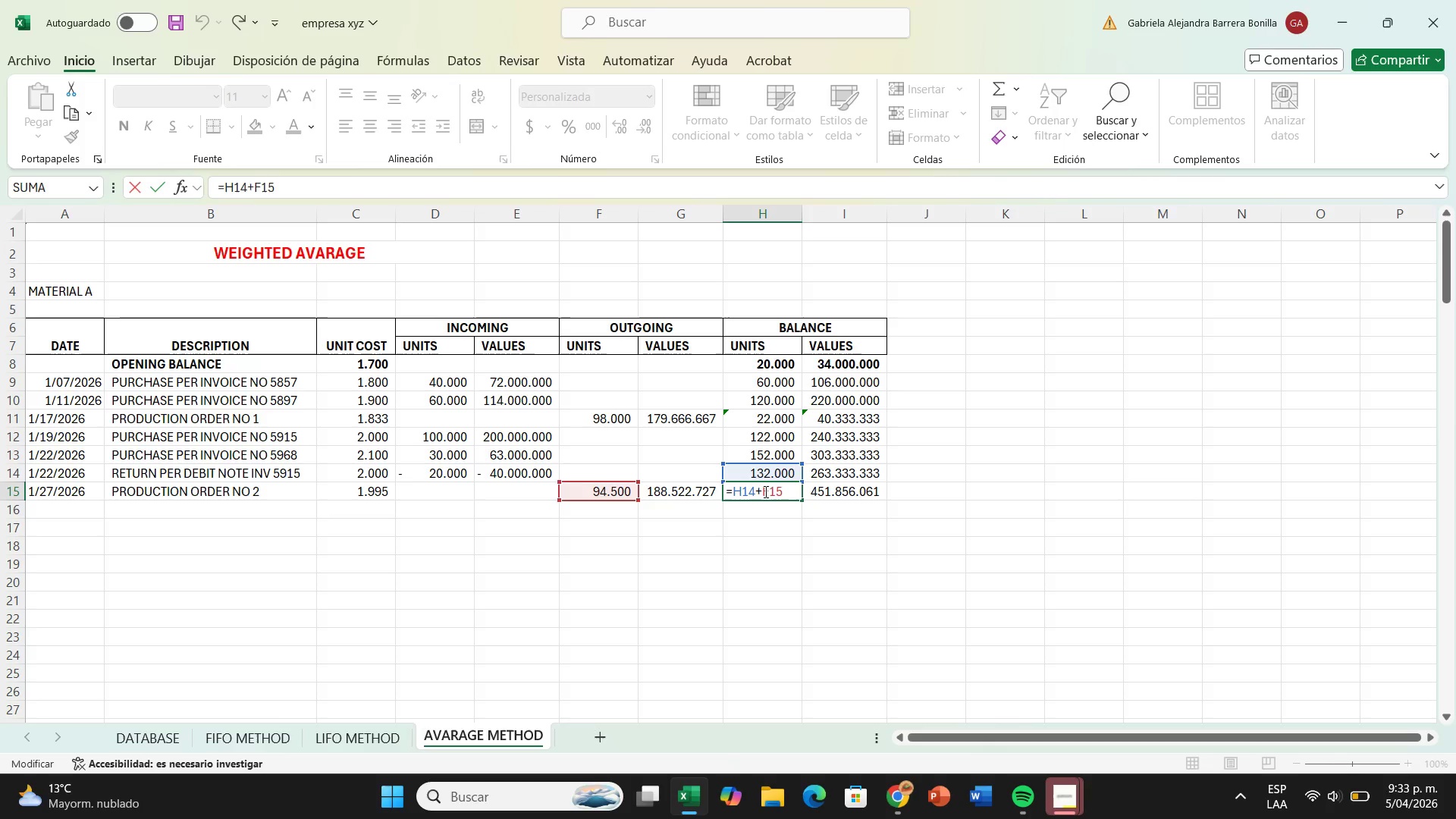 
key(Backspace)
 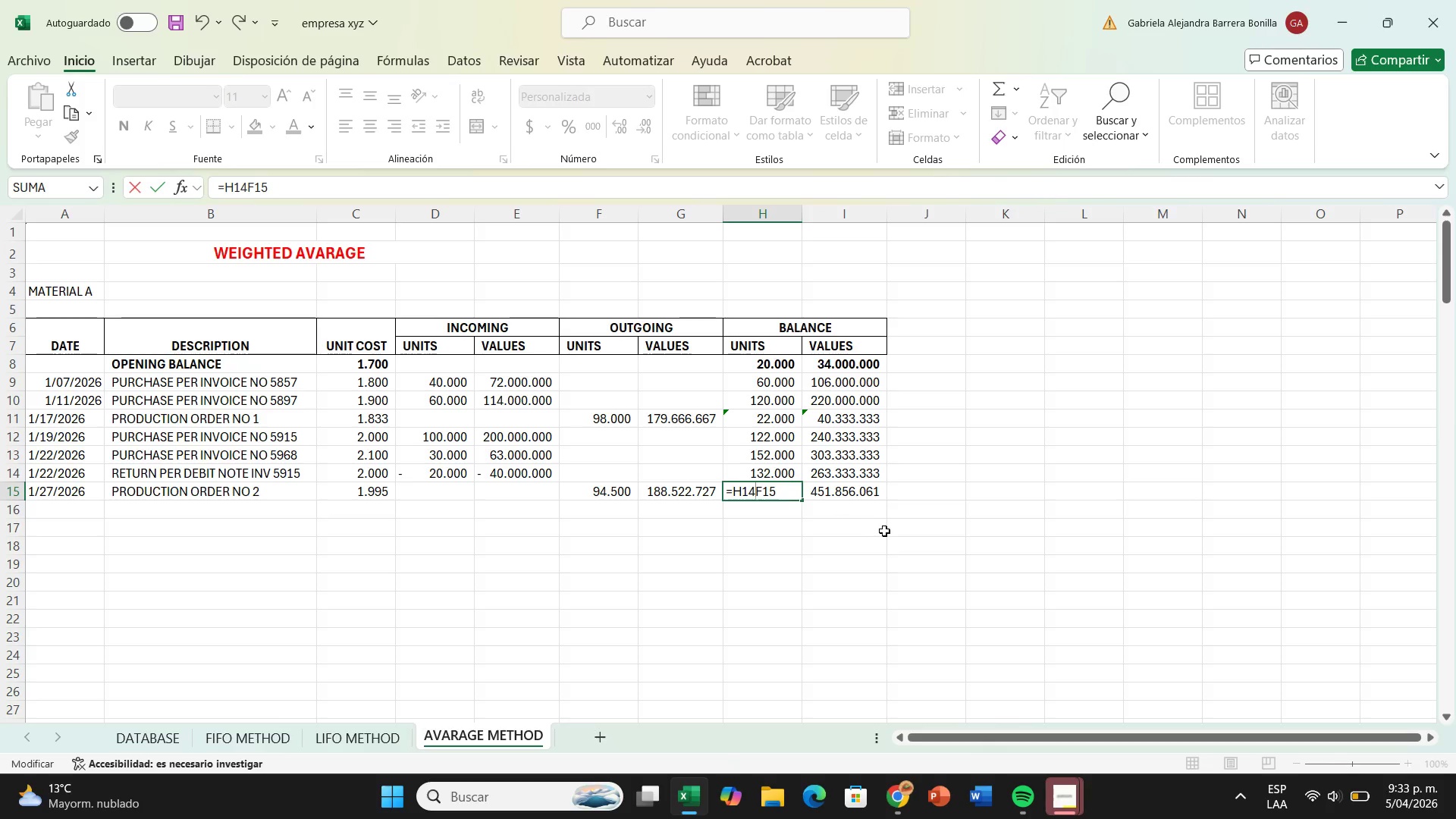 
key(Period)
 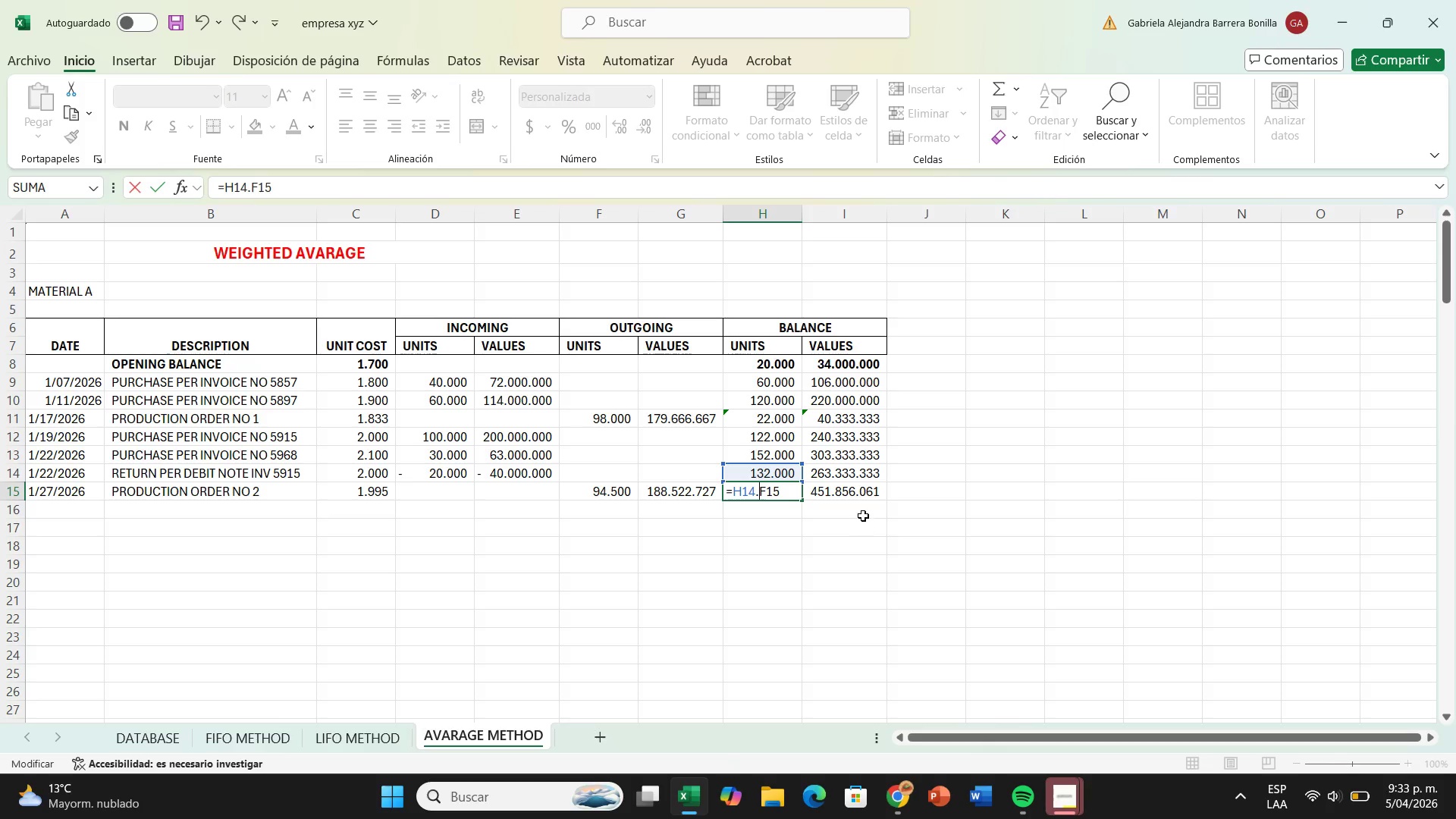 
key(Backspace)
 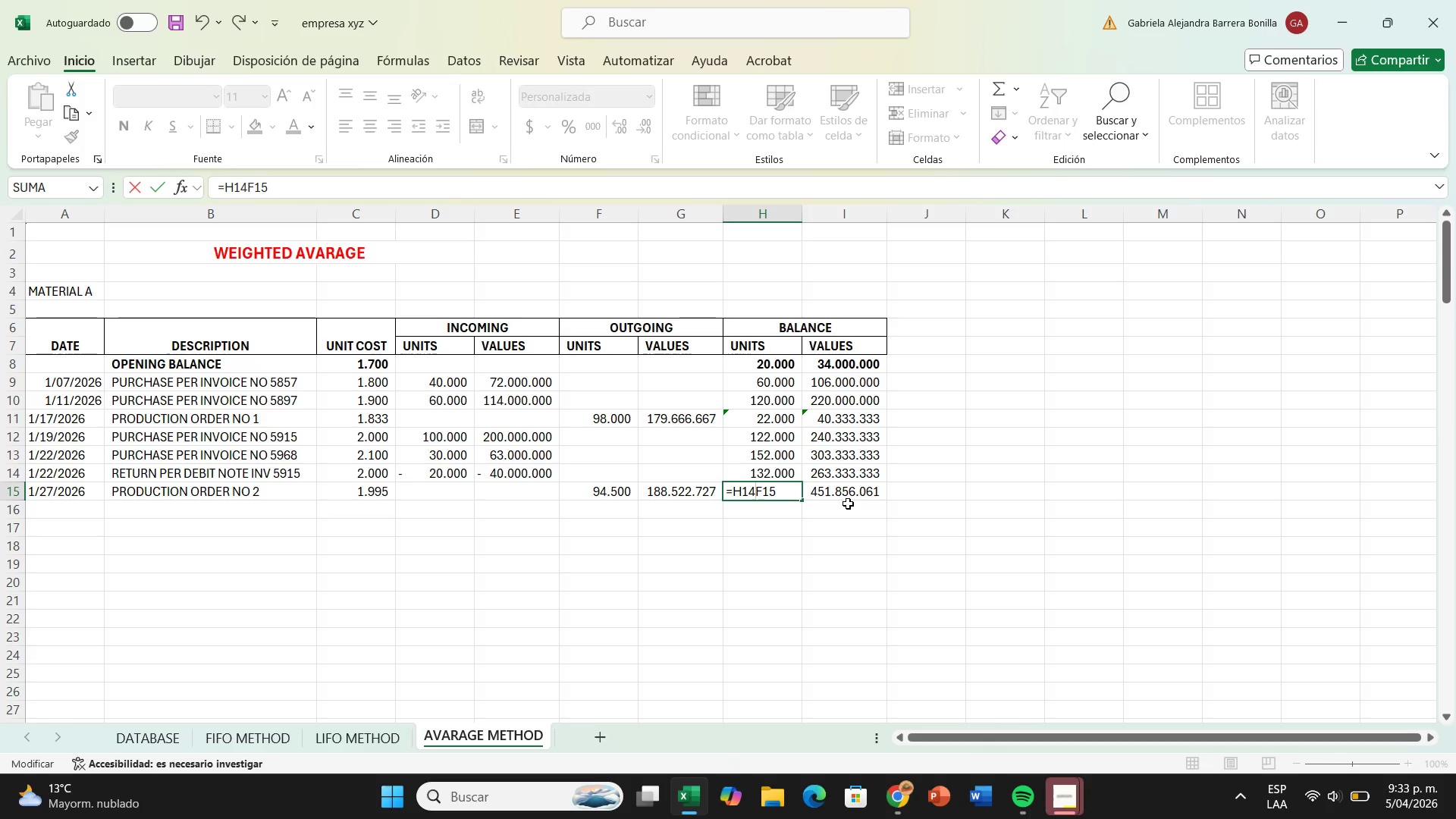 
key(Minus)
 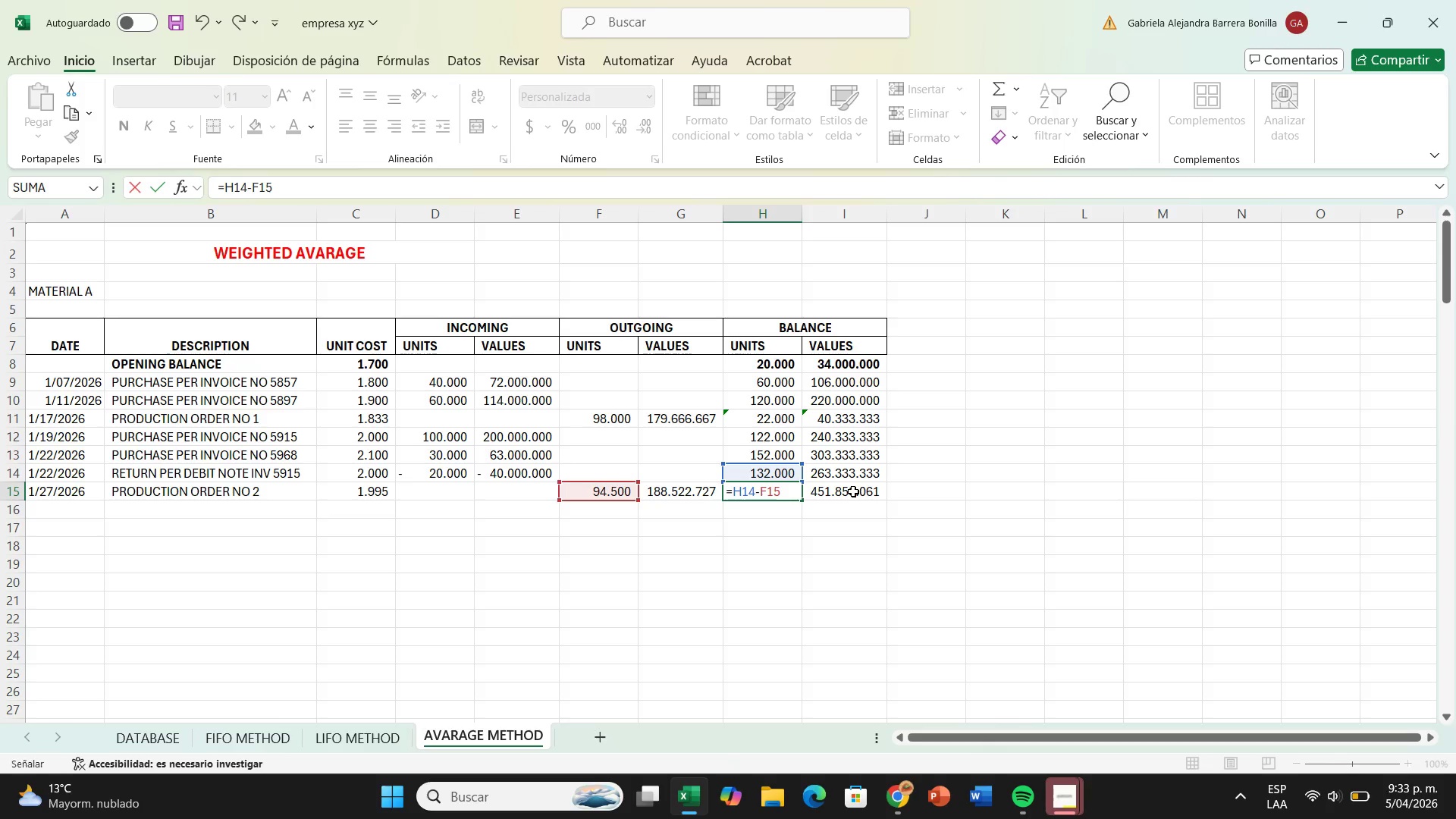 
double_click([853, 491])
 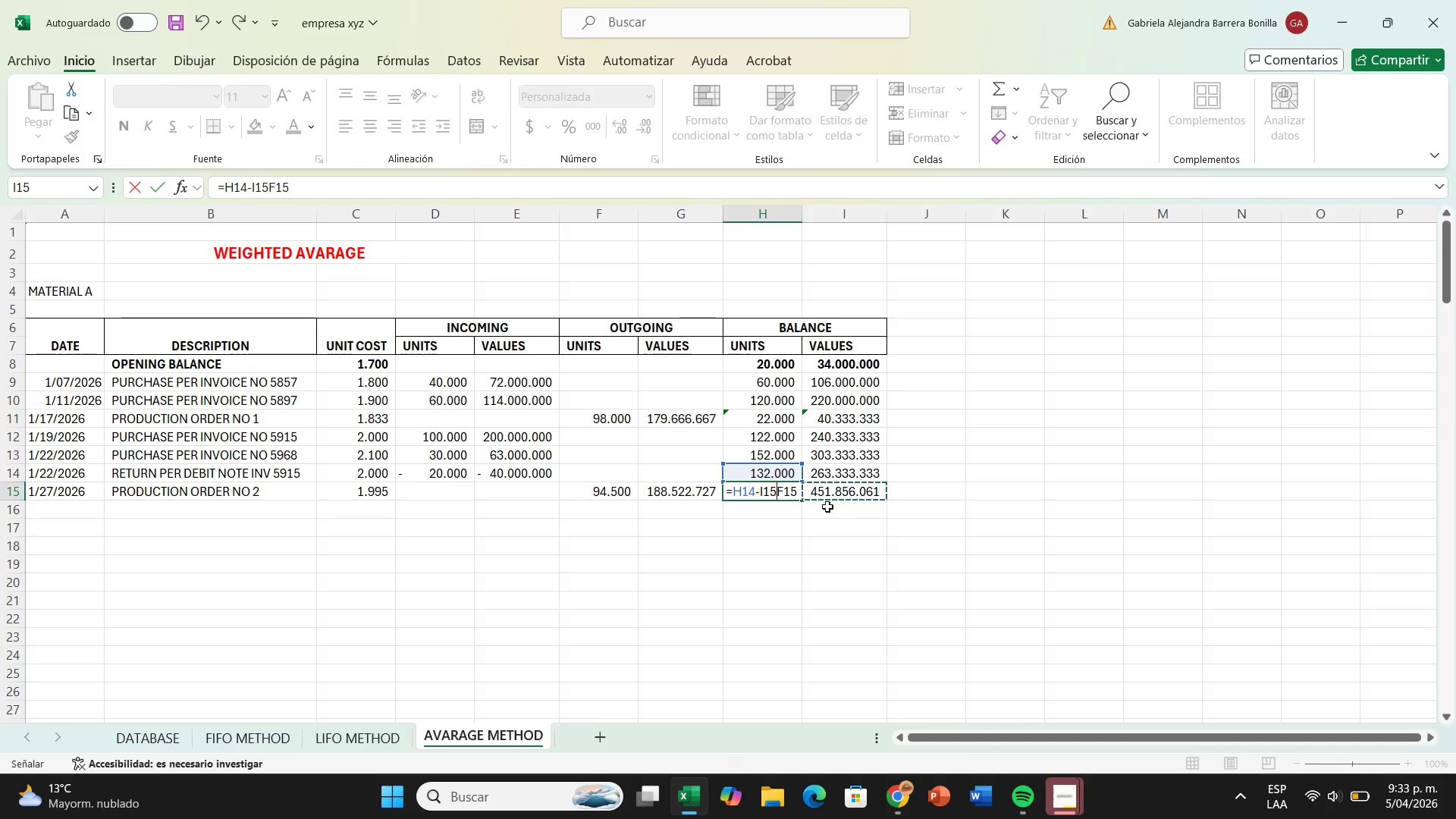 
key(Backspace)
 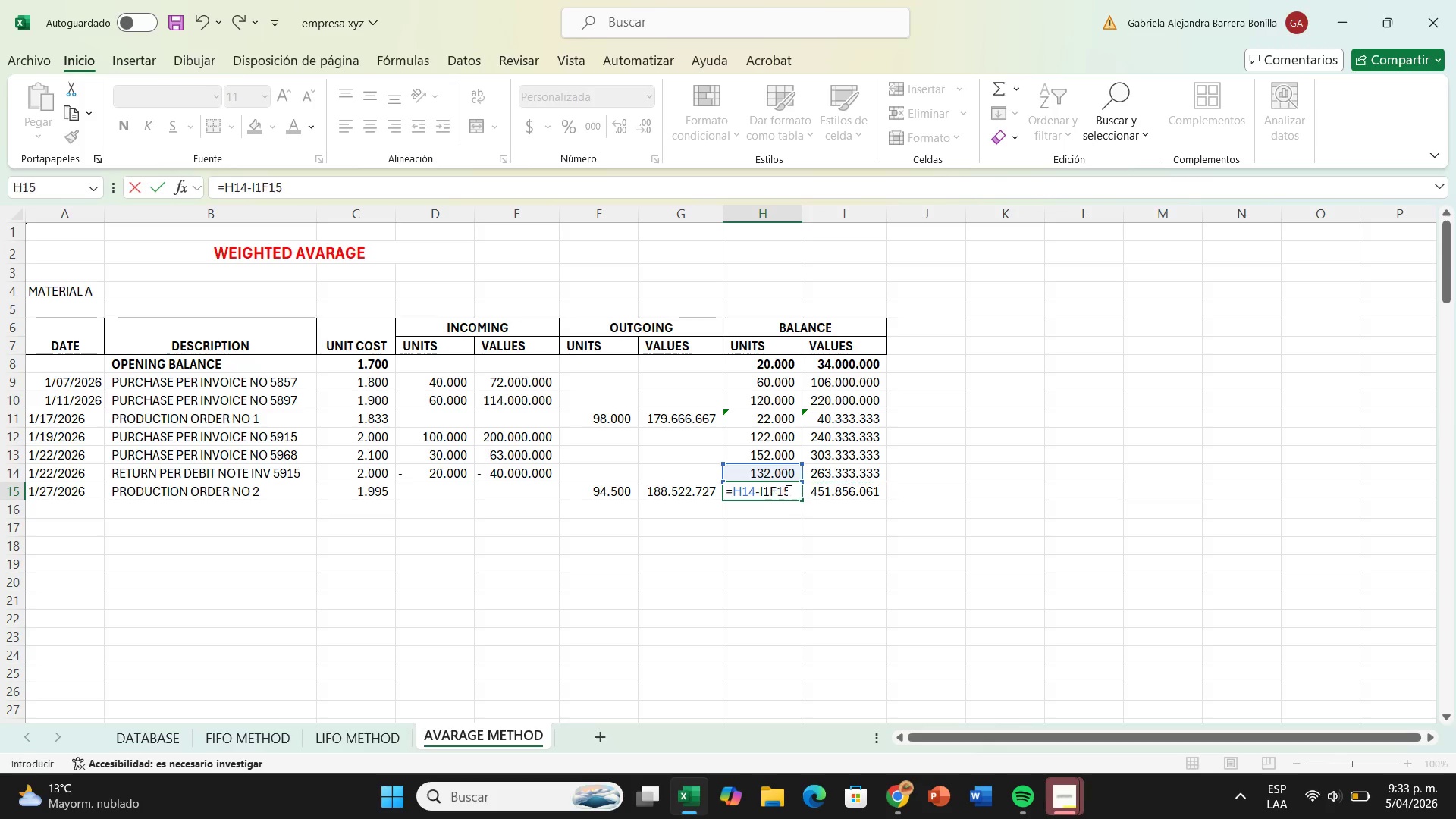 
key(Backspace)
 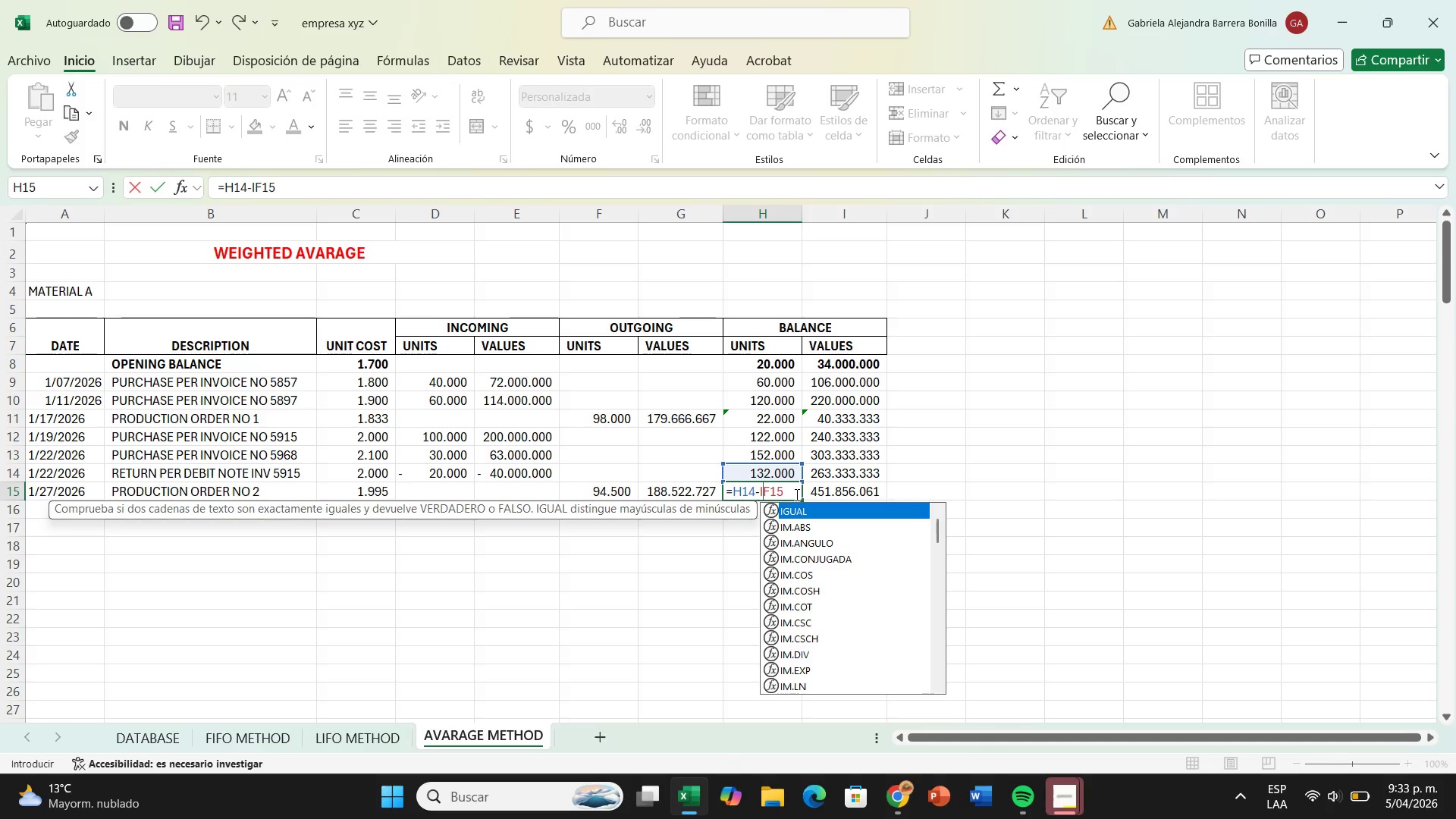 
key(Backspace)
 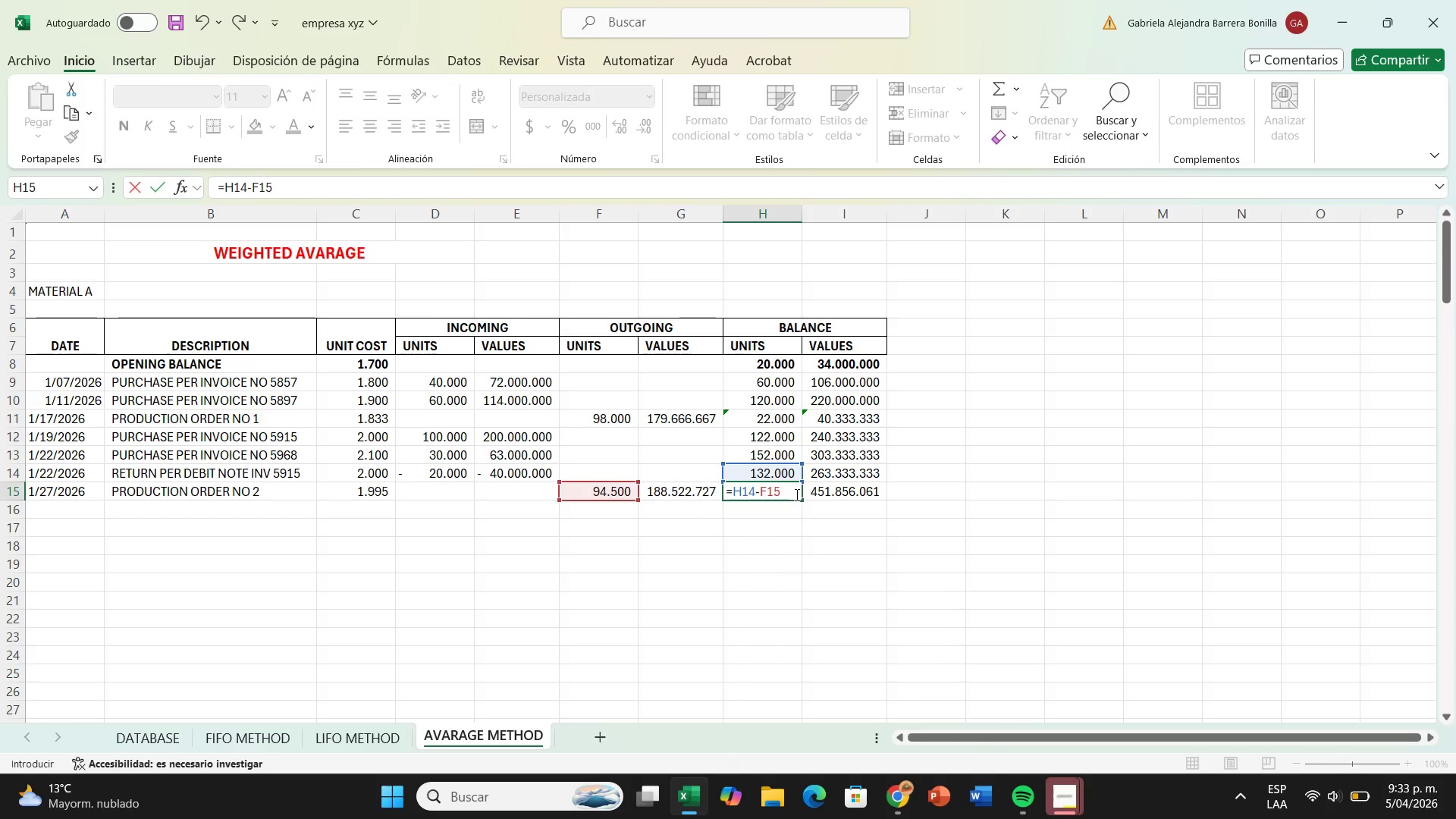 
key(Enter)
 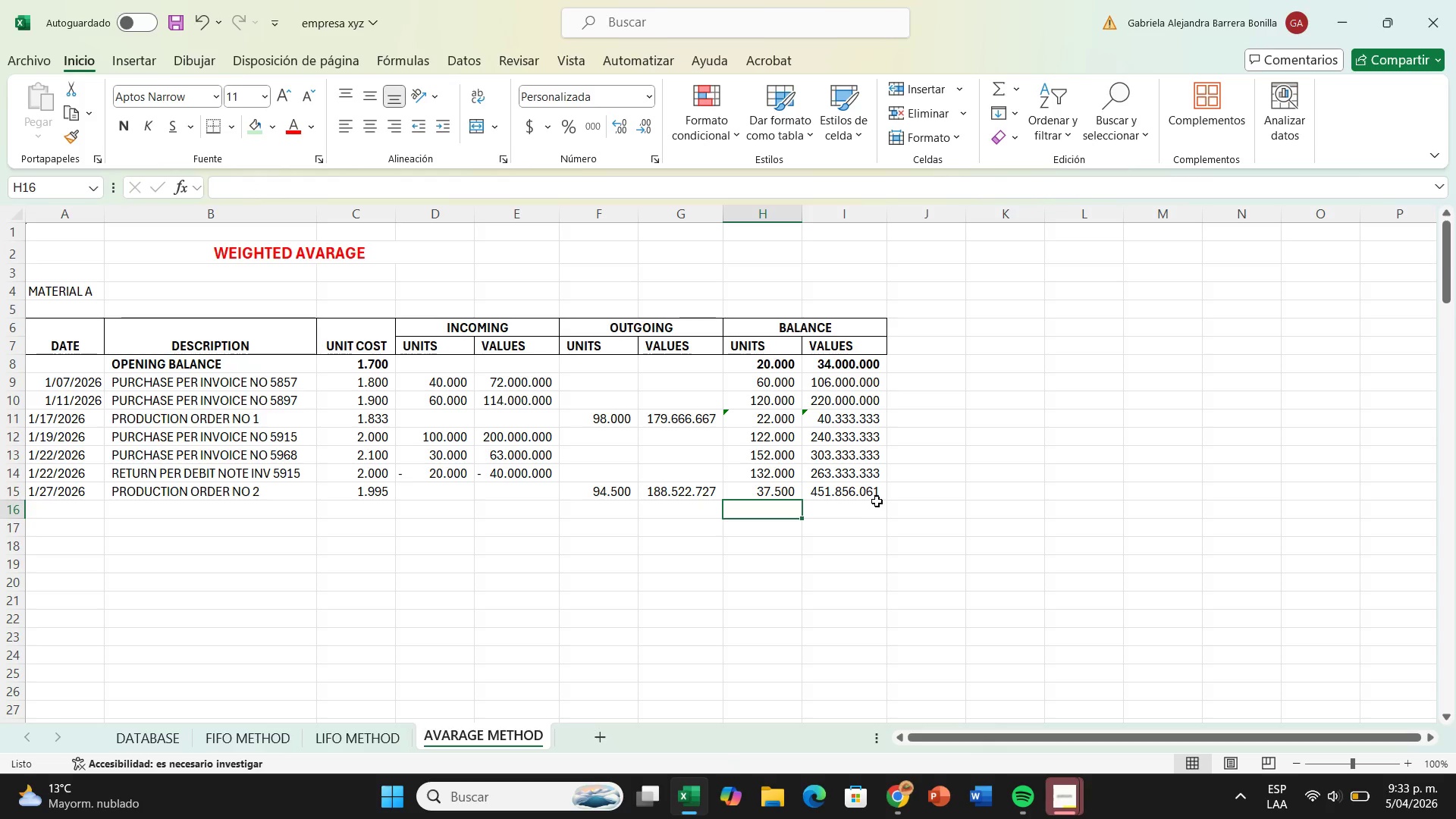 
left_click([877, 500])
 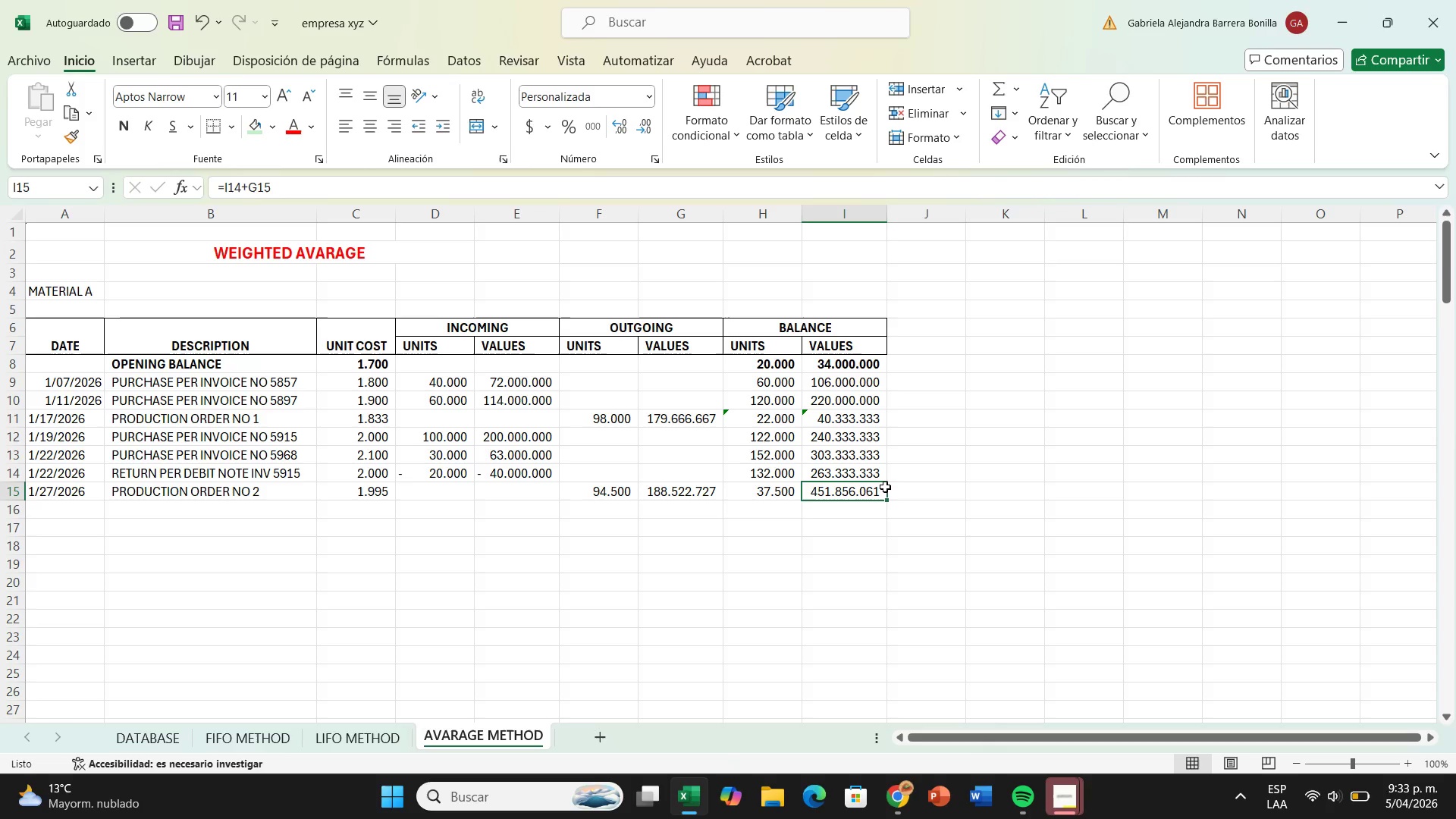 
double_click([885, 487])
 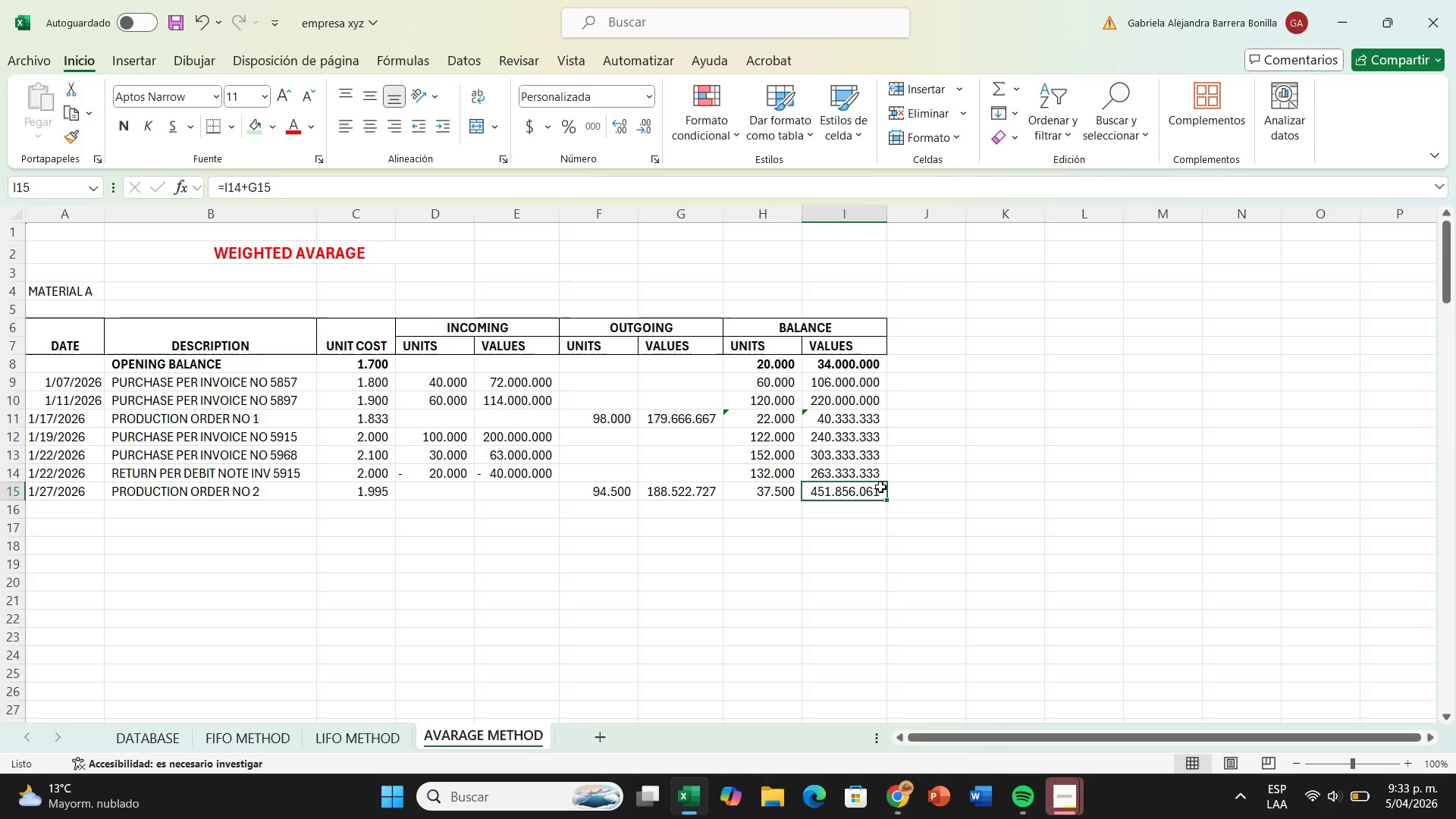 
double_click([876, 489])
 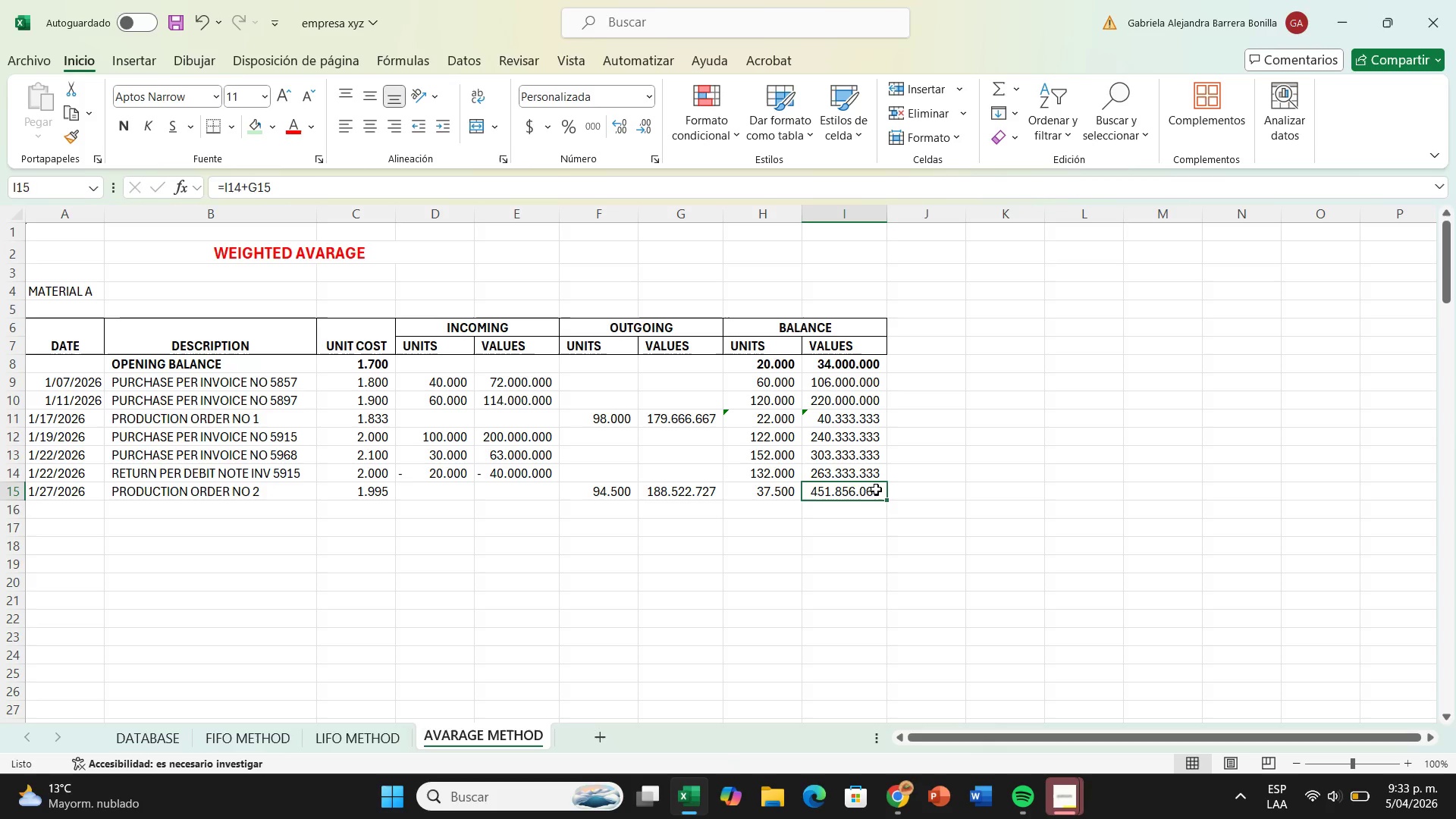 
triple_click([876, 489])
 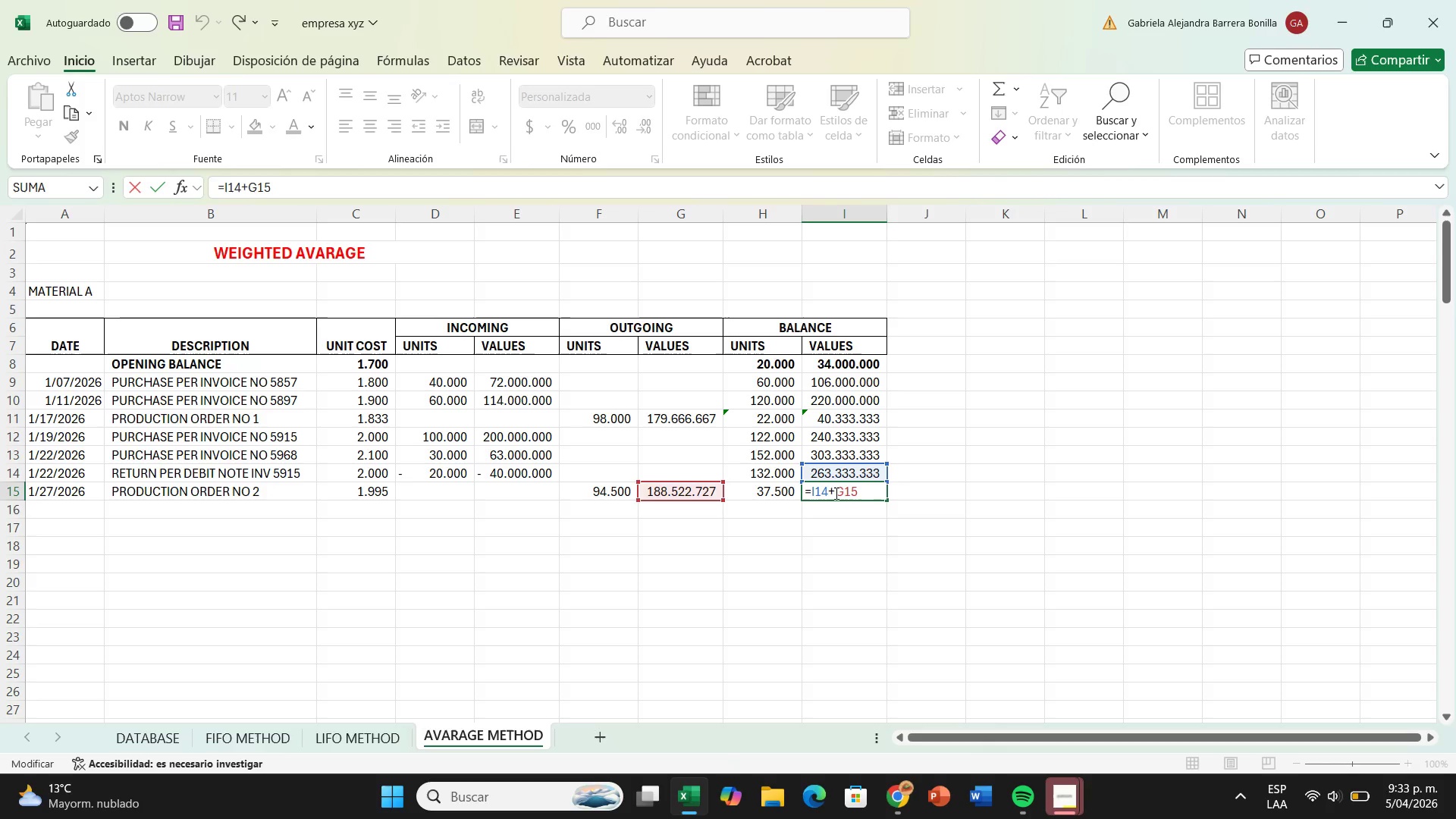 
left_click([833, 493])
 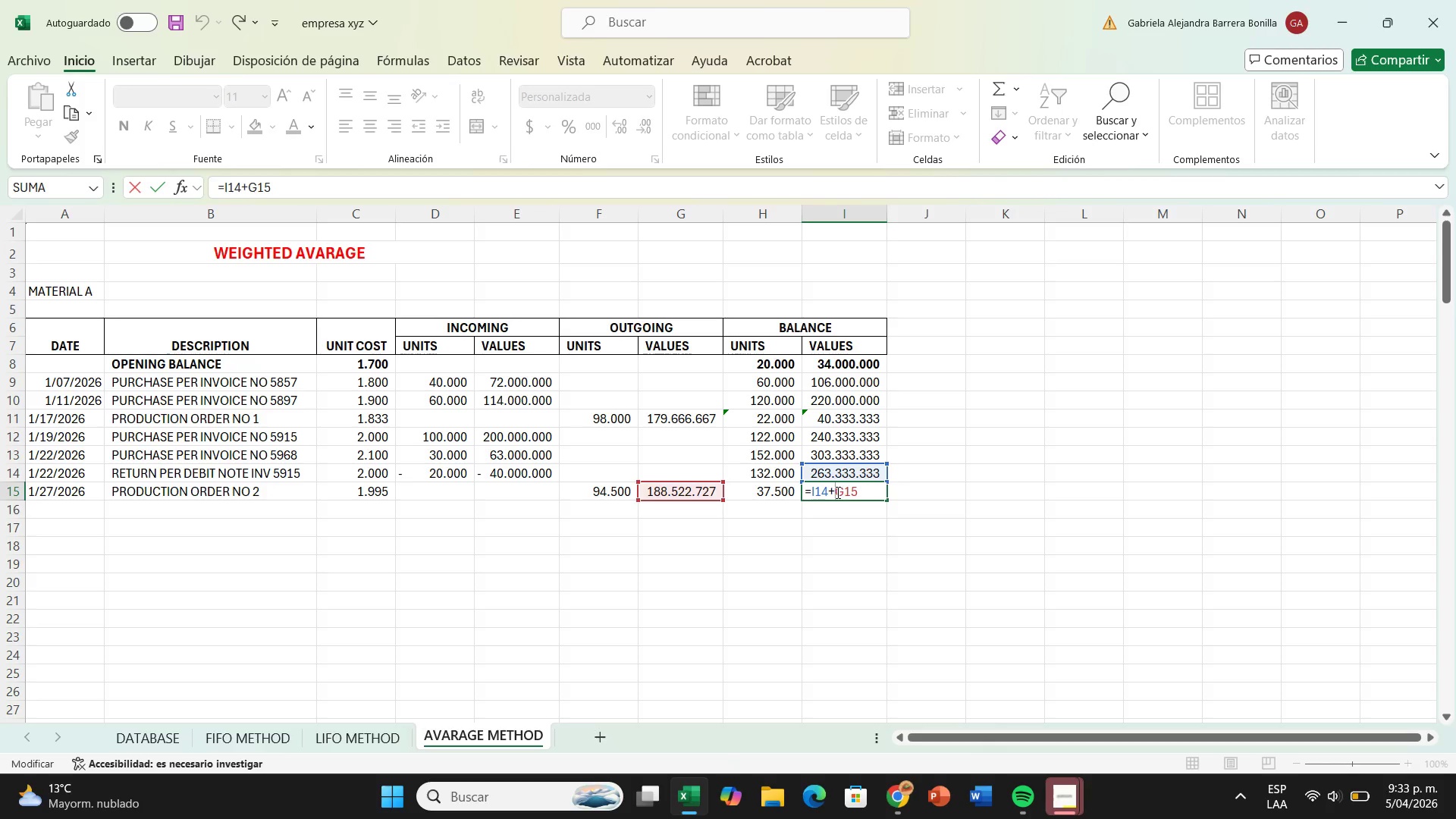 
key(Slash)
 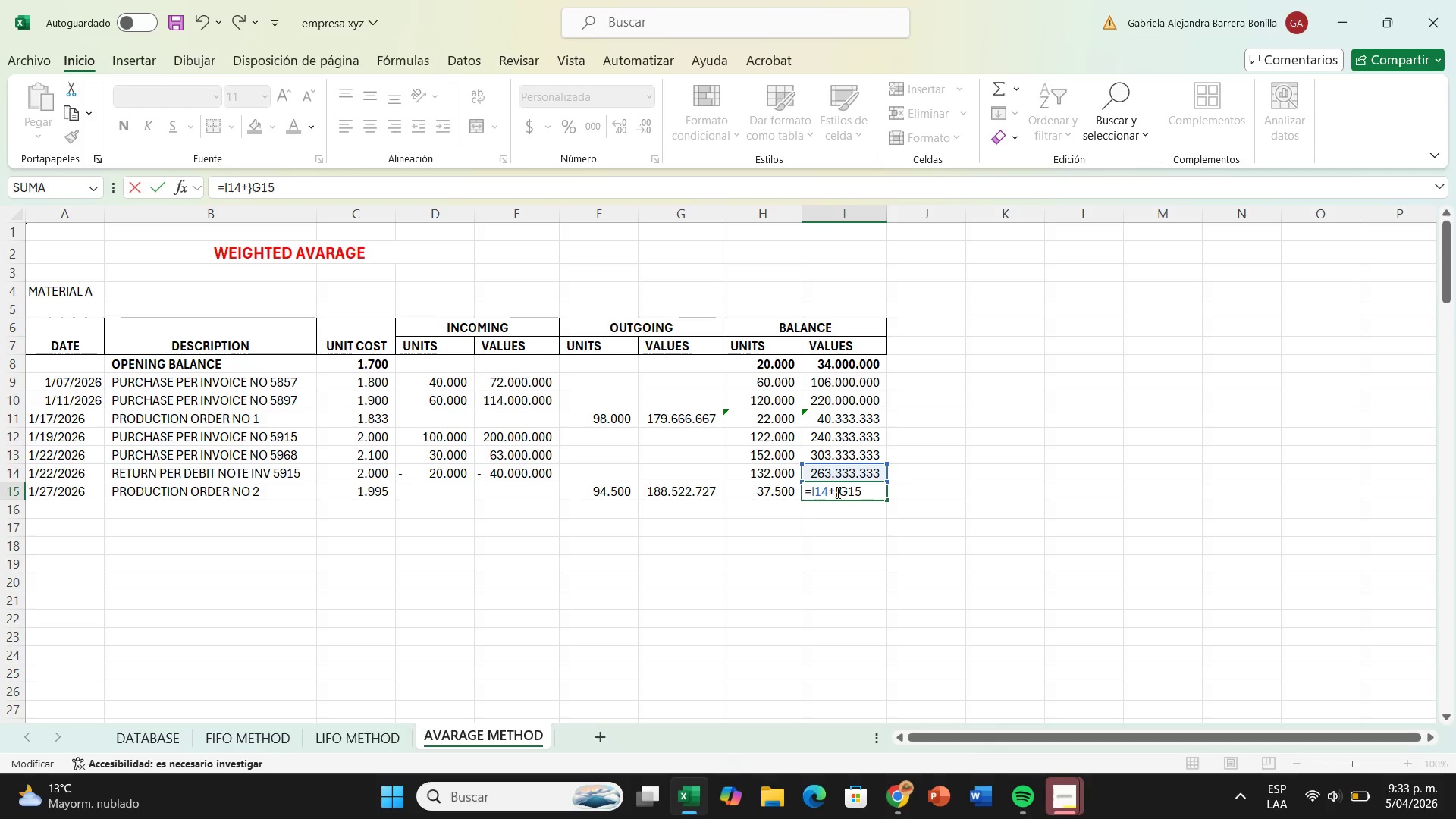 
key(Backspace)
 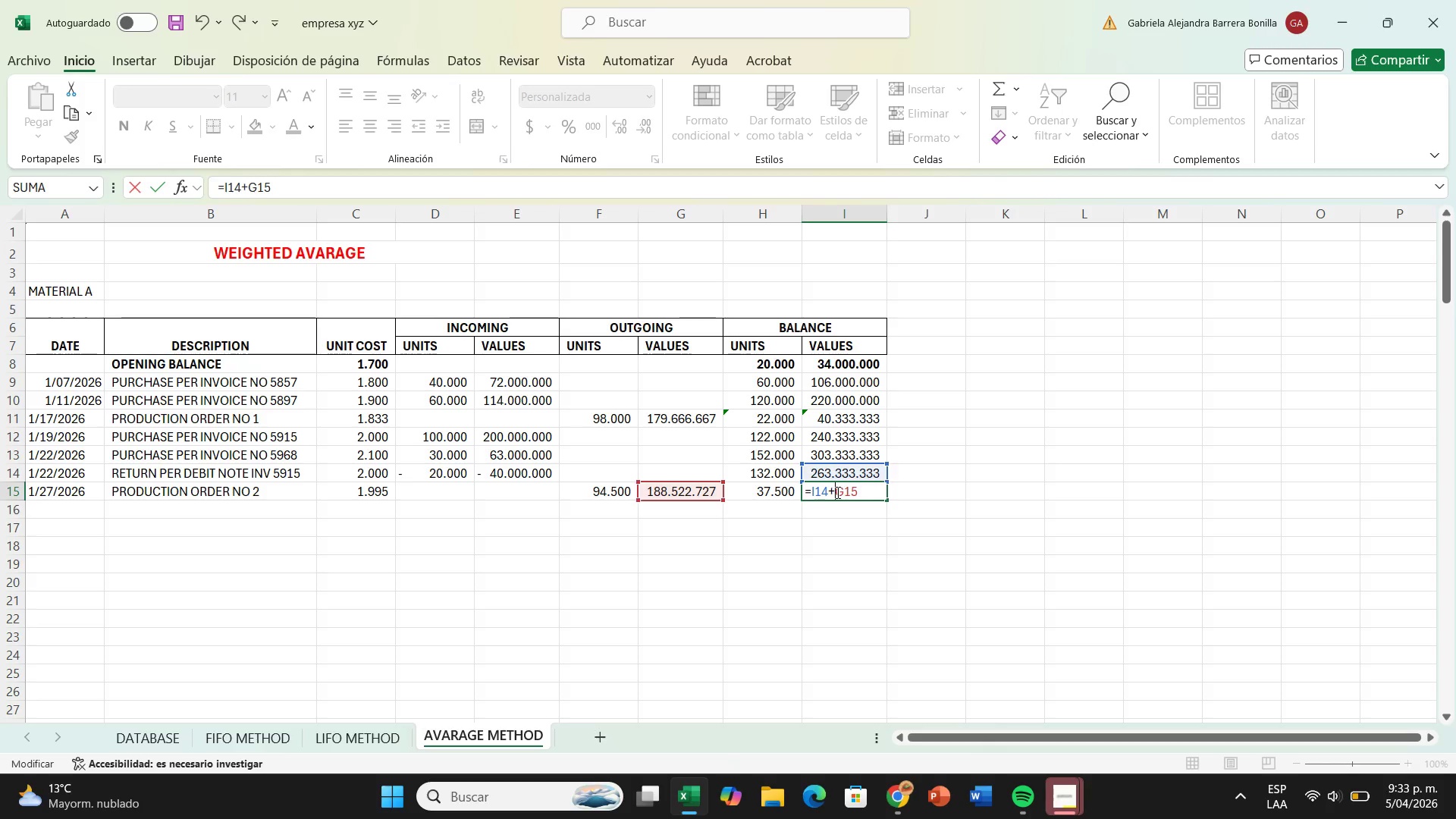 
key(Backspace)
 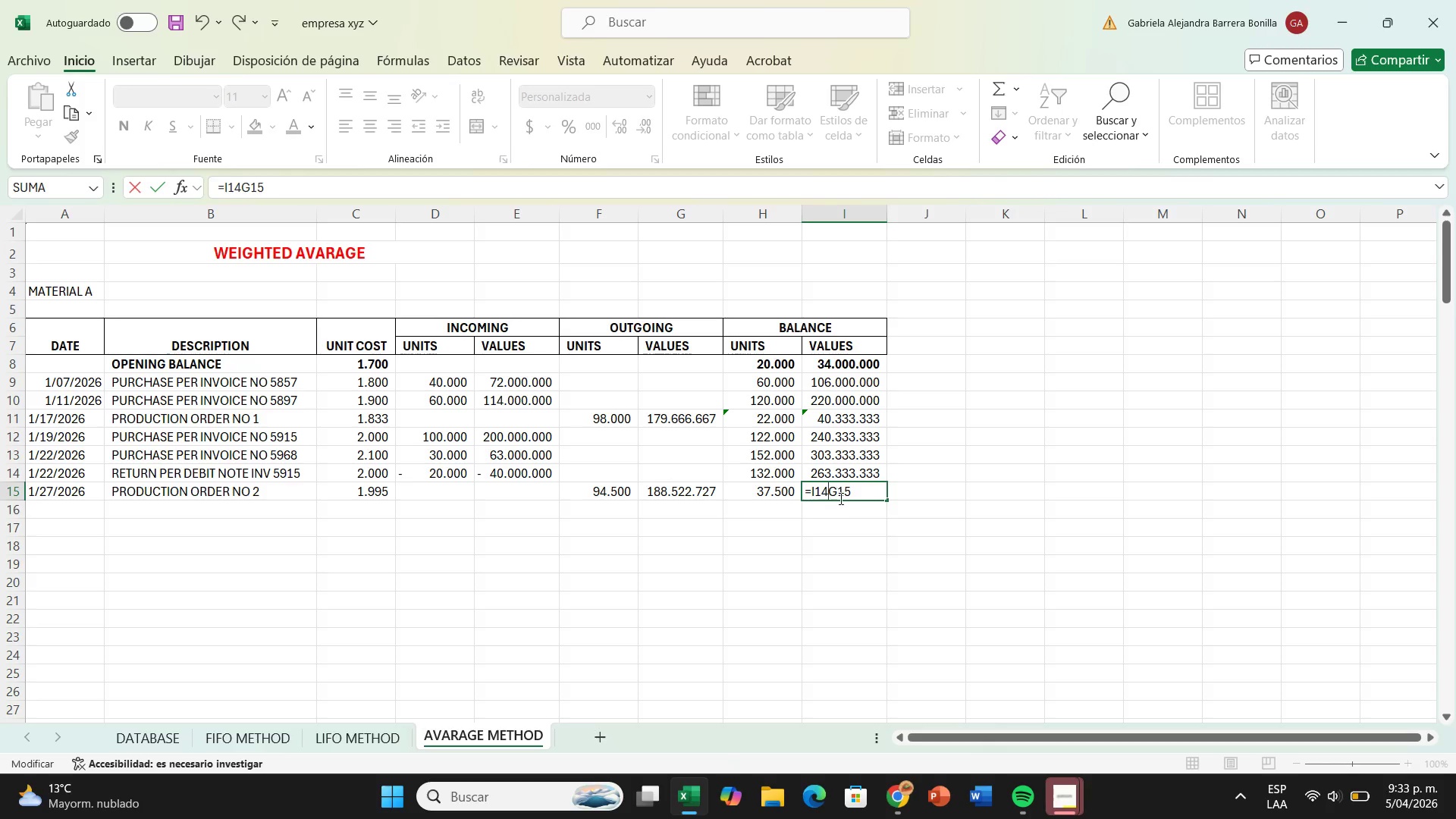 
key(Minus)
 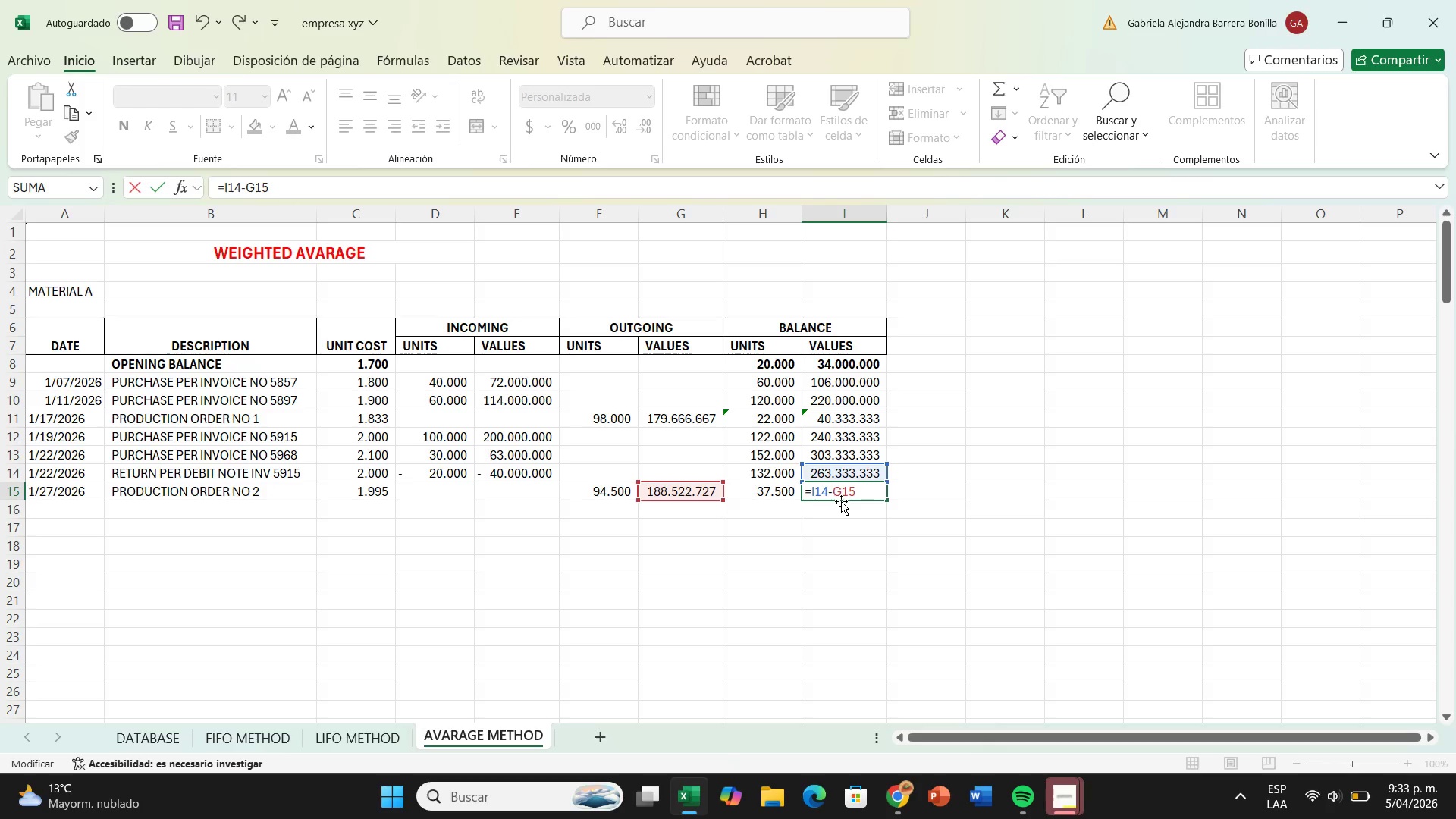 
key(Enter)
 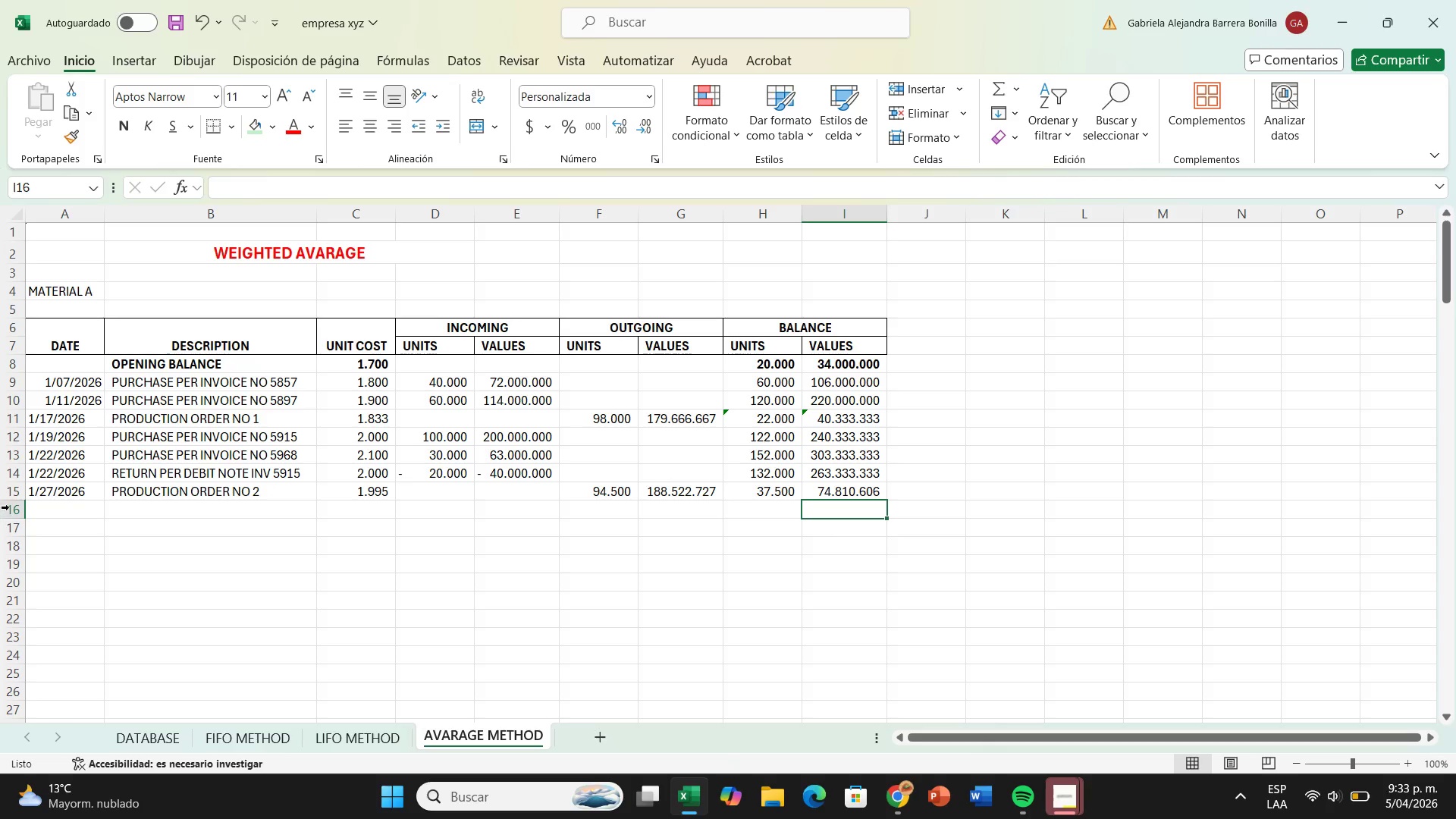 
left_click_drag(start_coordinate=[64, 366], to_coordinate=[854, 499])
 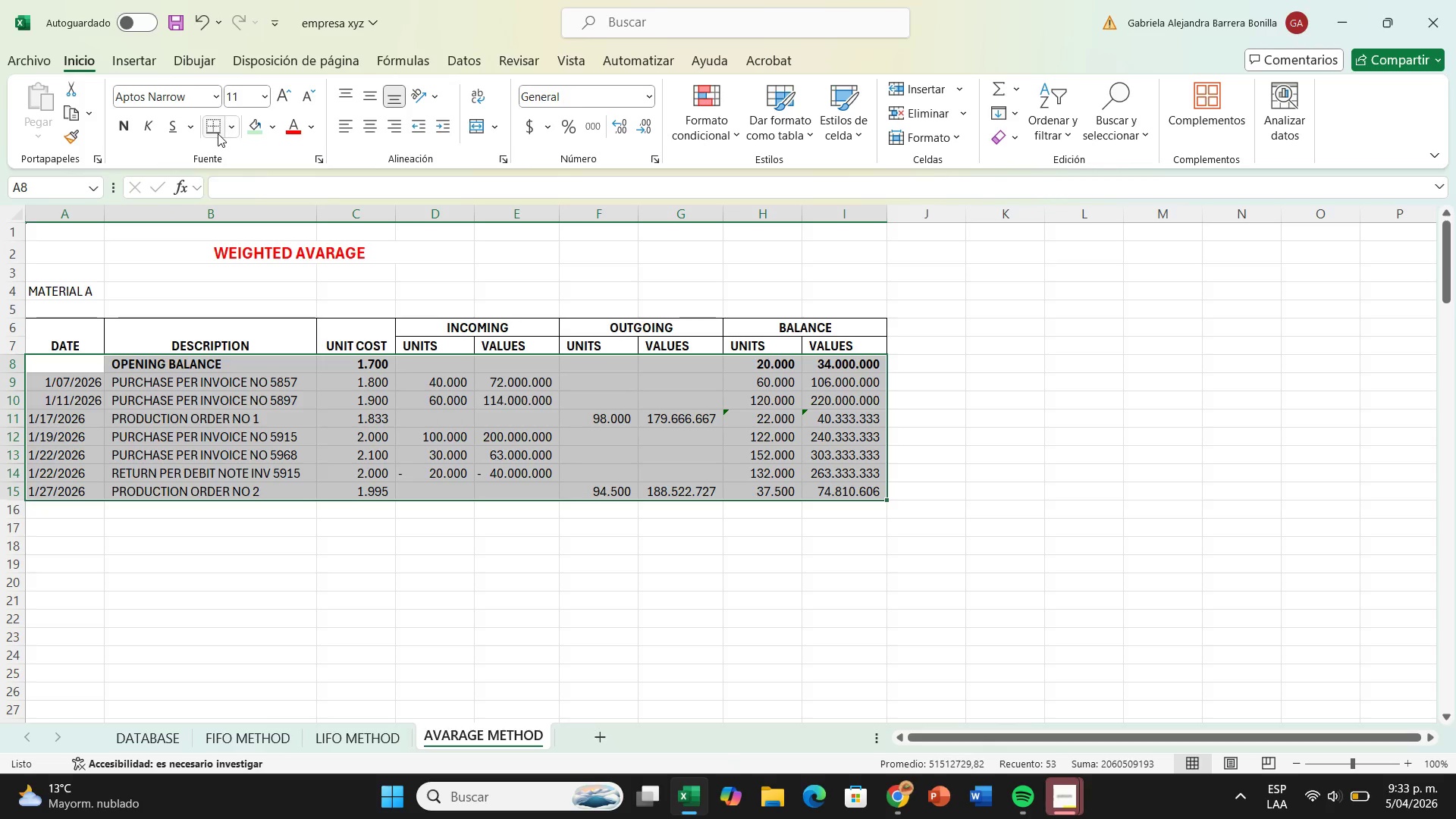 
left_click([218, 133])
 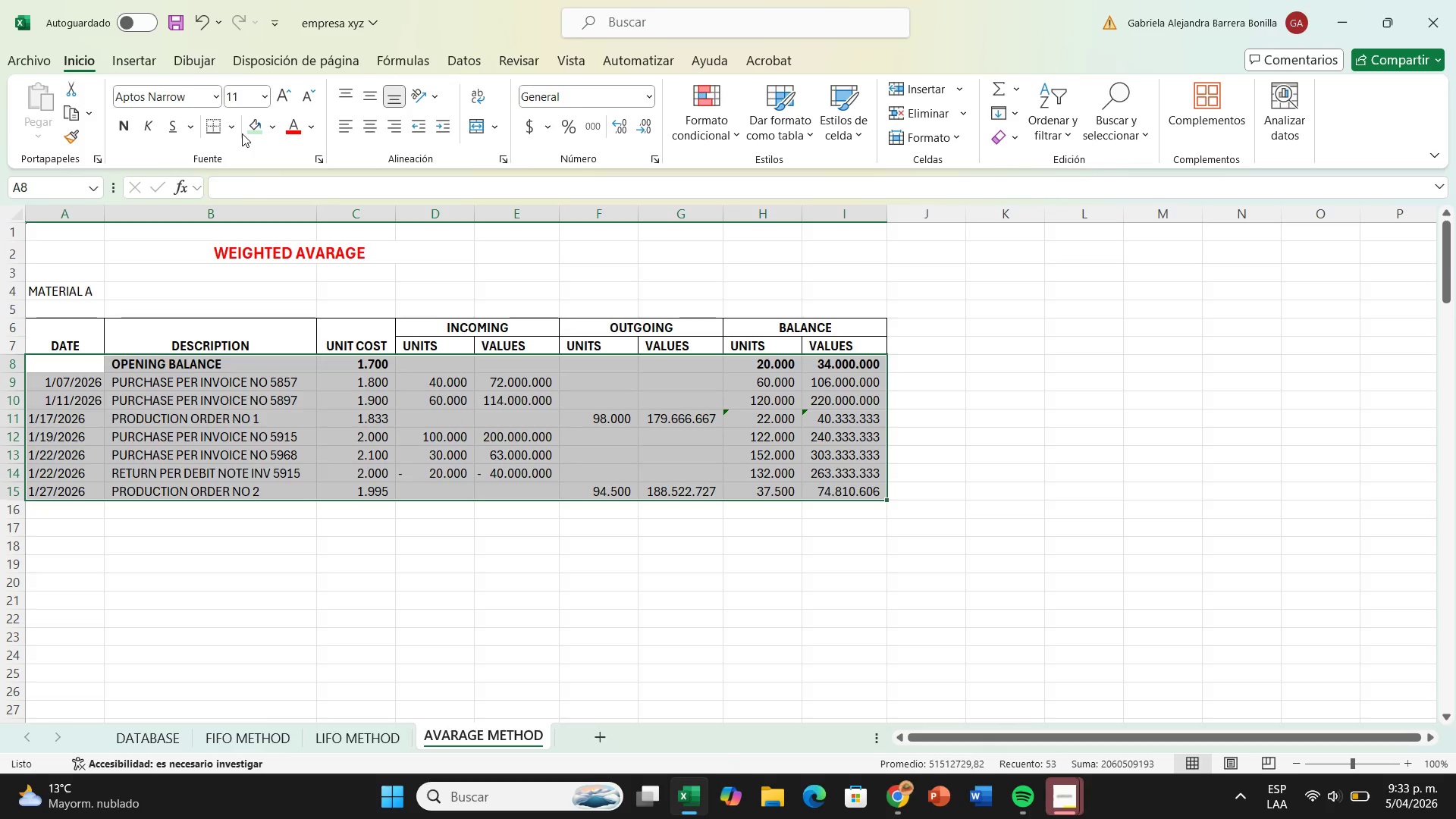 
left_click([234, 133])
 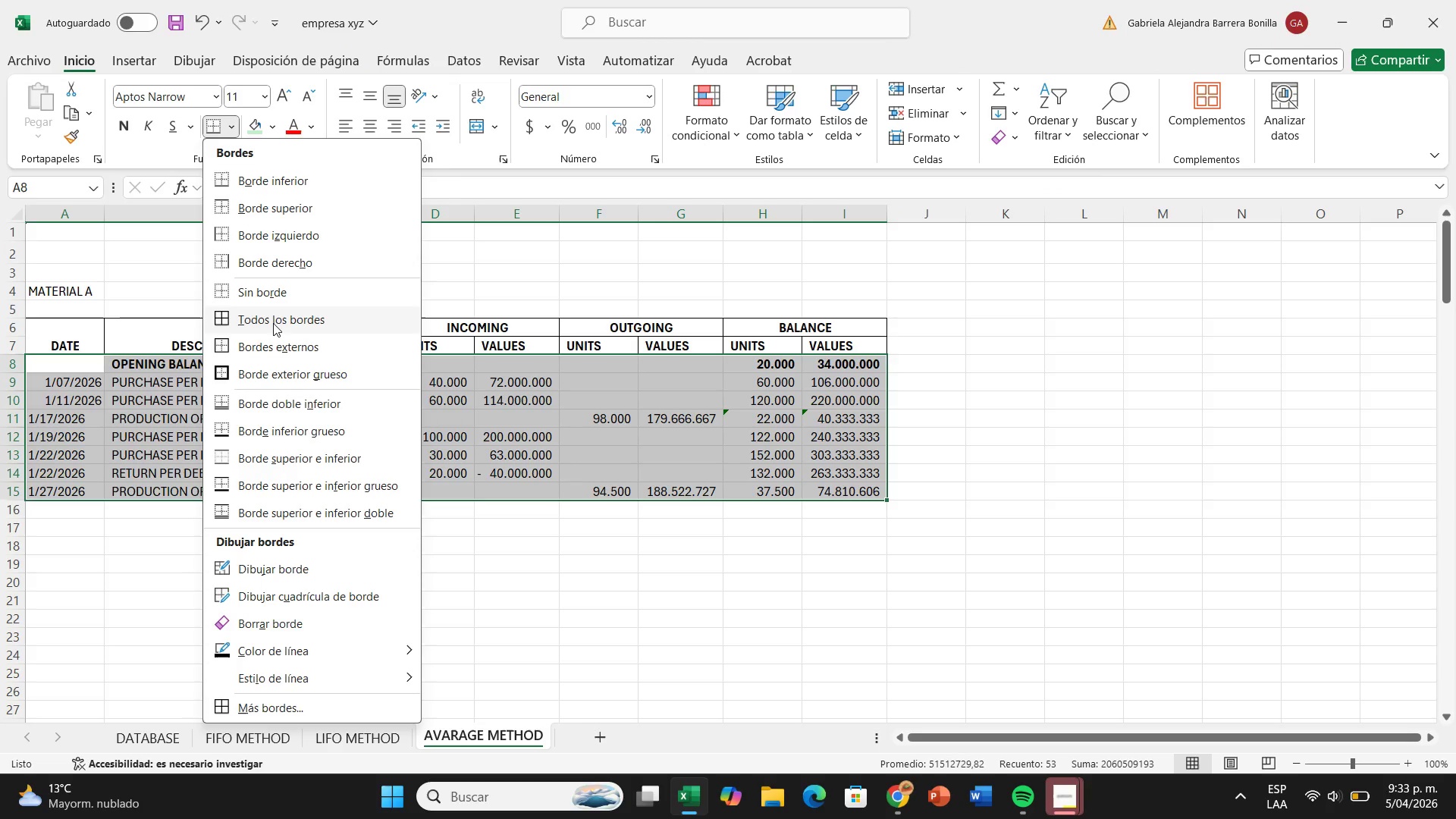 
left_click_drag(start_coordinate=[274, 324], to_coordinate=[276, 331])
 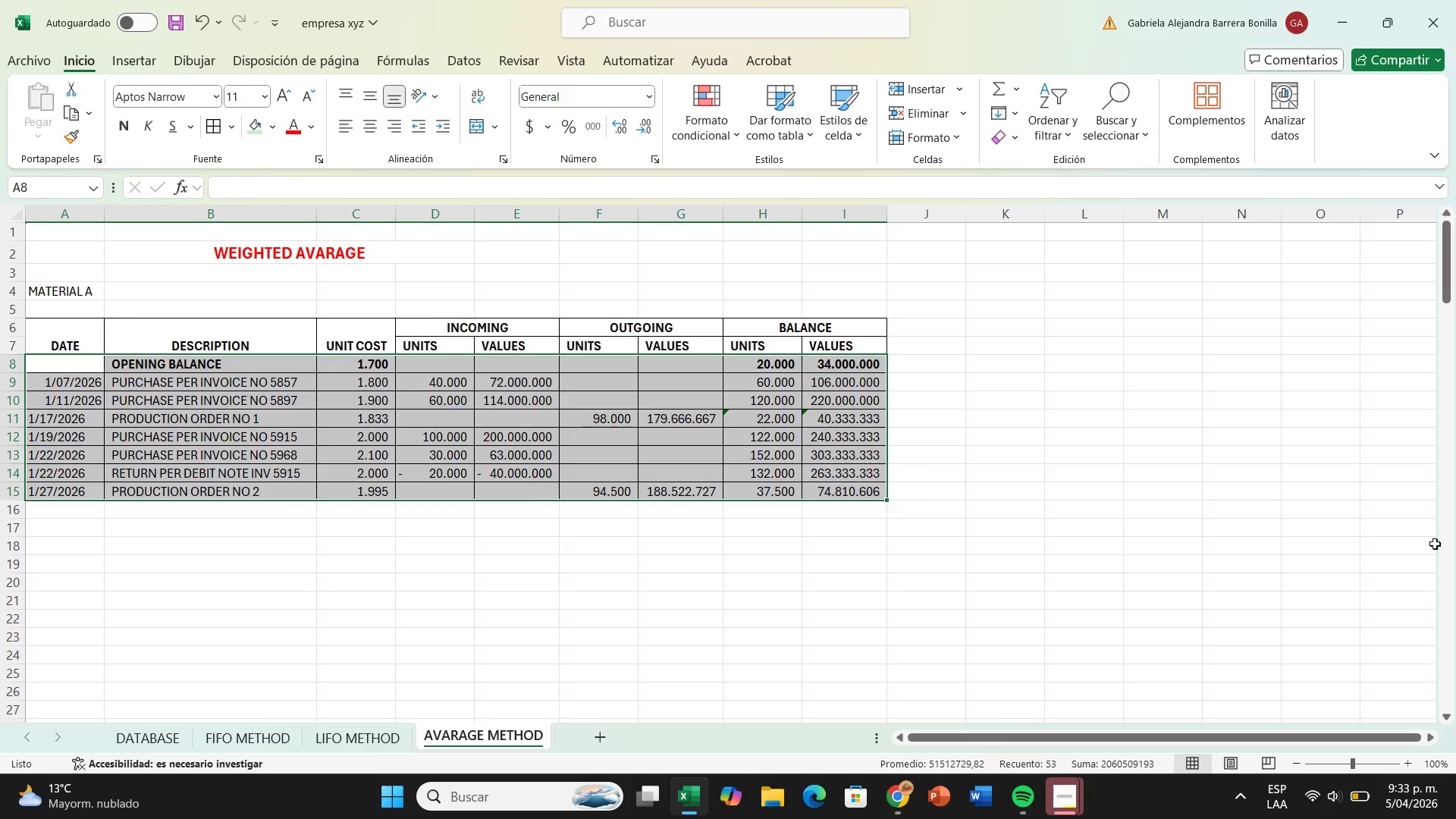 
left_click_drag(start_coordinate=[1430, 544], to_coordinate=[1426, 544])
 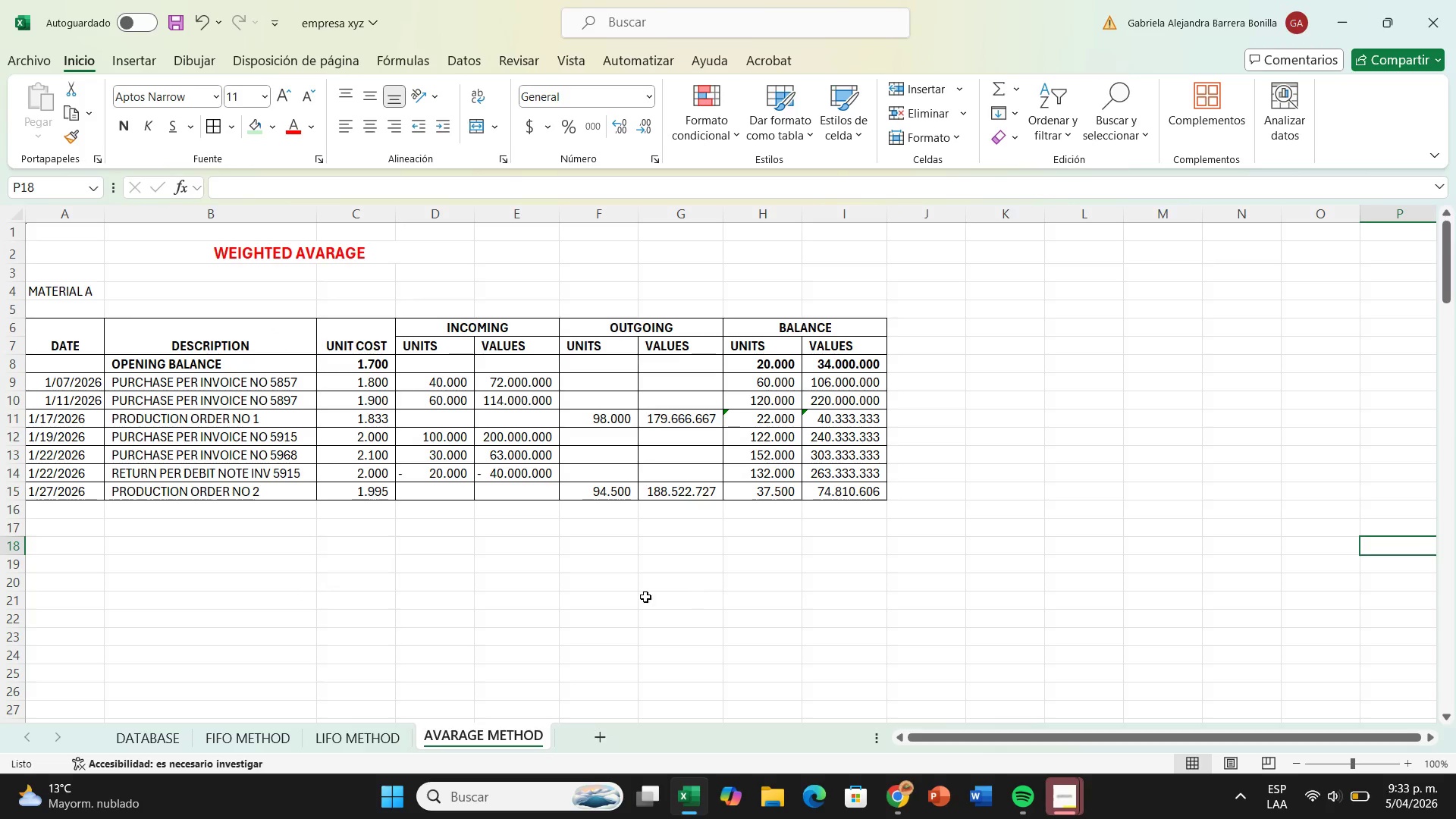 
scroll: coordinate [645, 597], scroll_direction: down, amount: 1.0
 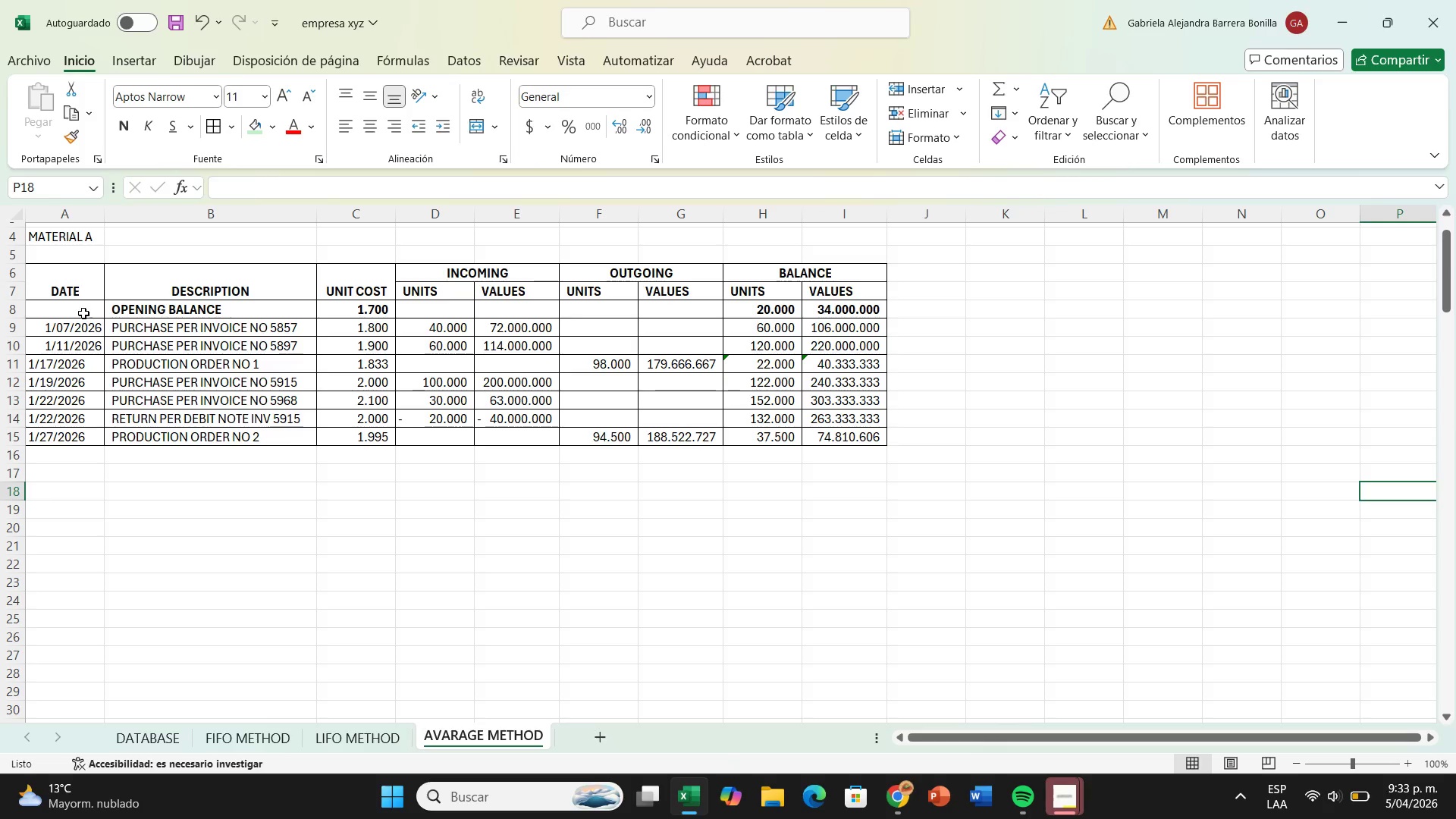 
left_click([94, 492])
 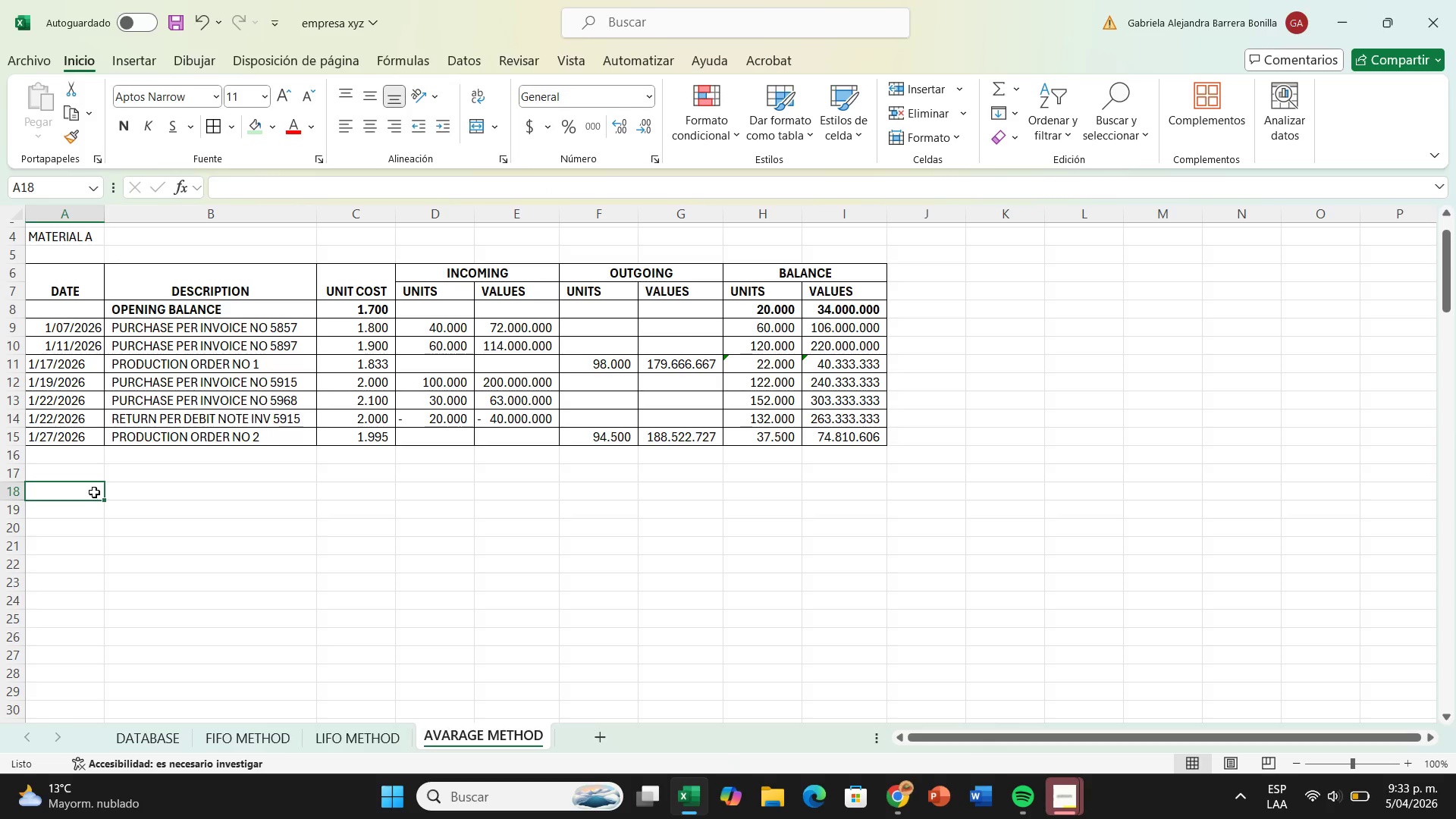 
type(material b)
 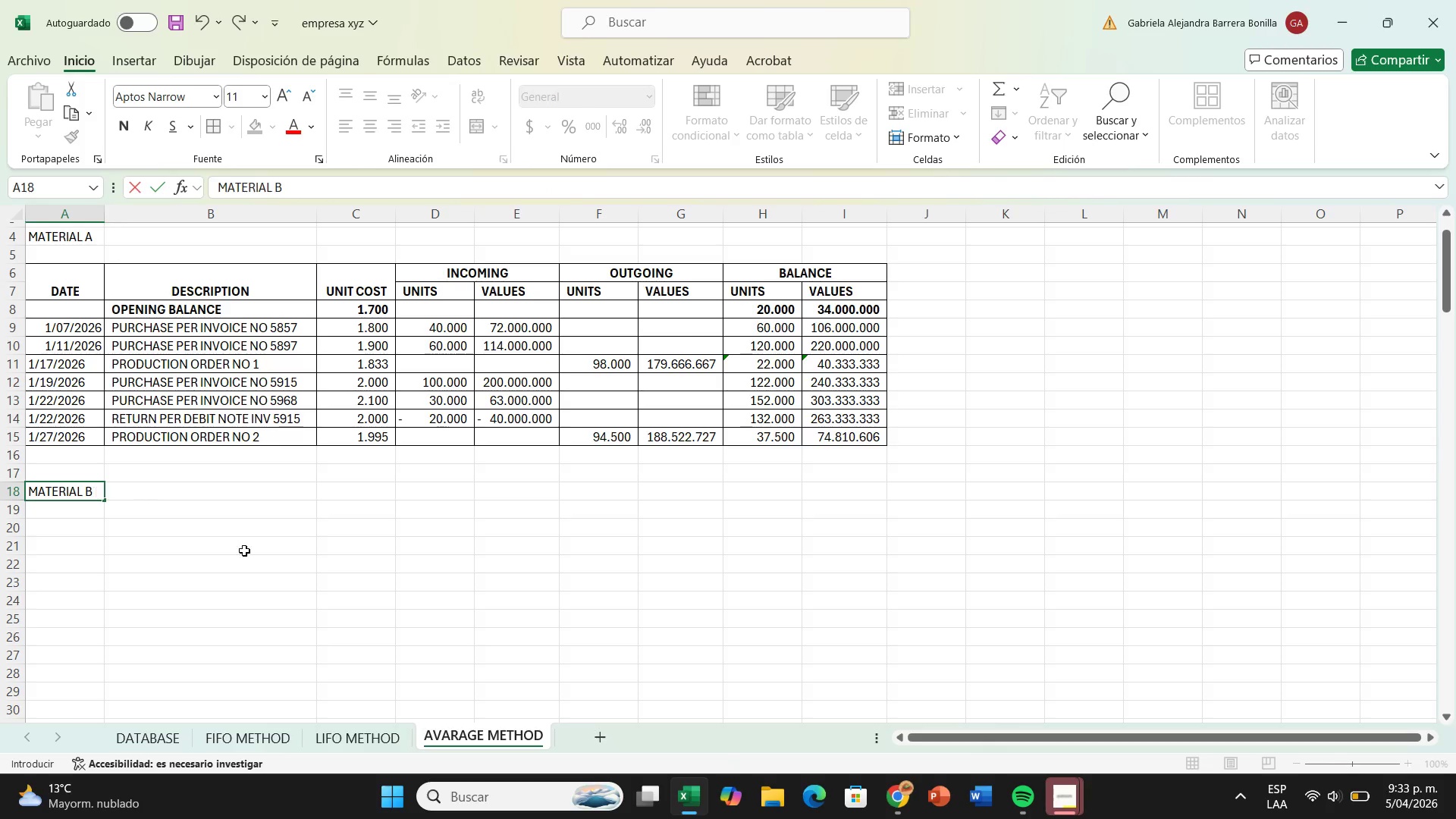 
left_click([286, 582])
 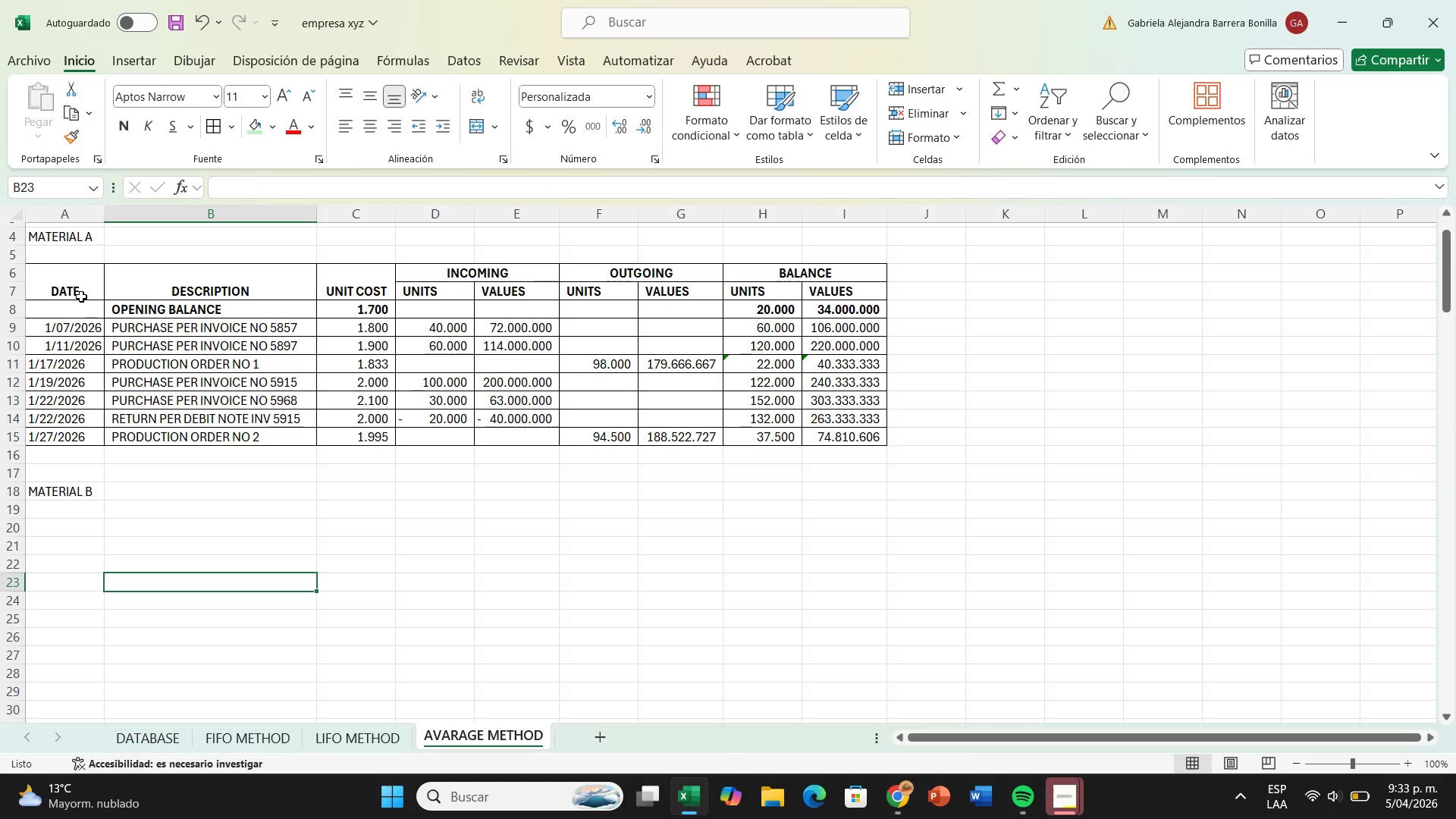 
left_click_drag(start_coordinate=[82, 295], to_coordinate=[783, 276])
 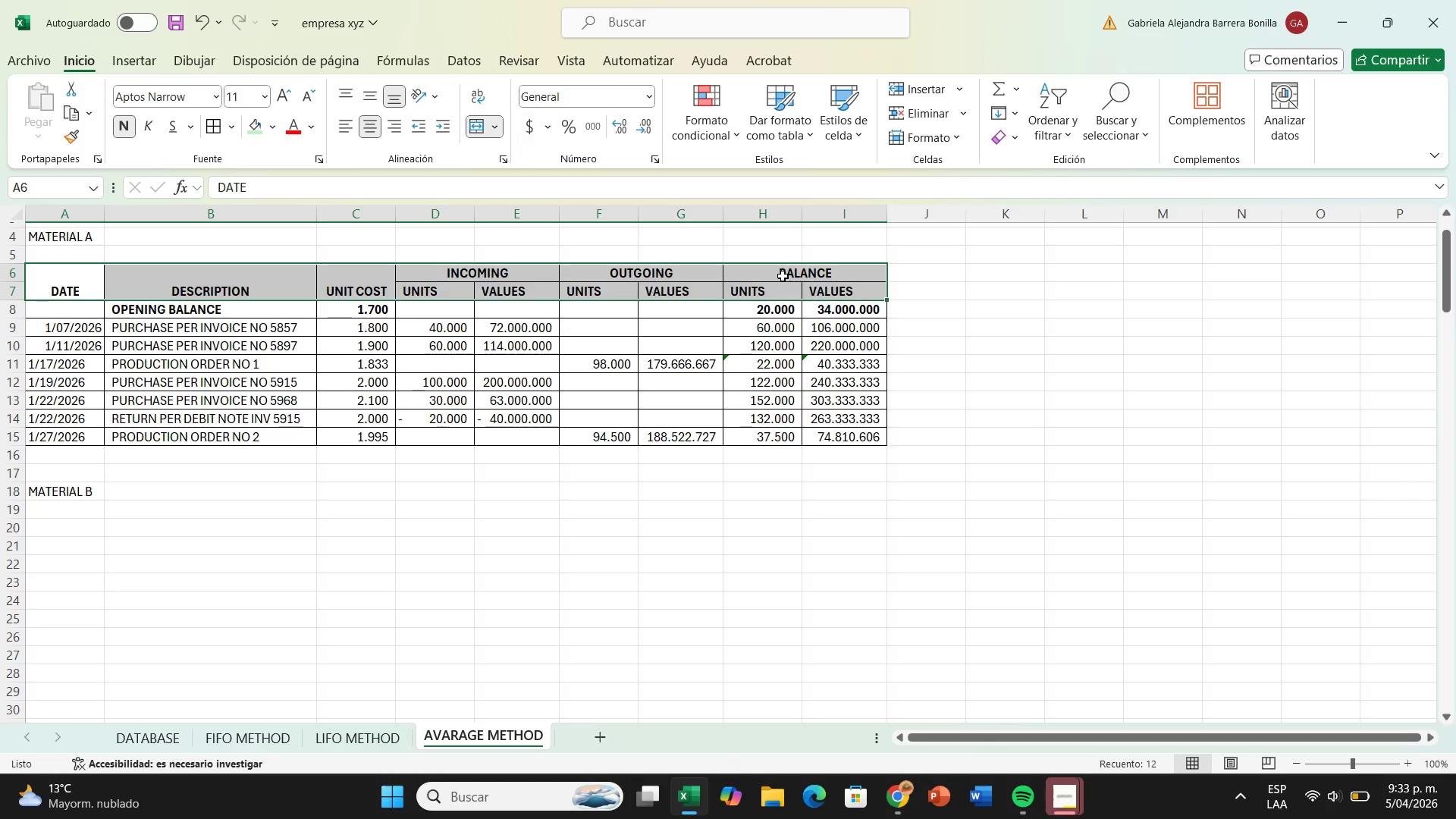 
key(Control+C)
 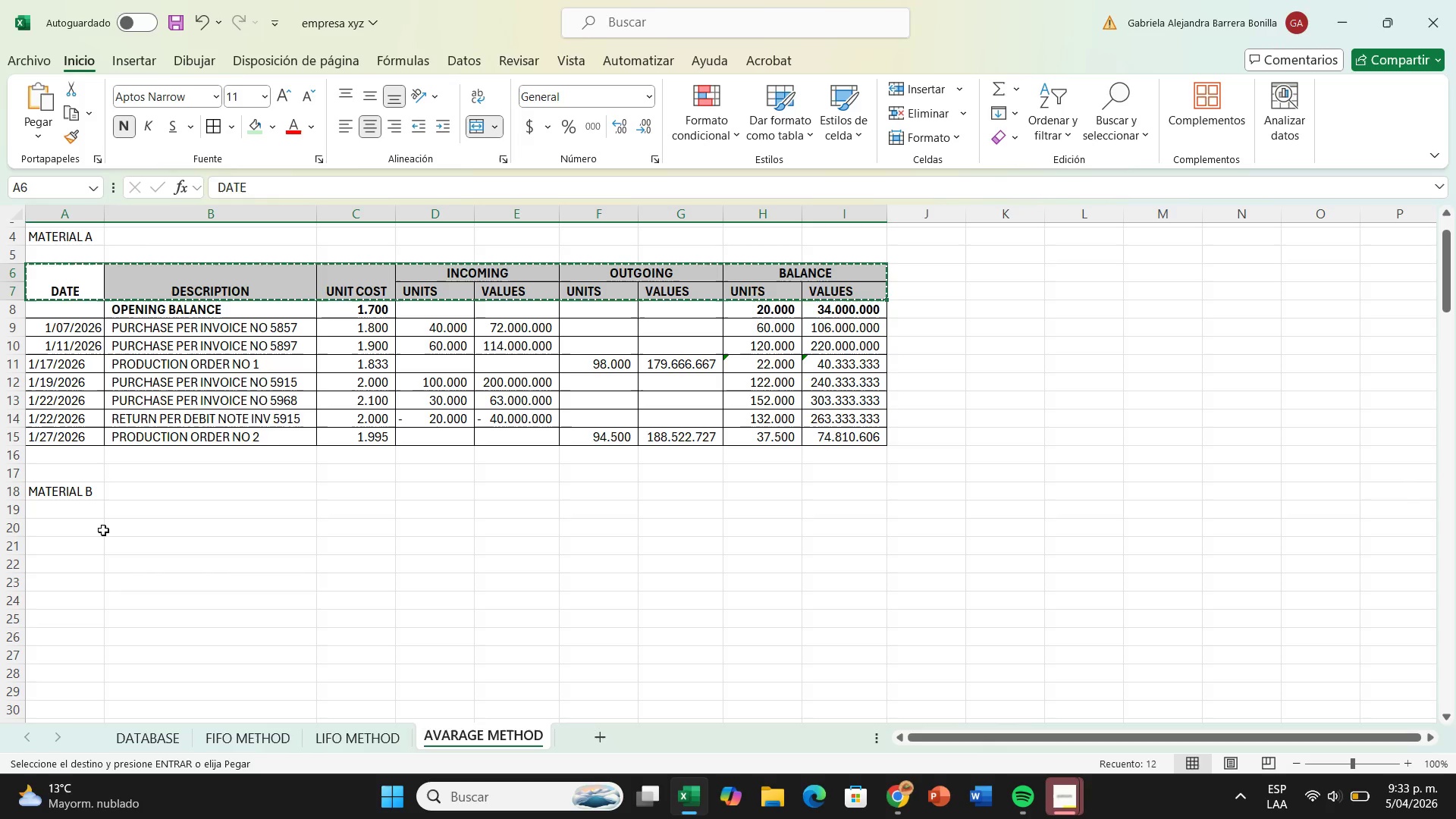 
left_click([99, 530])
 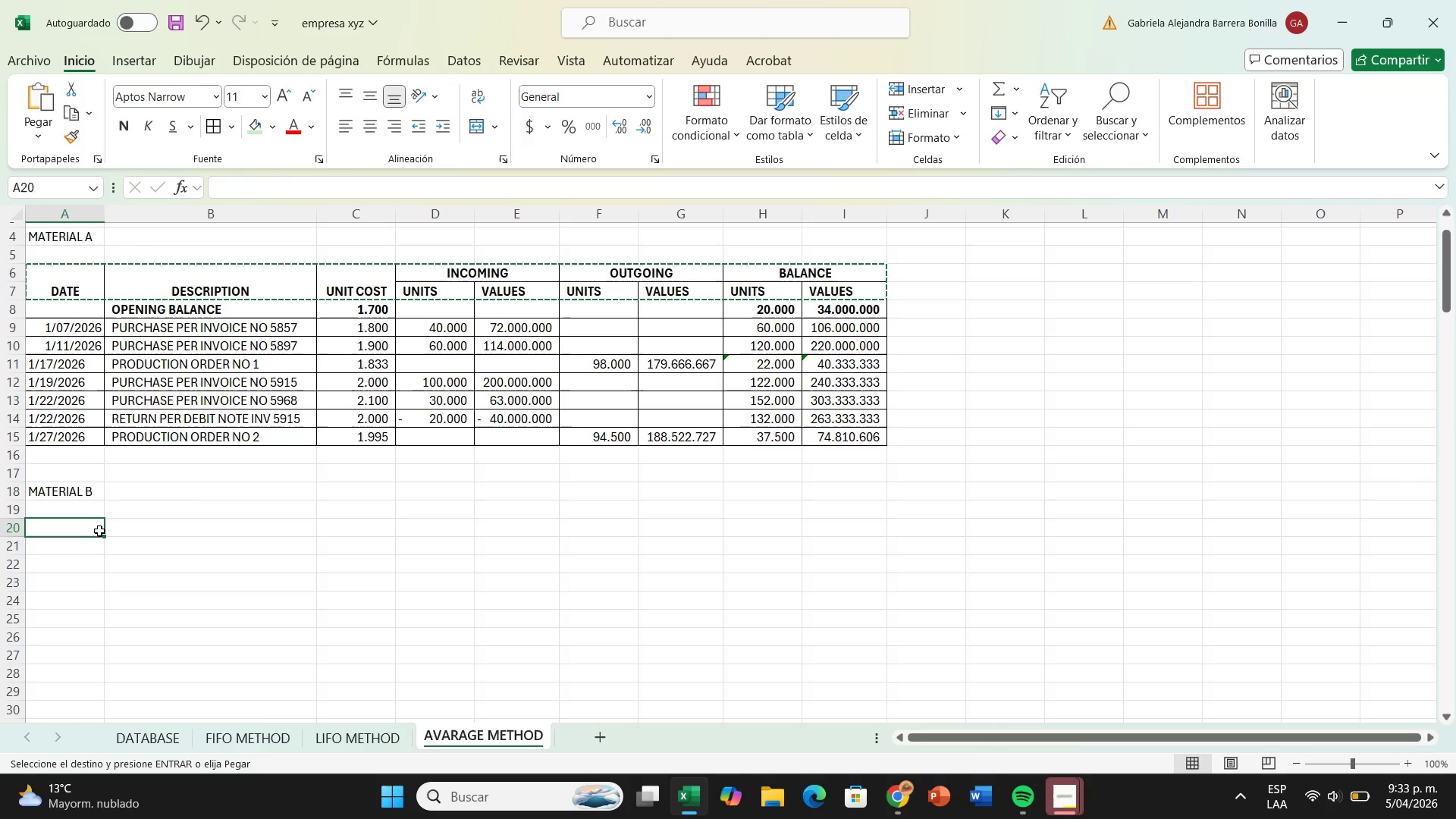 
key(Enter)
 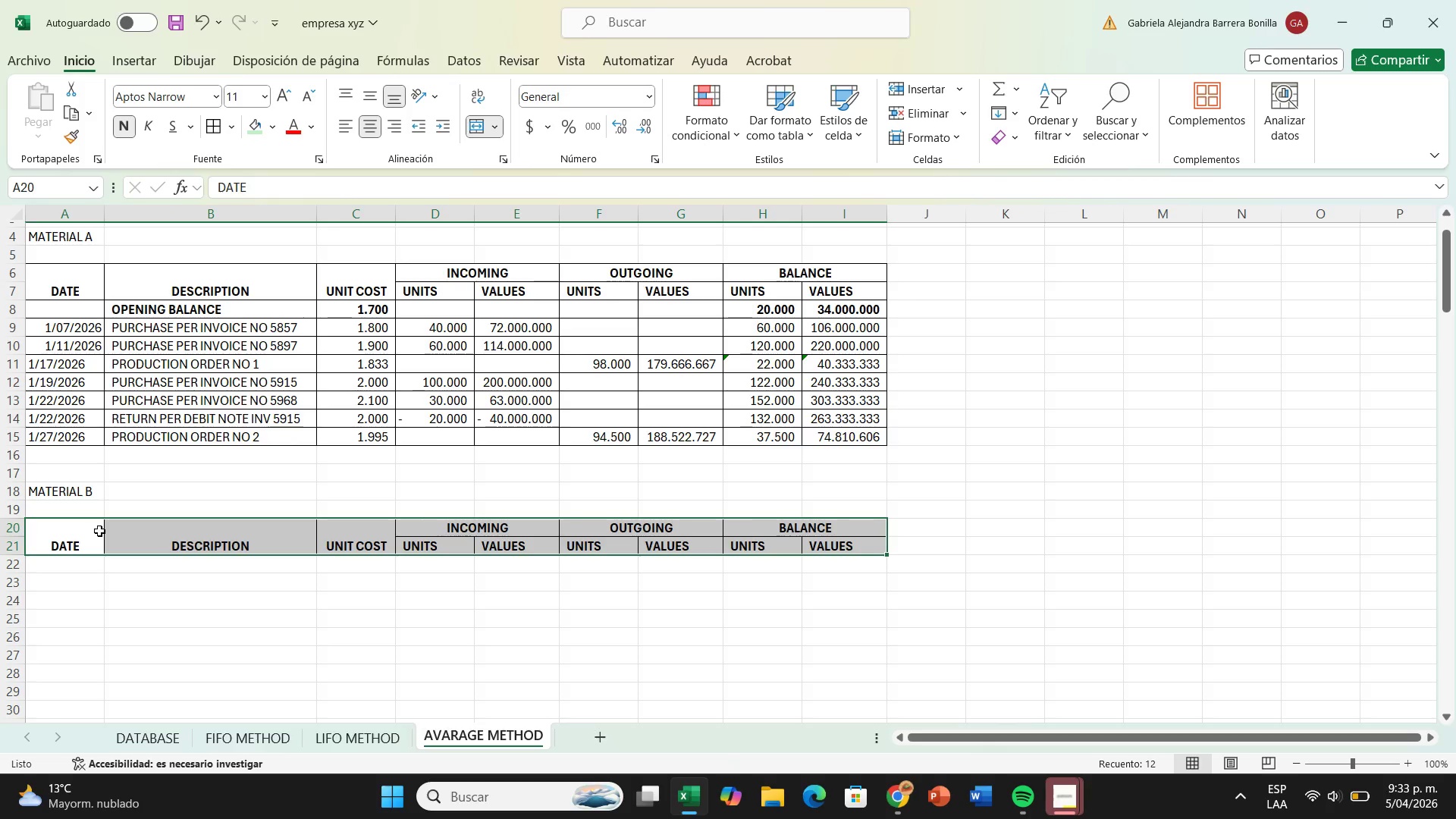 
left_click([155, 560])
 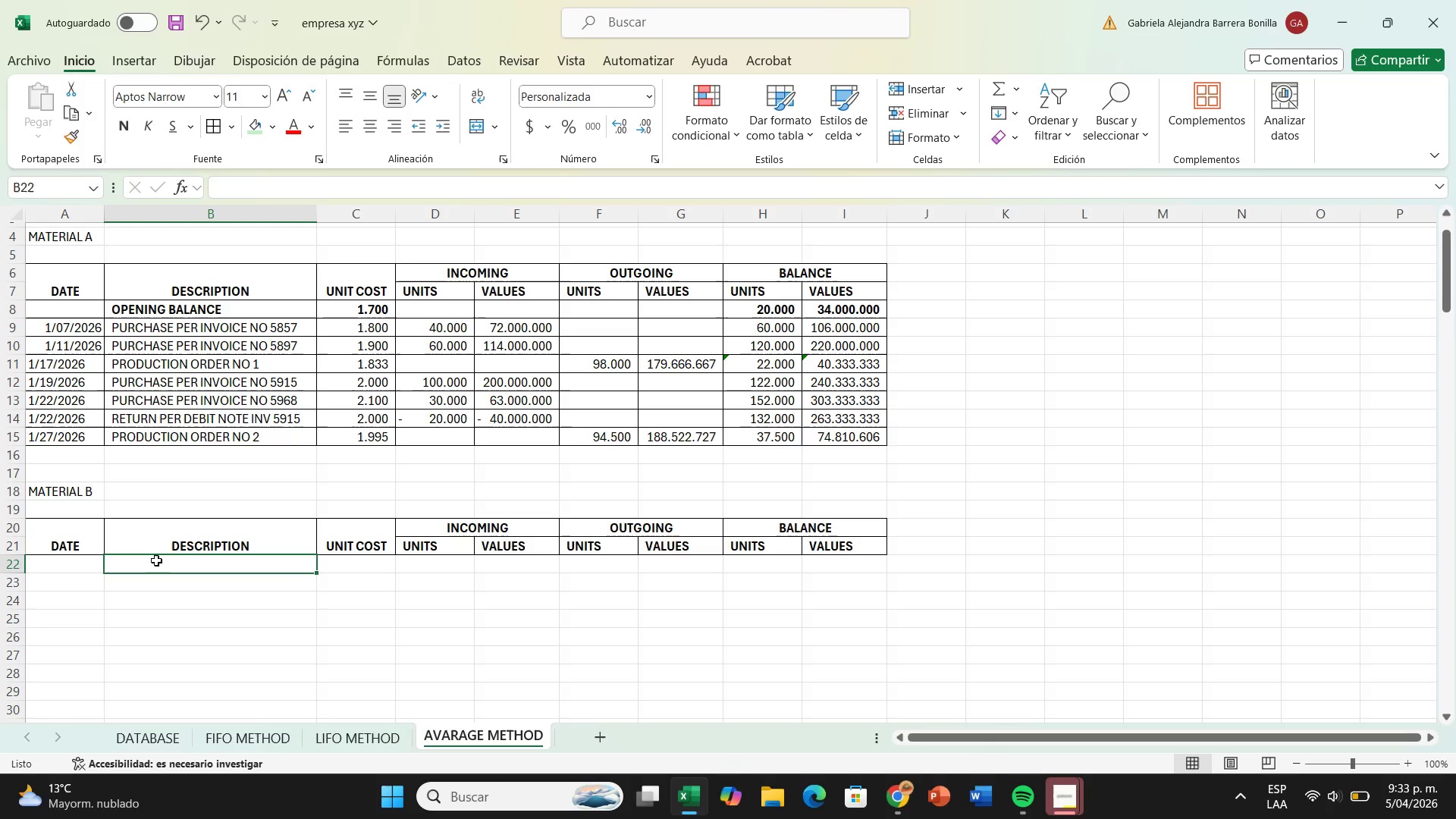 
left_click_drag(start_coordinate=[156, 560], to_coordinate=[811, 568])
 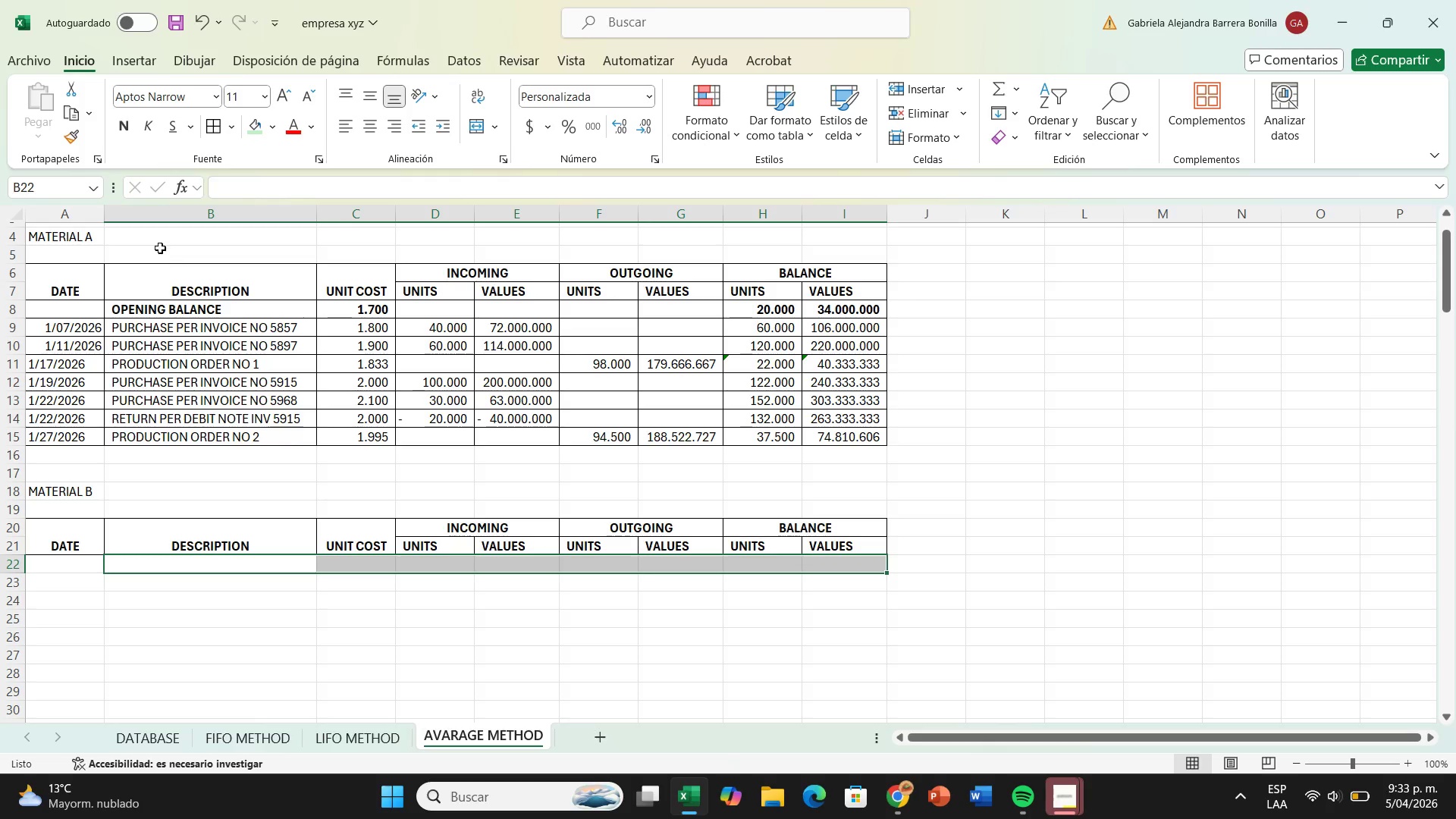 
left_click([124, 118])
 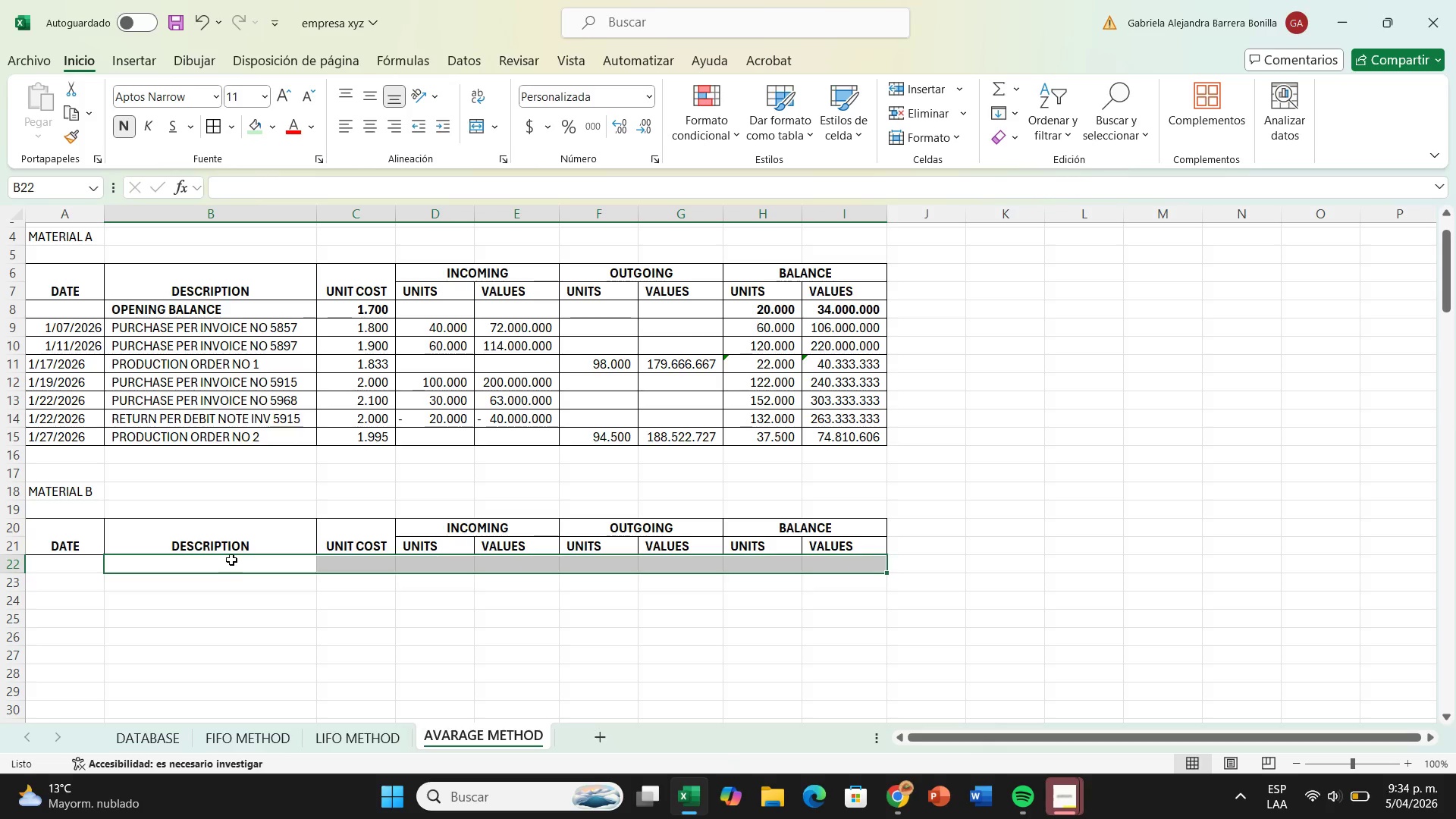 
double_click([231, 560])
 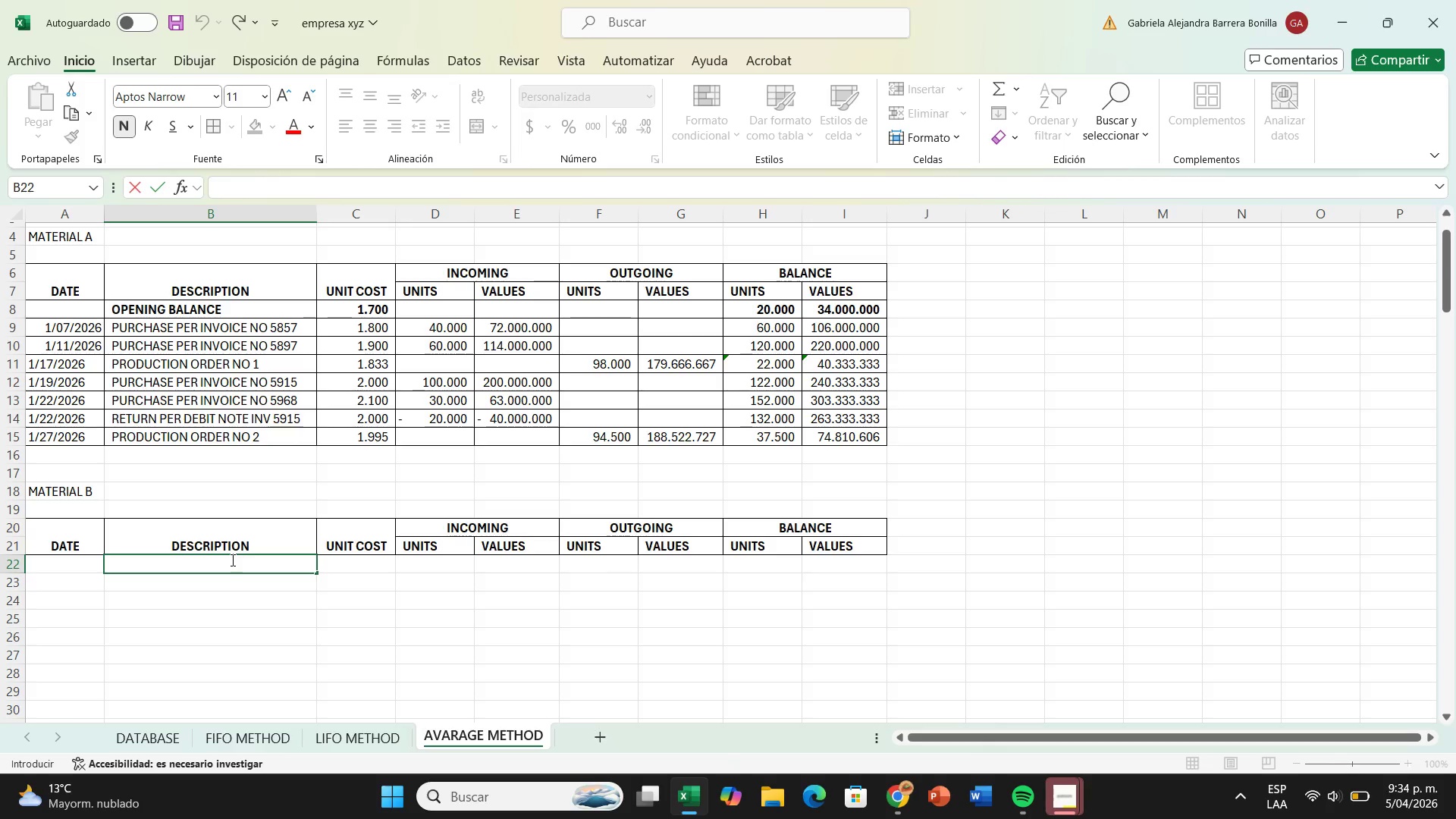 
type(opening balance)
 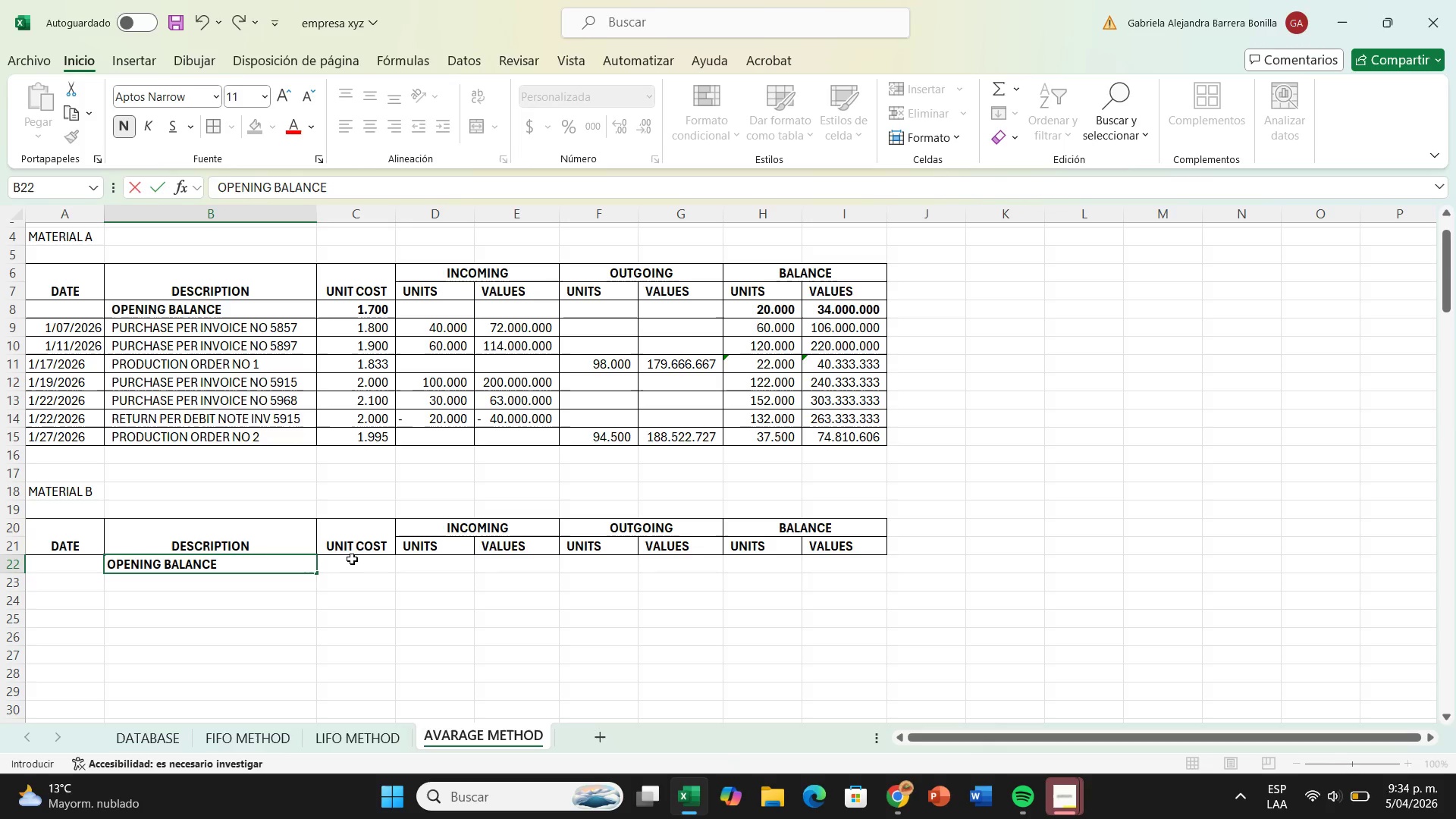 
left_click([357, 562])
 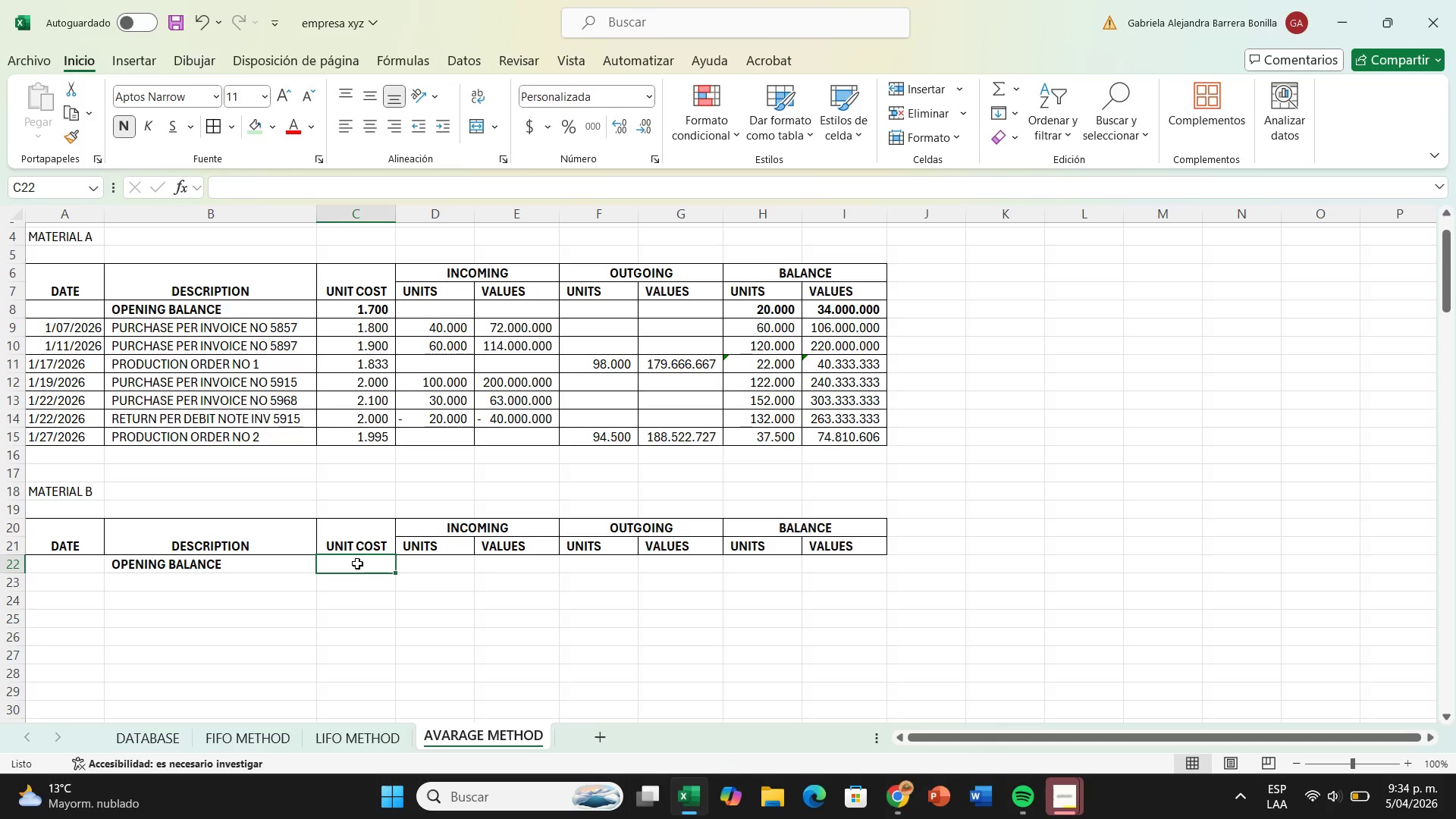 
wait(5.86)
 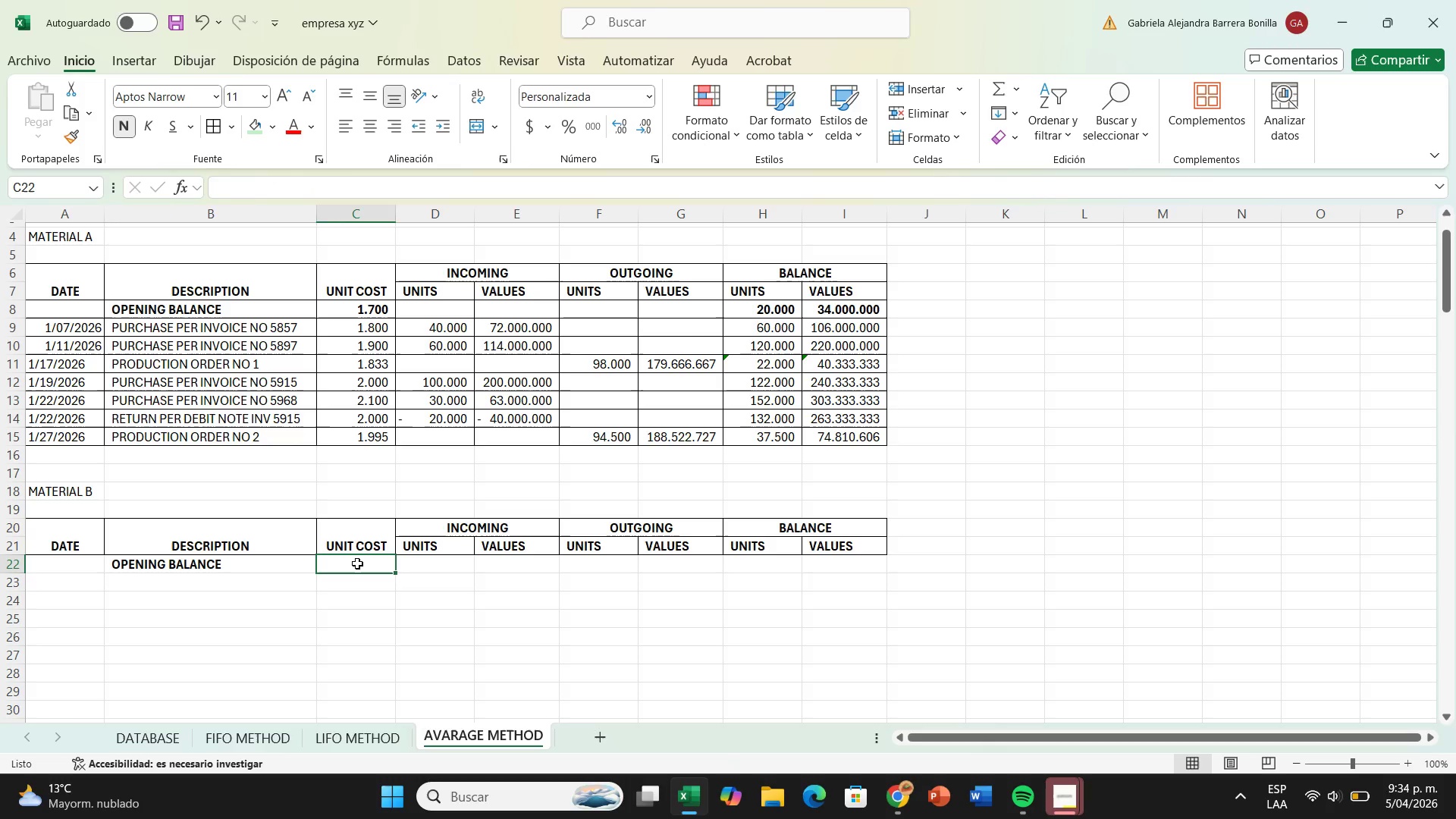 
type(750)
 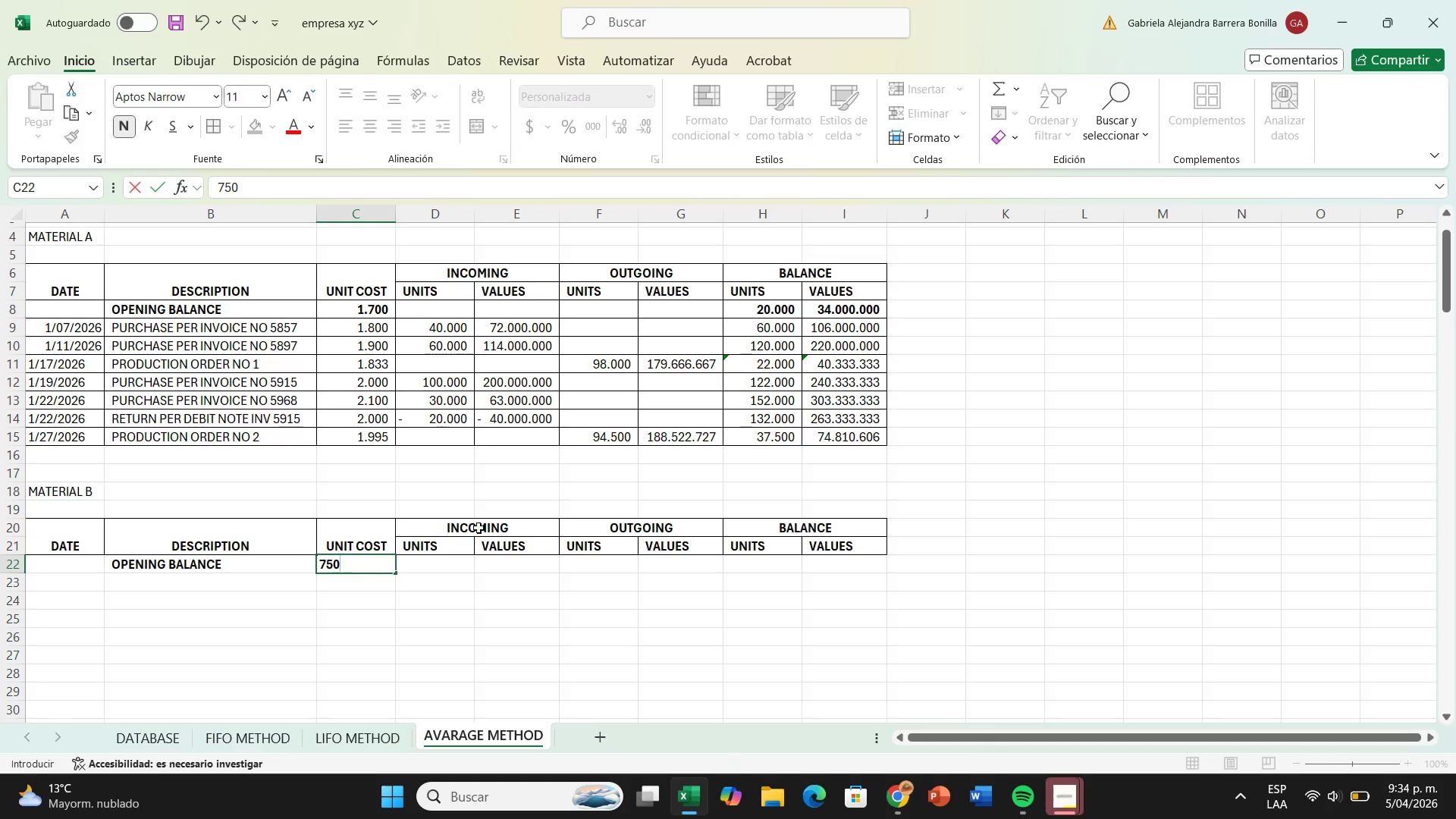 
left_click([748, 558])
 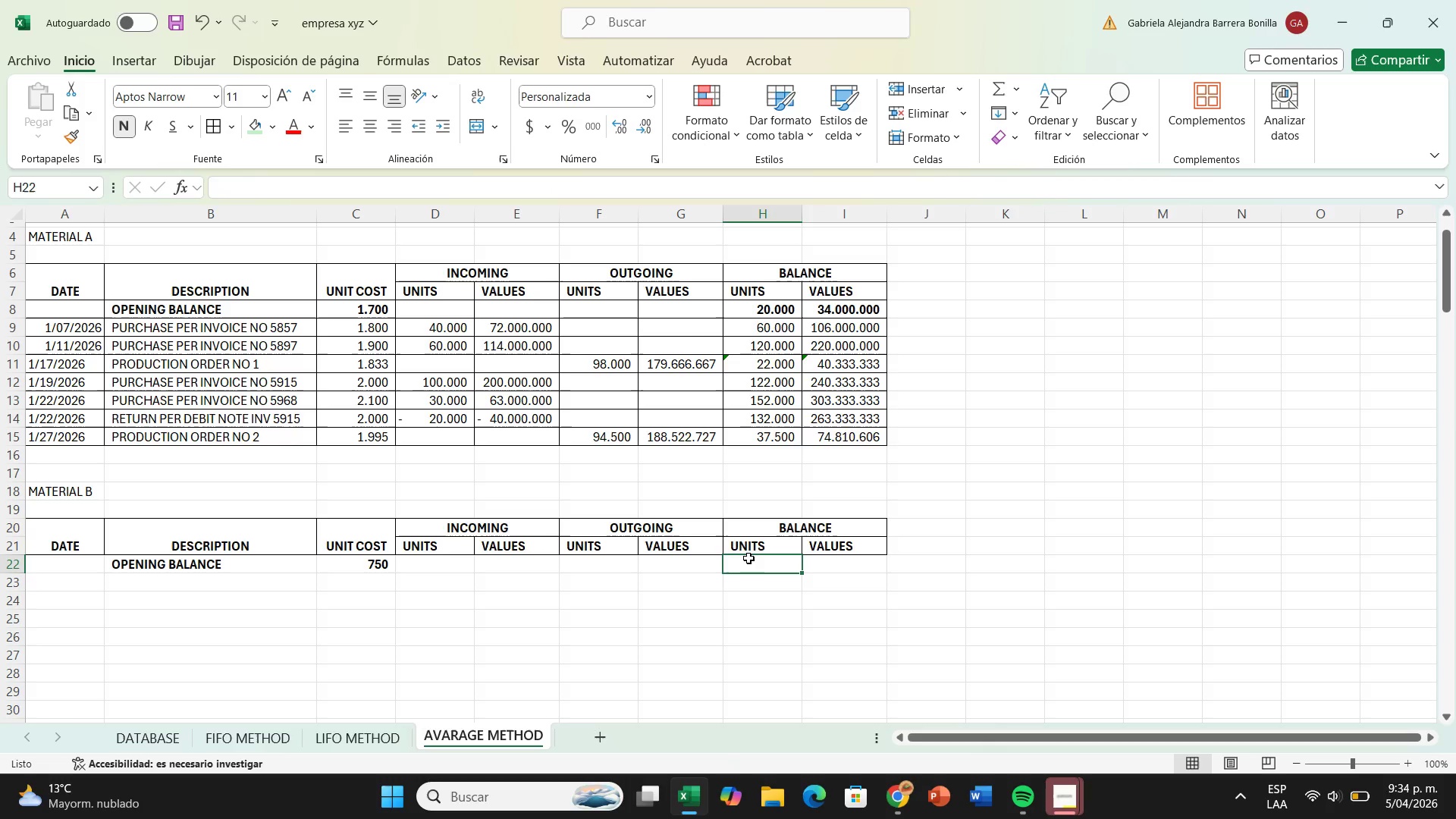 
type(60000)
 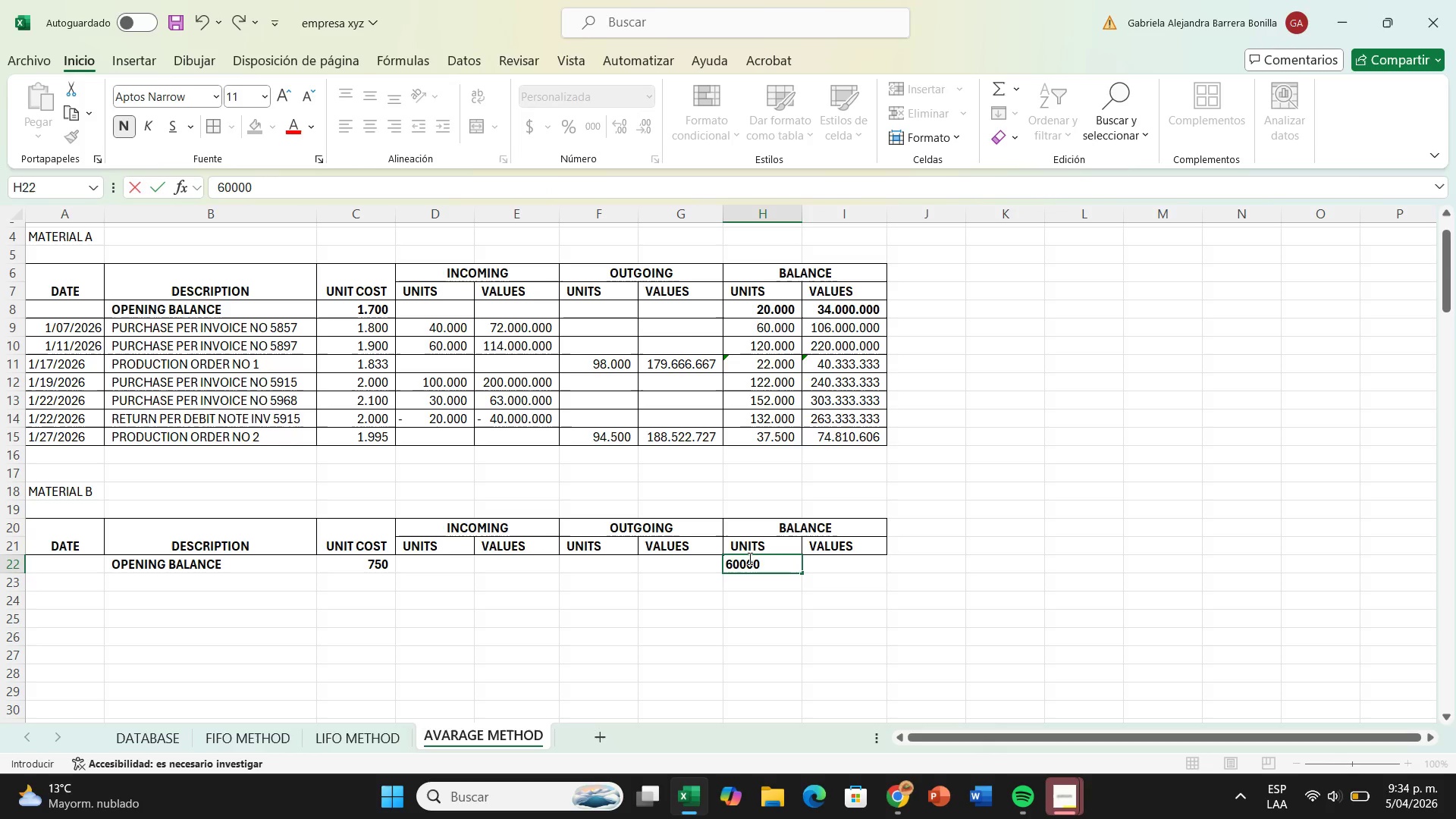 
key(Enter)
 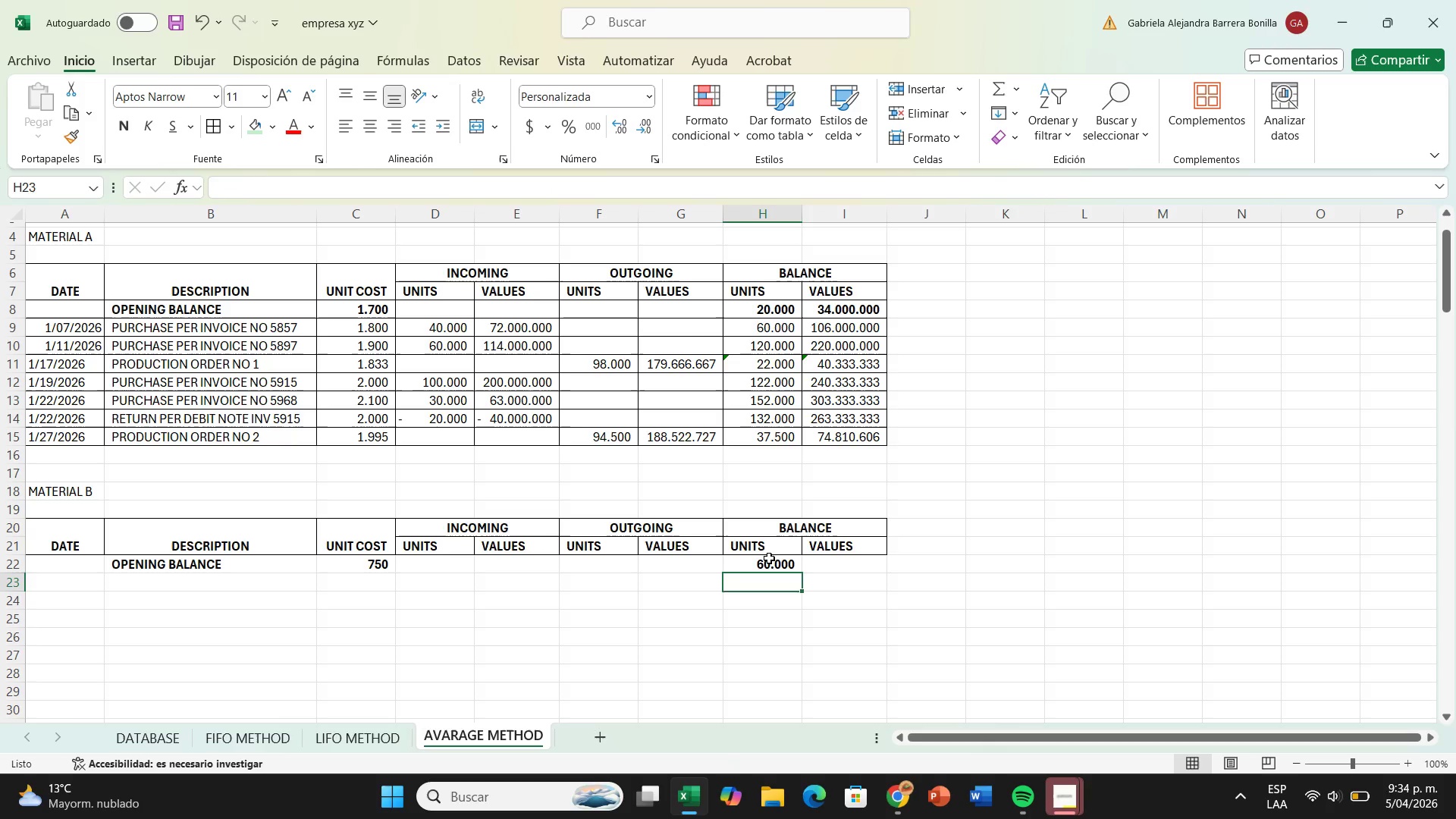 
left_click([845, 560])
 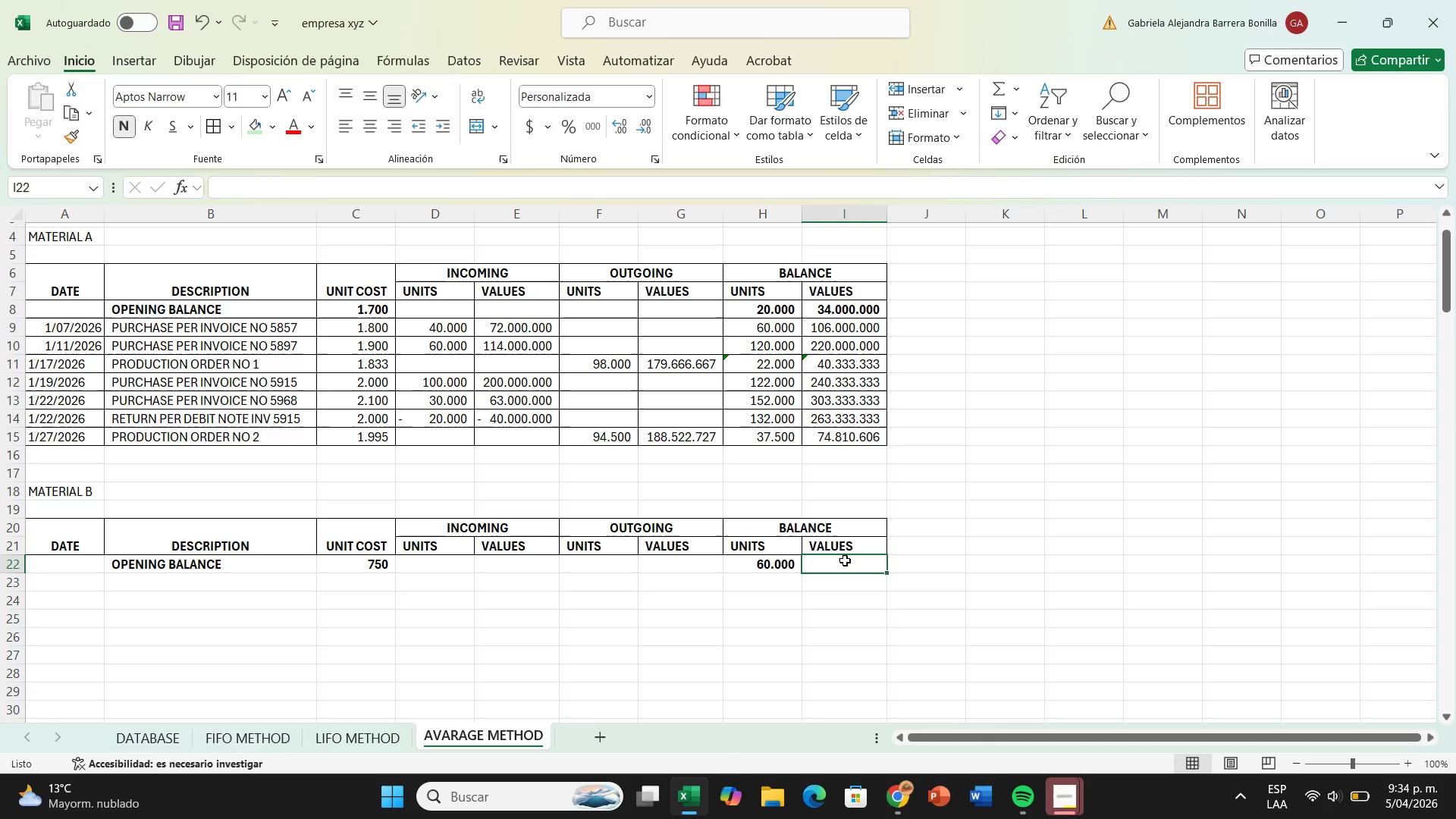 
key(Shift+ShiftRight)
 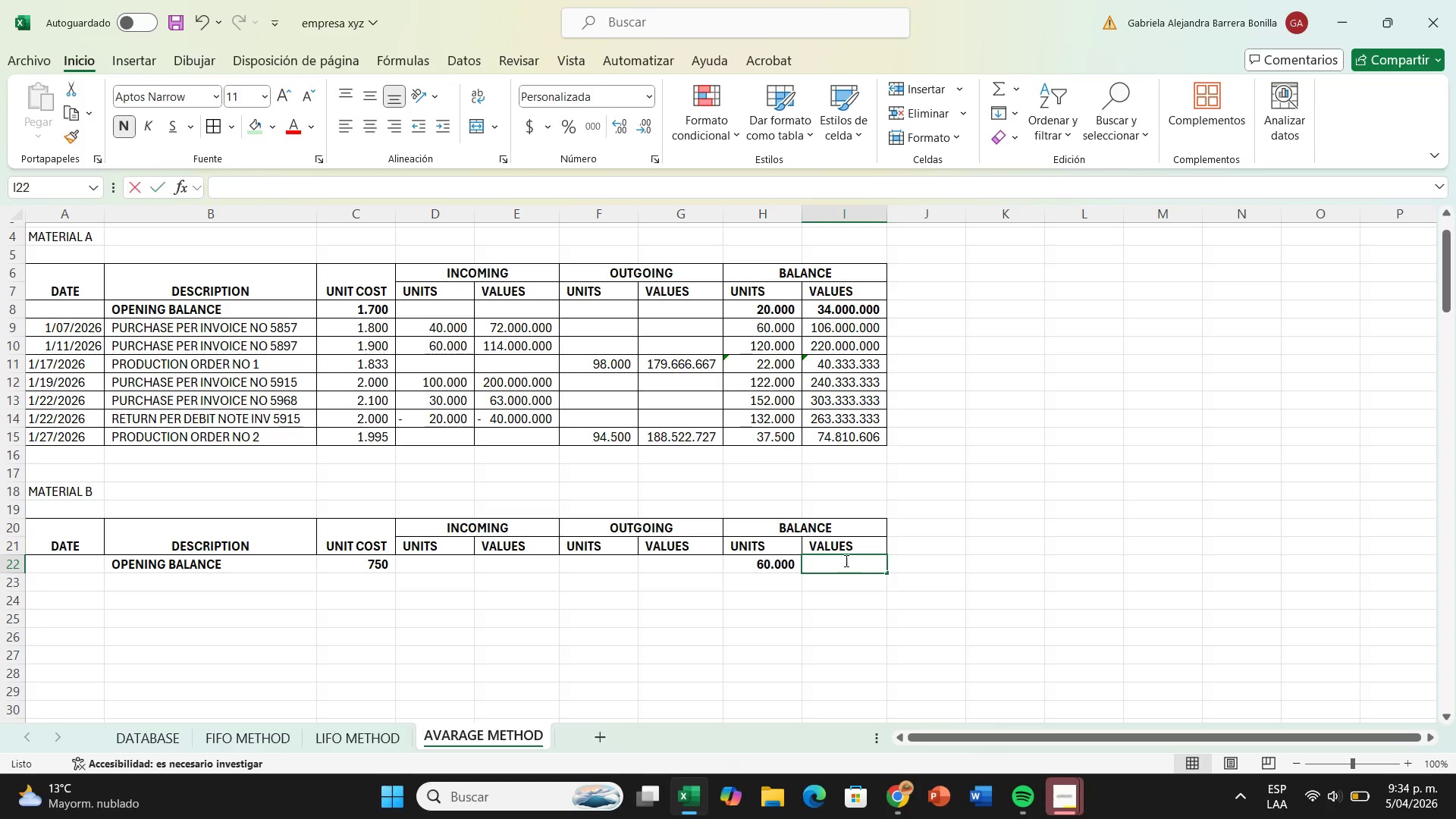 
key(Shift+0)
 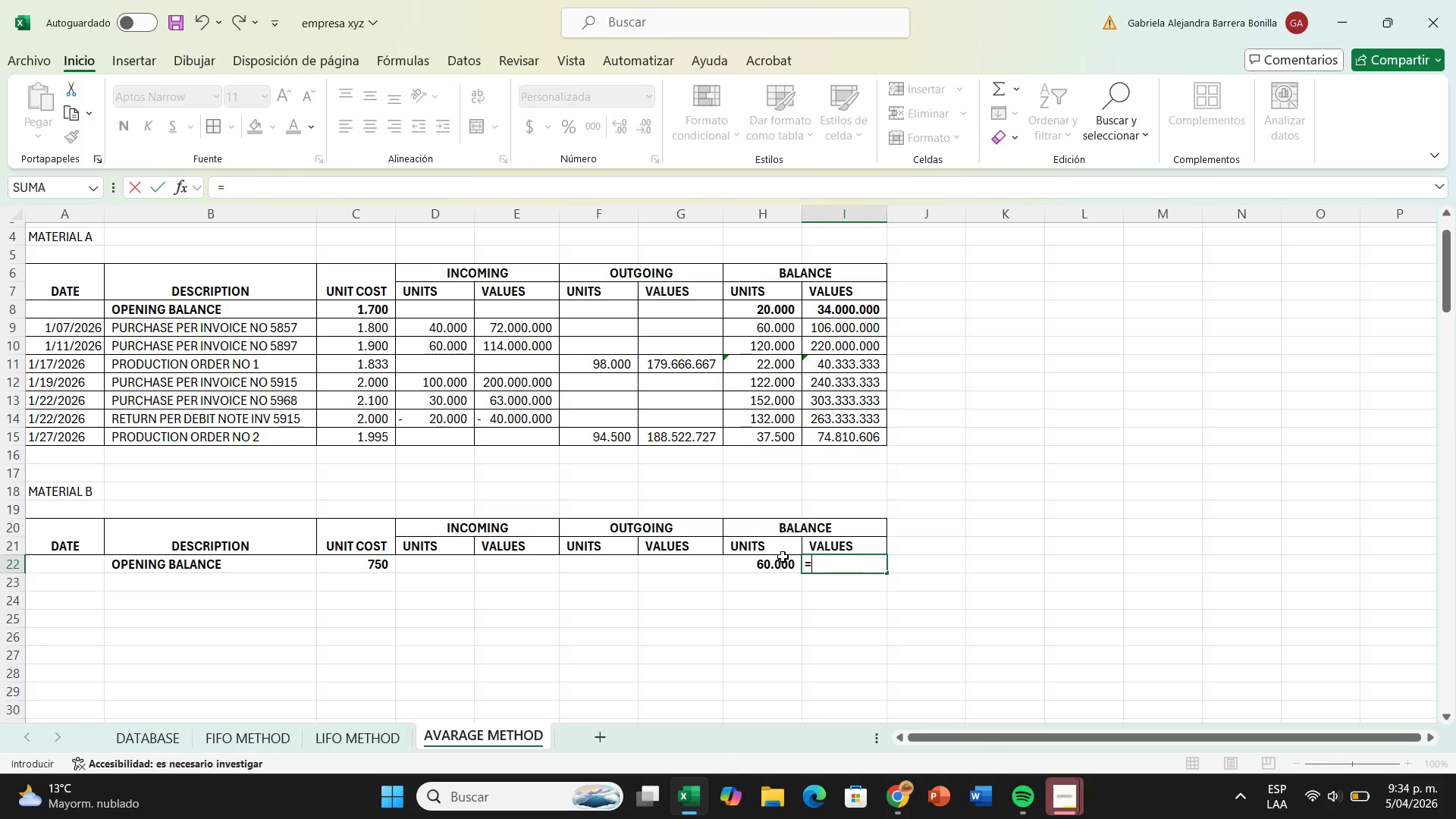 
left_click([779, 564])
 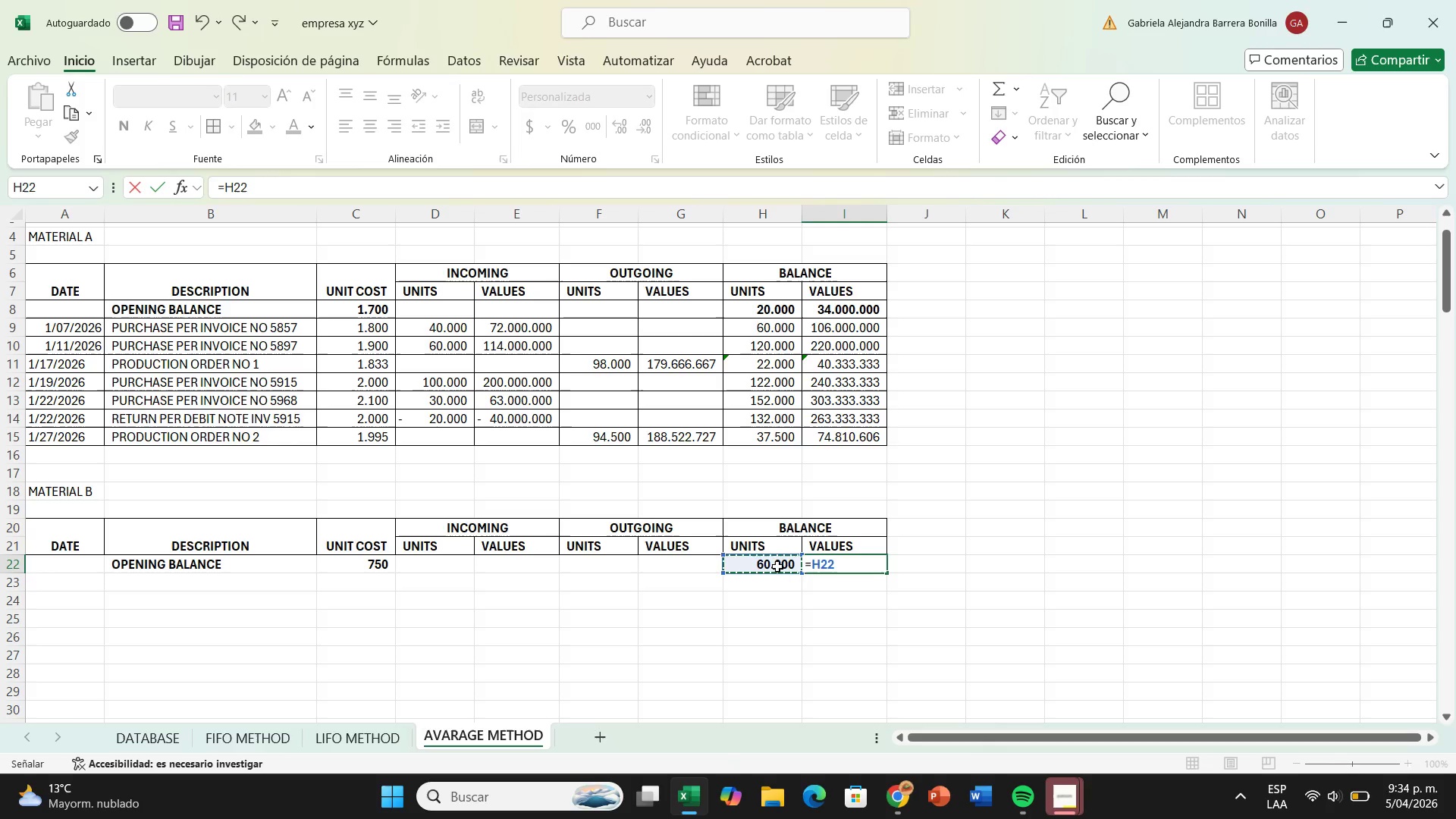 
key(Shift+ShiftRight)
 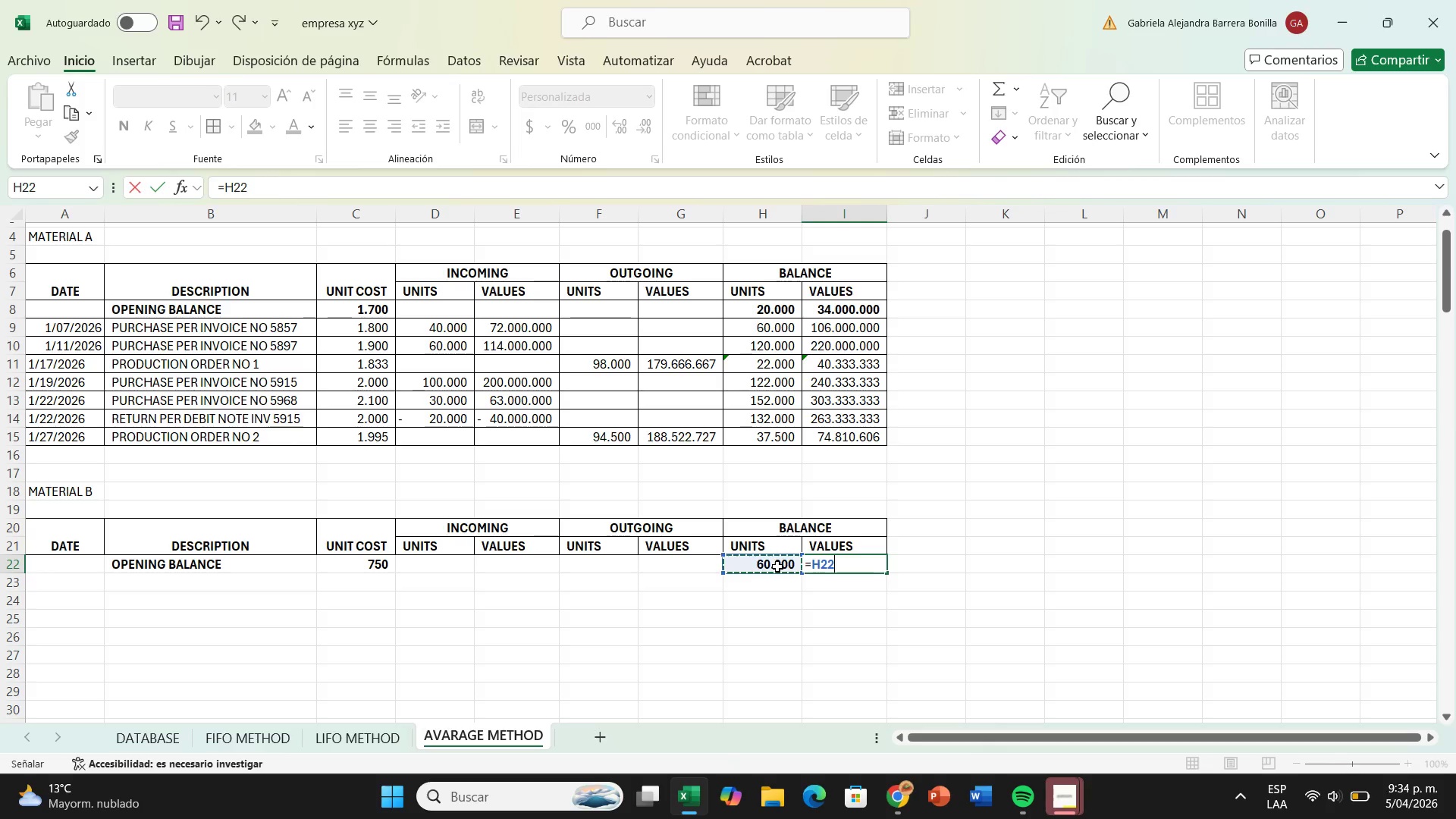 
key(Equal)
 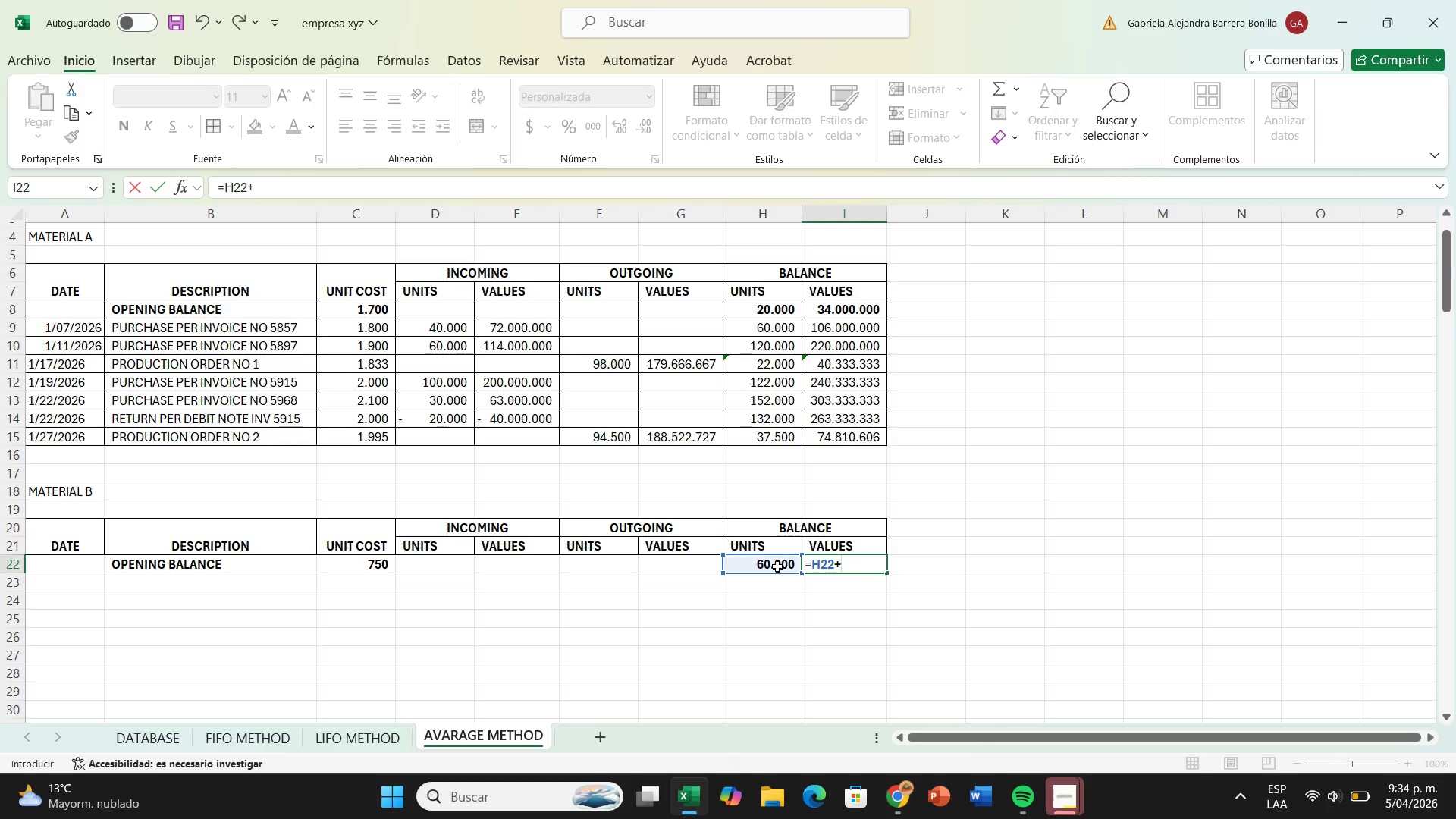 
key(Backspace)
 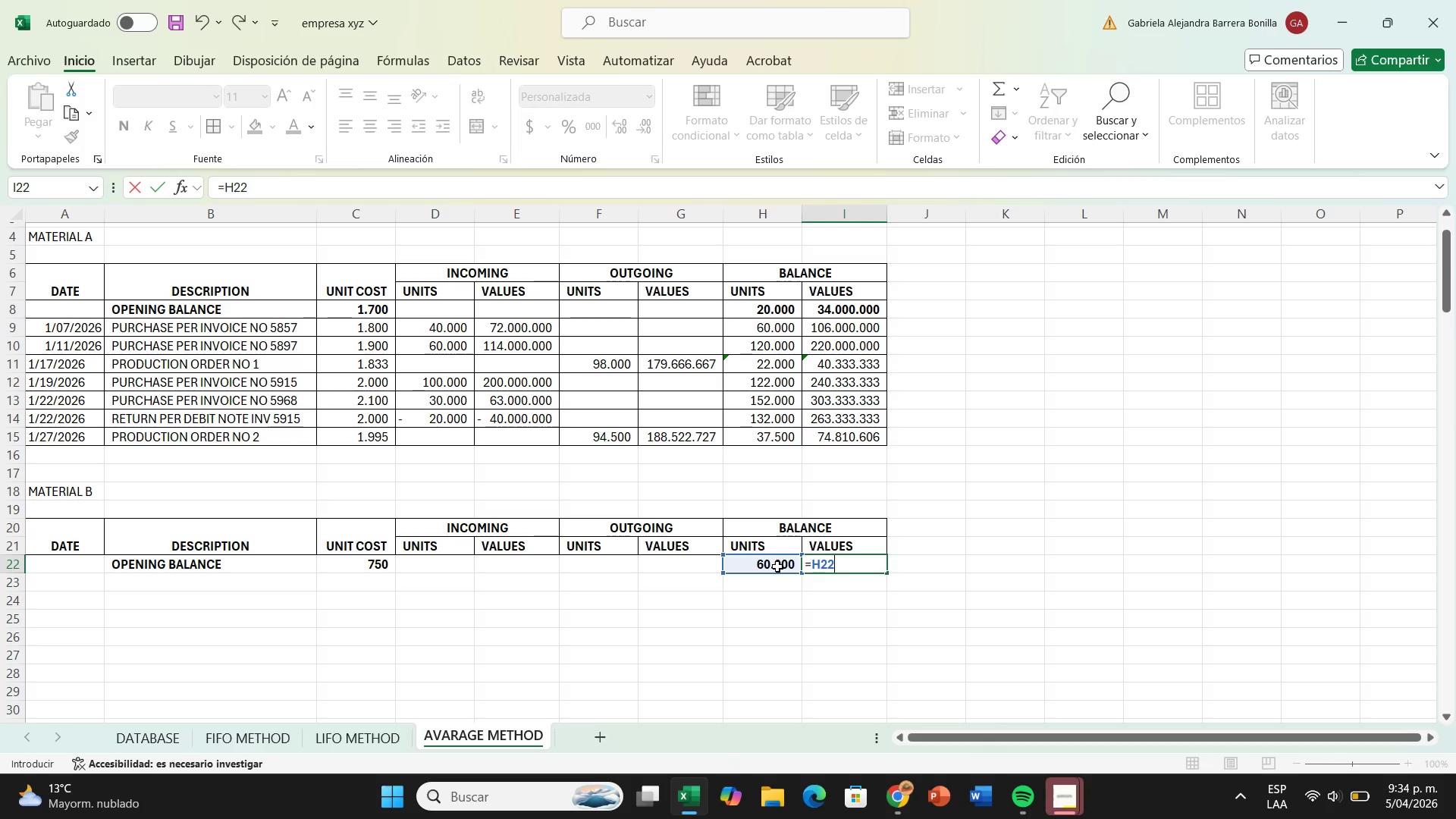 
key(Shift+ShiftRight)
 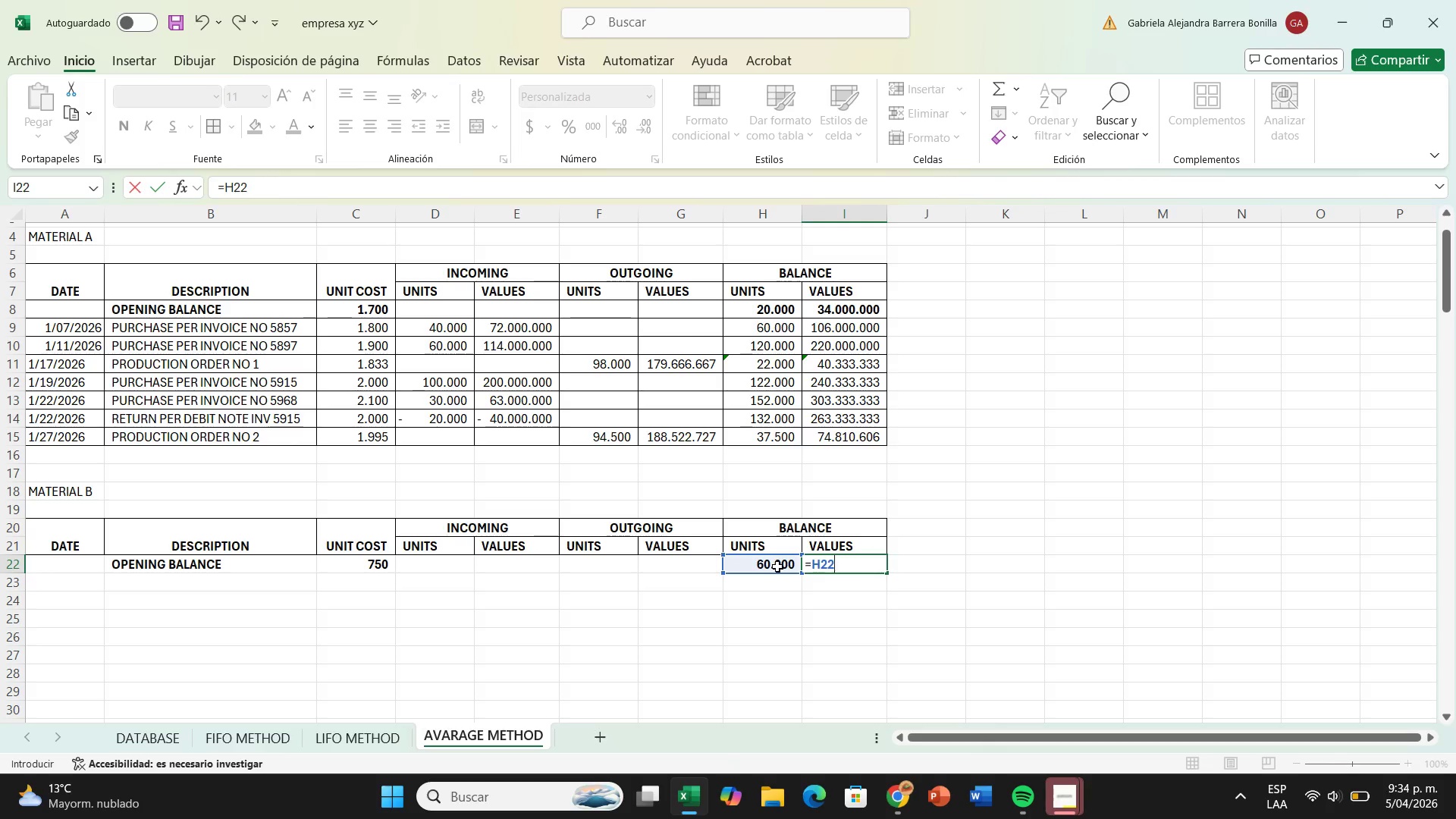 
key(Shift+Semicolon)
 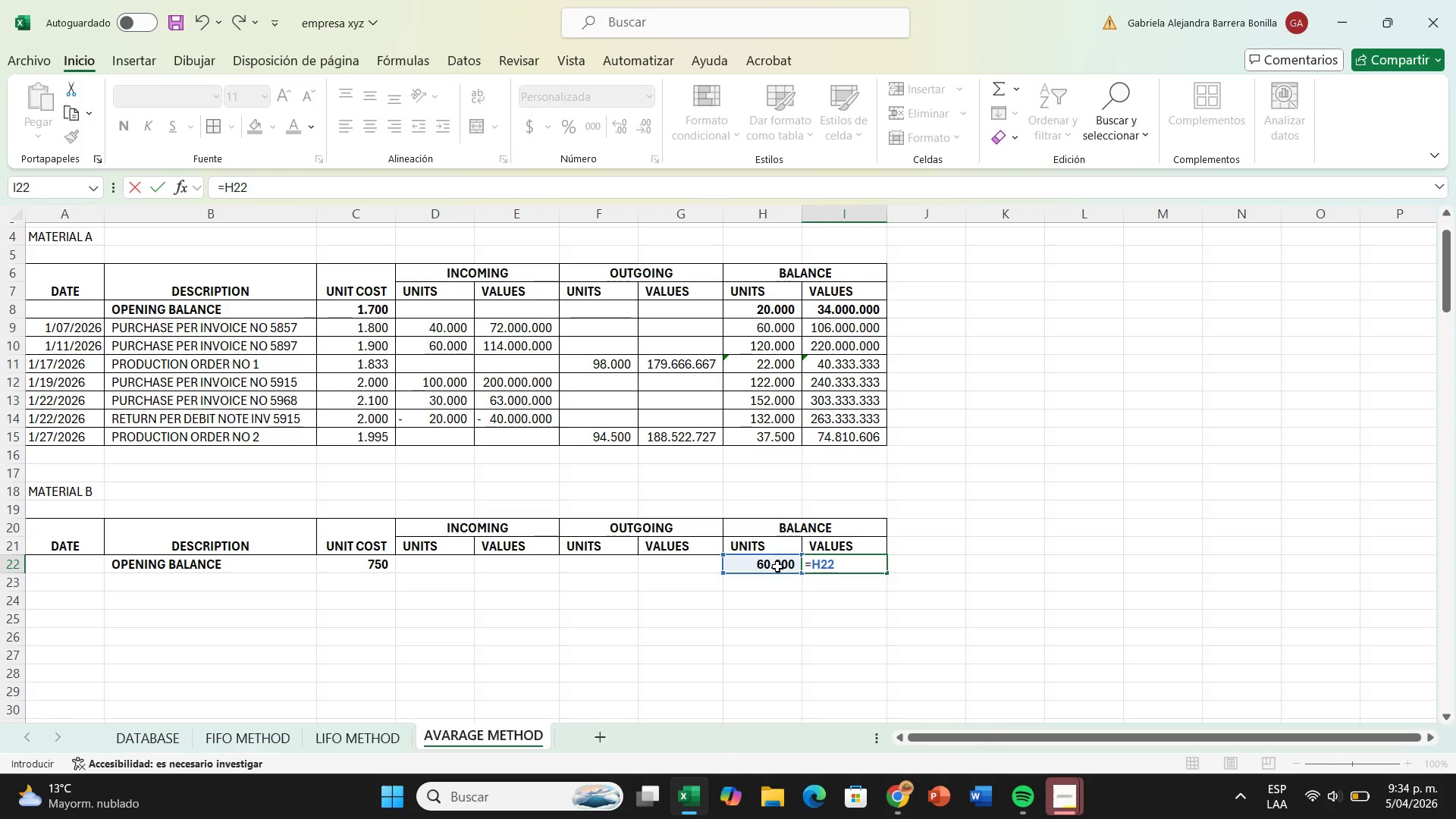 
key(Backspace)
 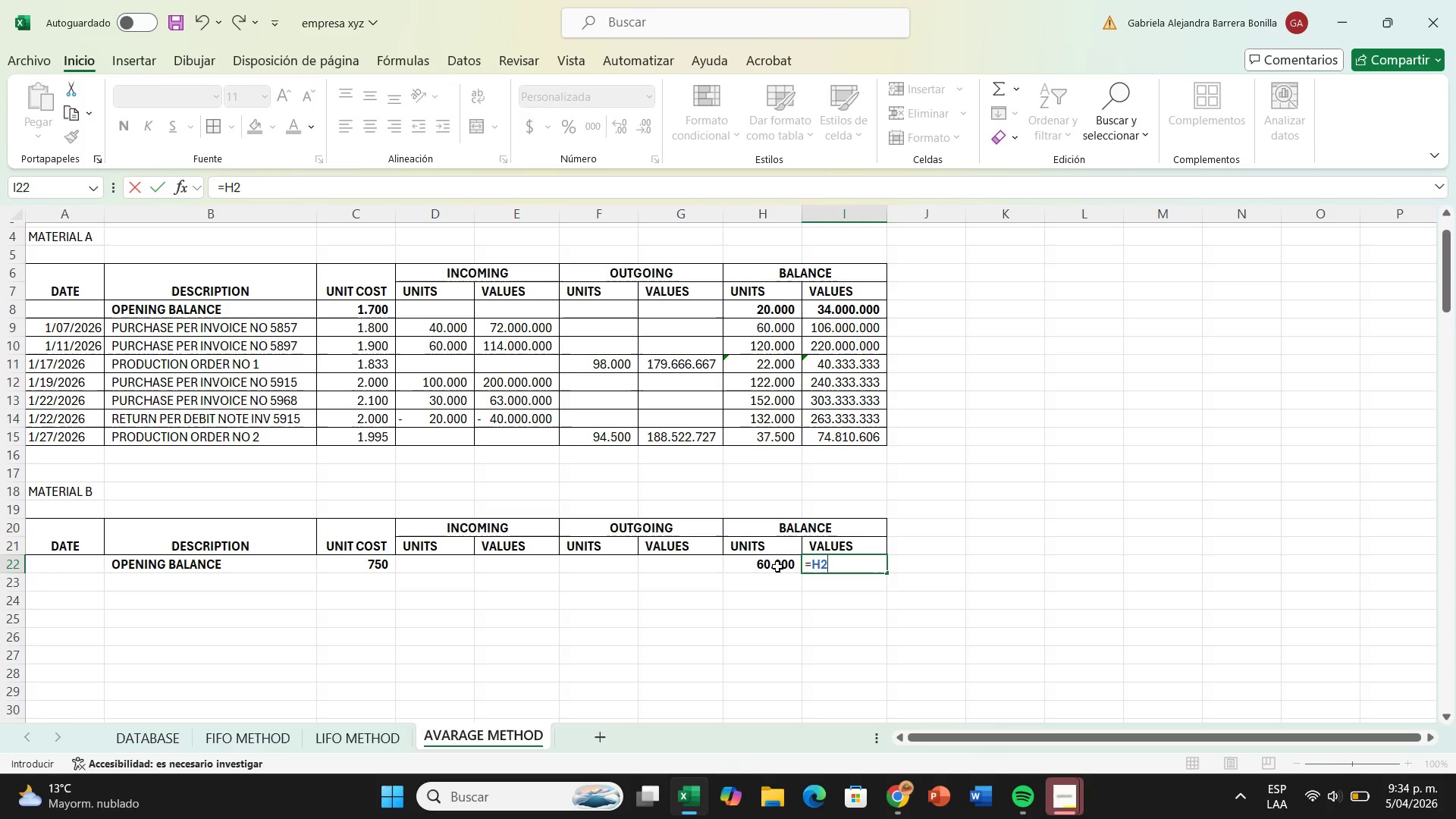 
key(2)
 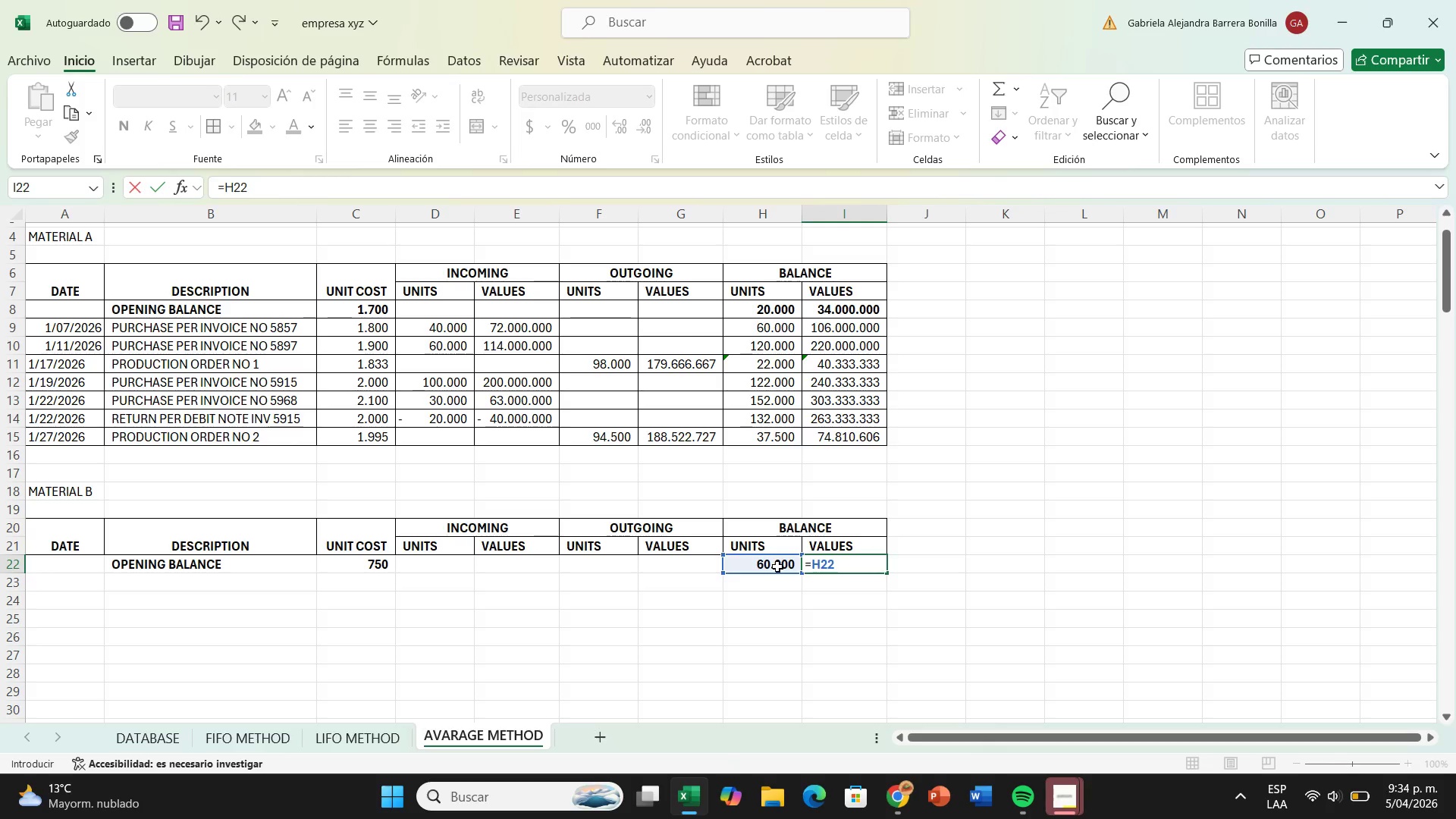 
key(Shift+ShiftRight)
 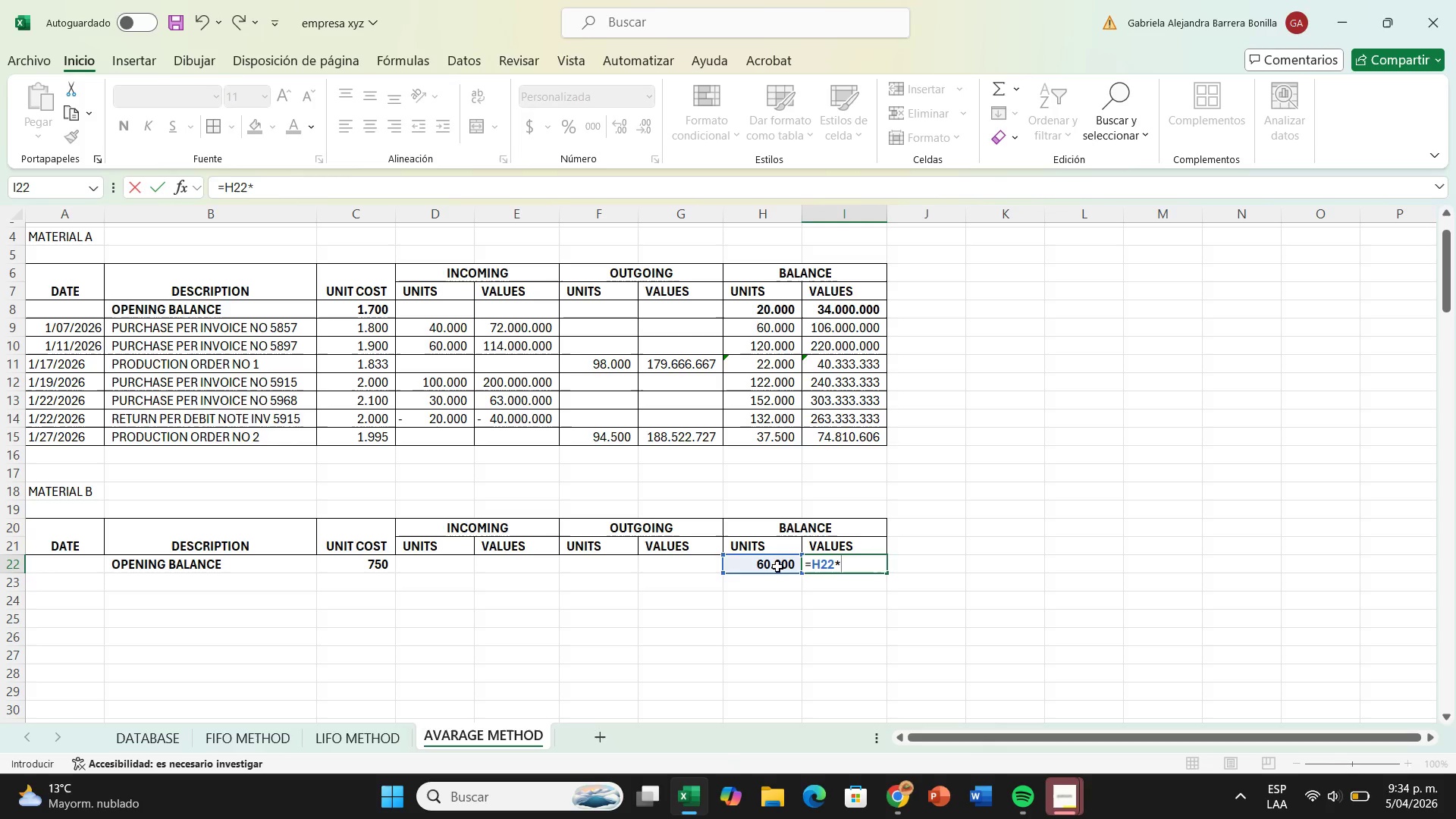 
key(Shift+Equal)
 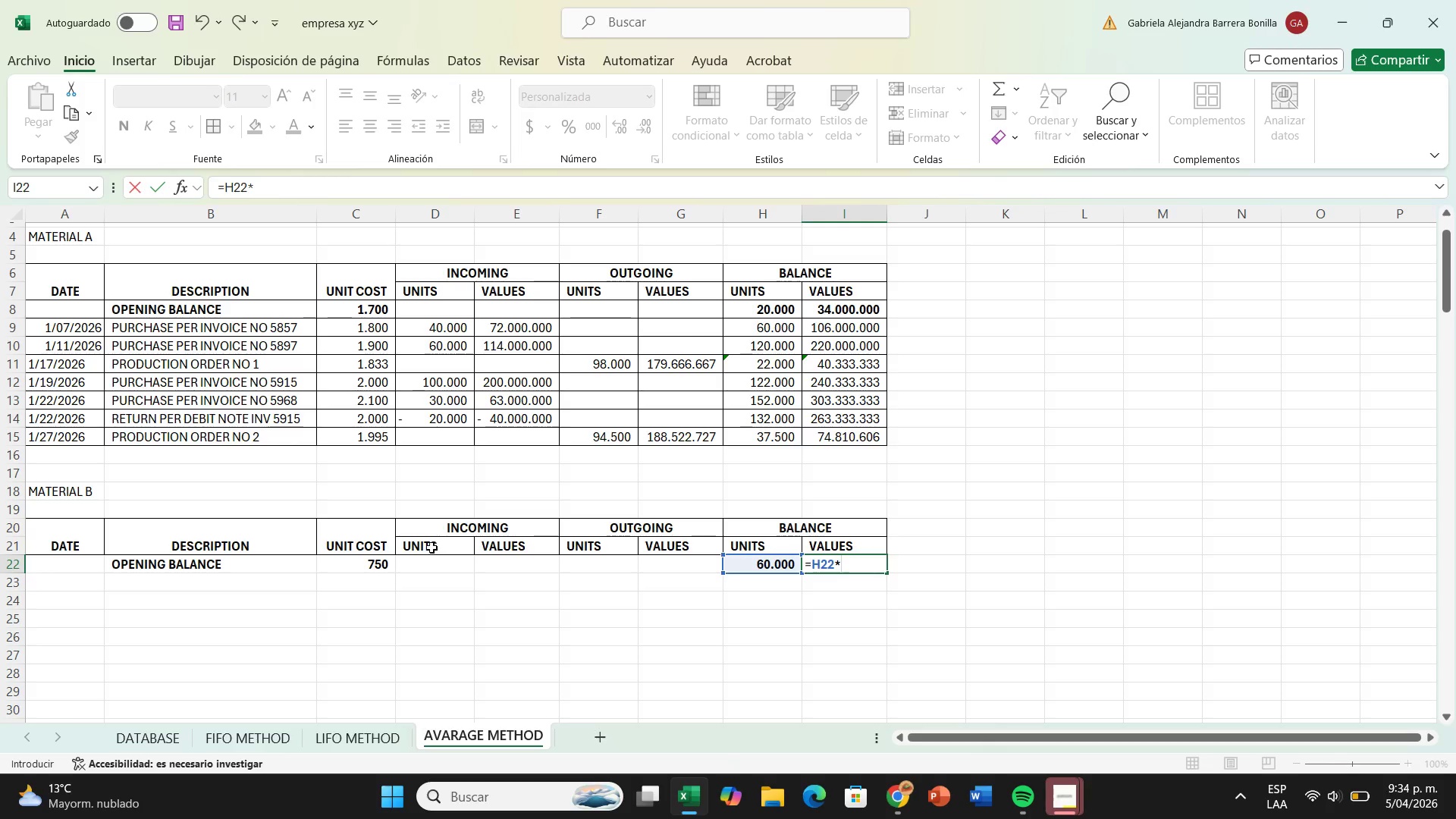 
left_click([382, 567])
 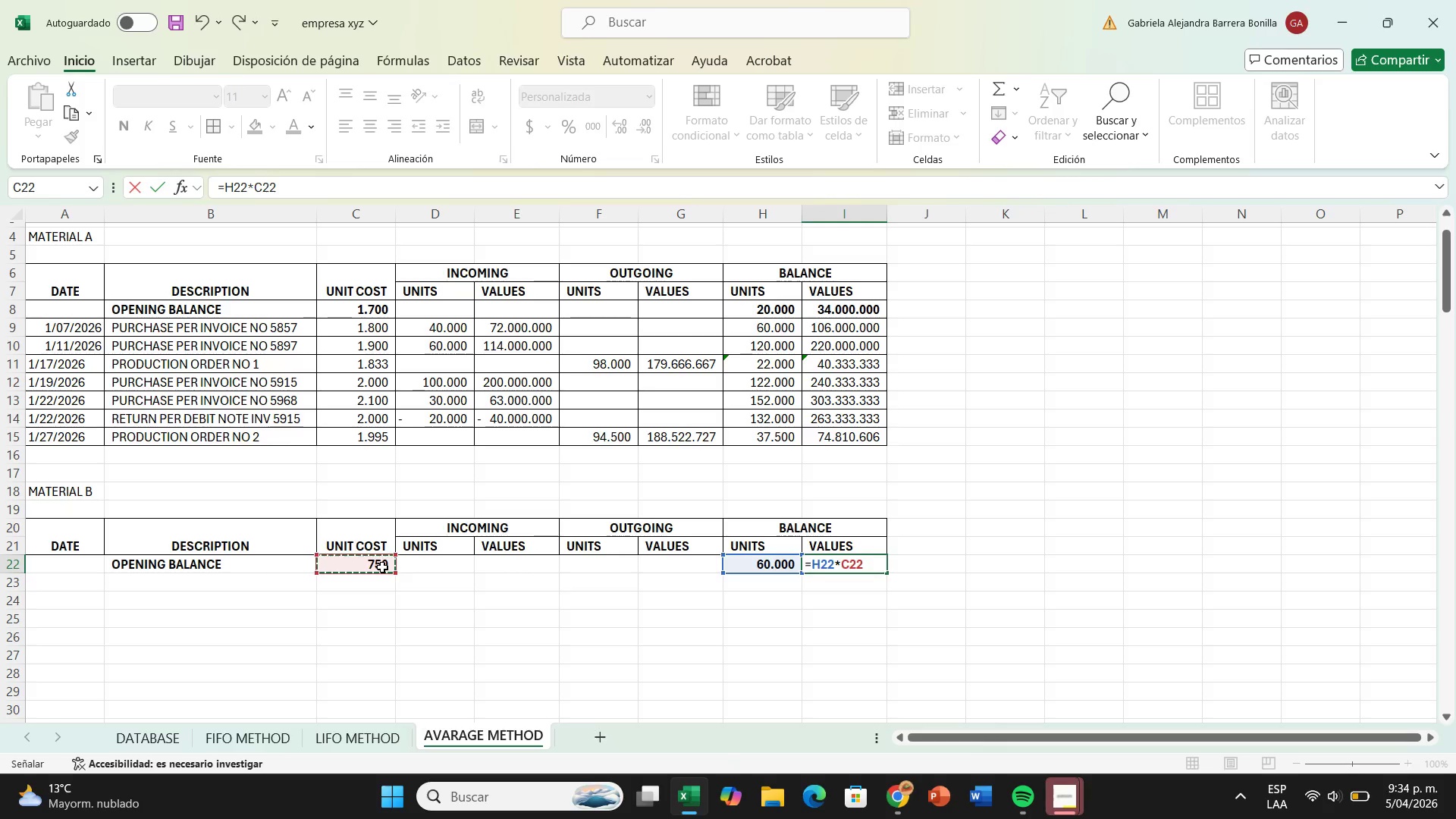 
key(Enter)
 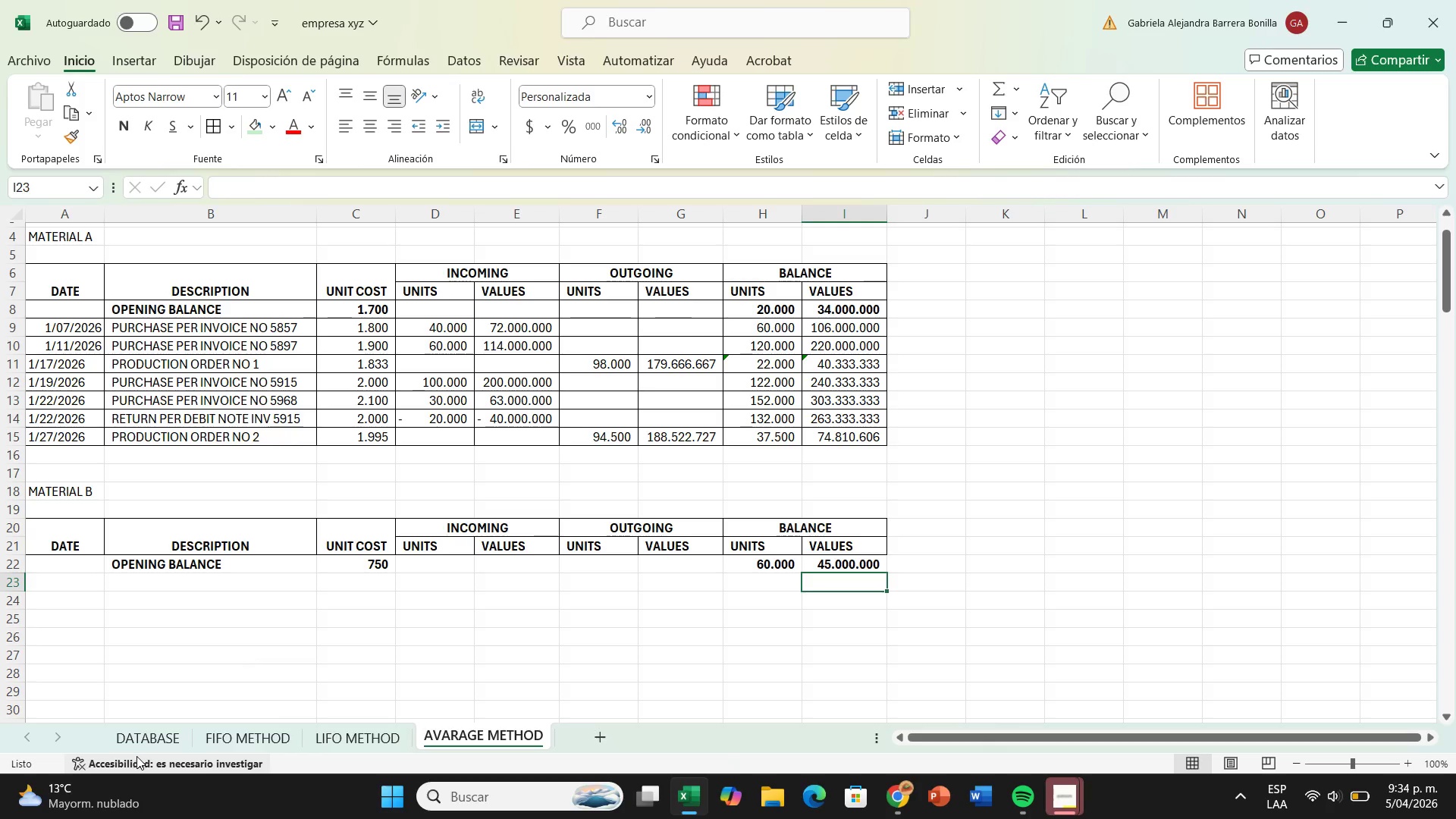 
left_click([147, 745])
 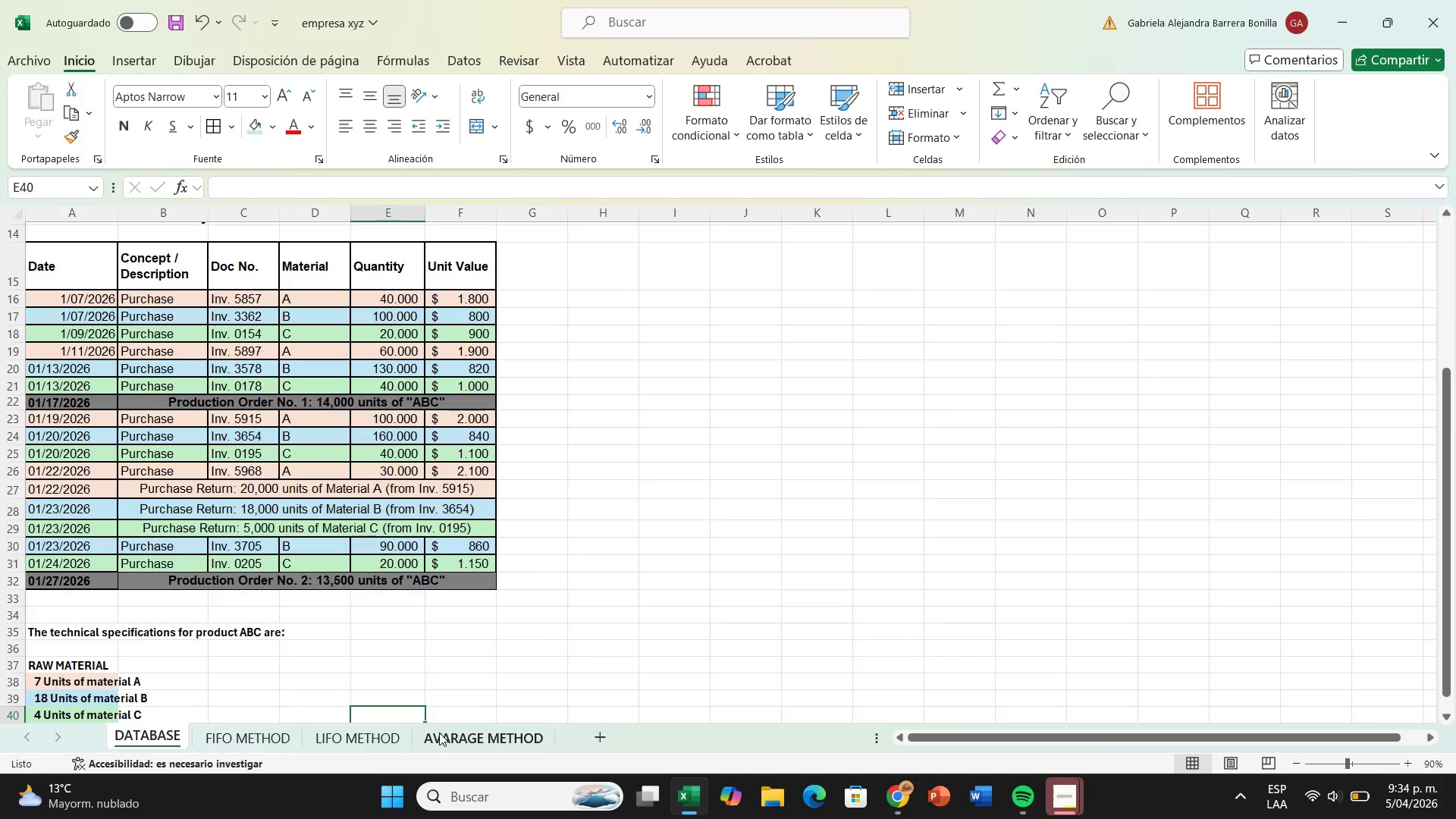 
left_click([439, 733])
 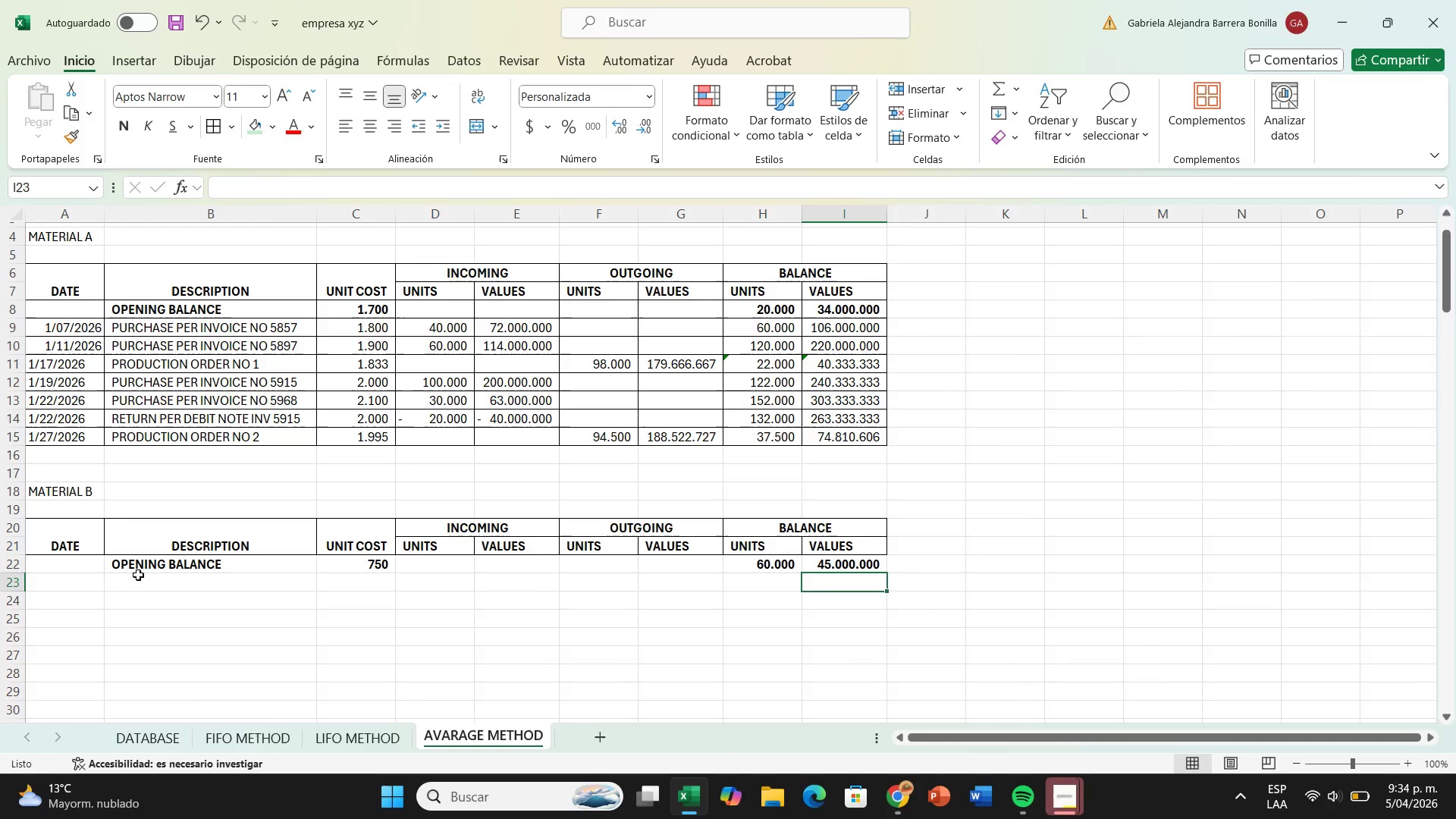 
left_click([145, 583])
 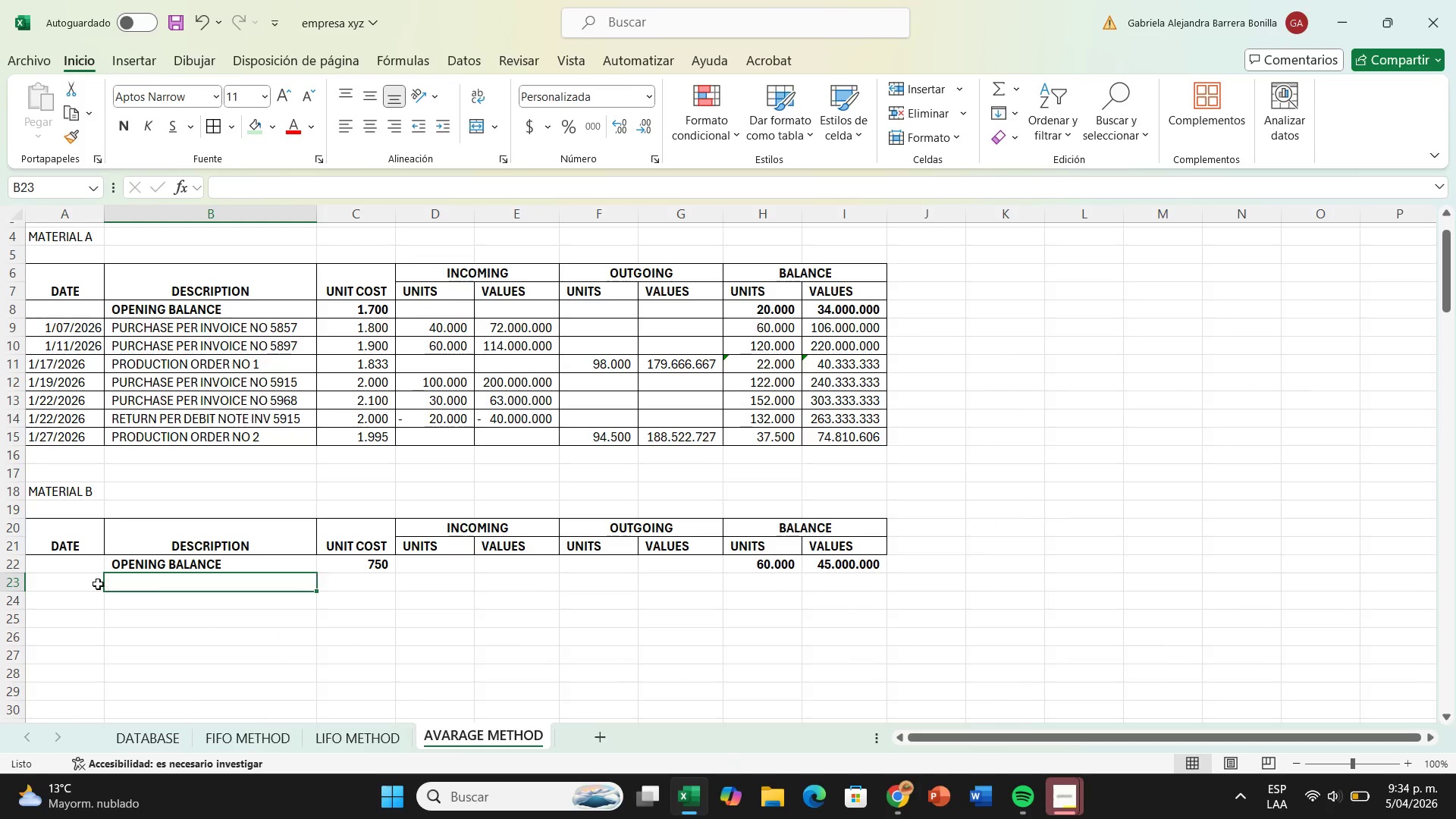 
left_click([78, 584])
 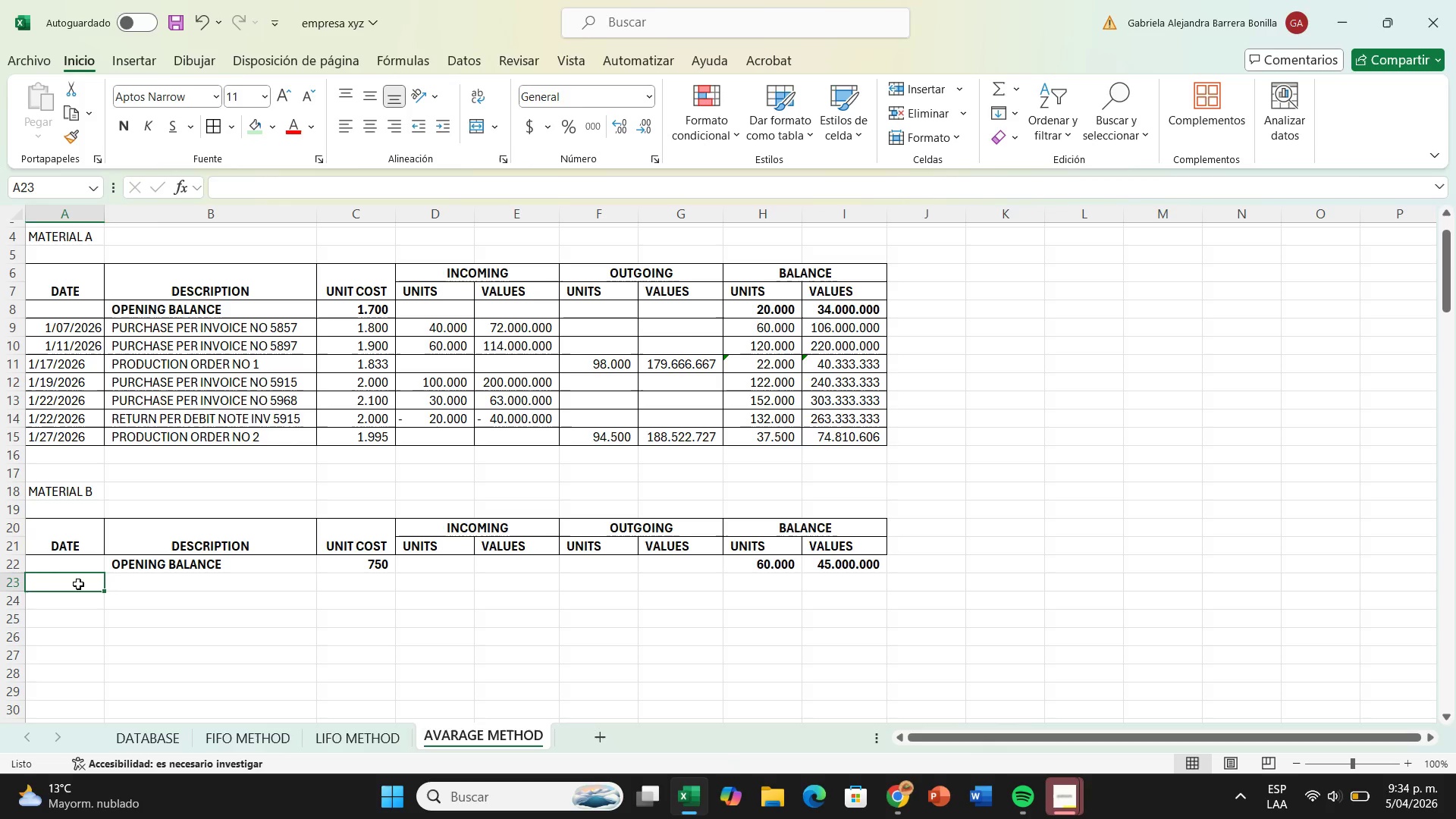 
type(1&07&2036)
 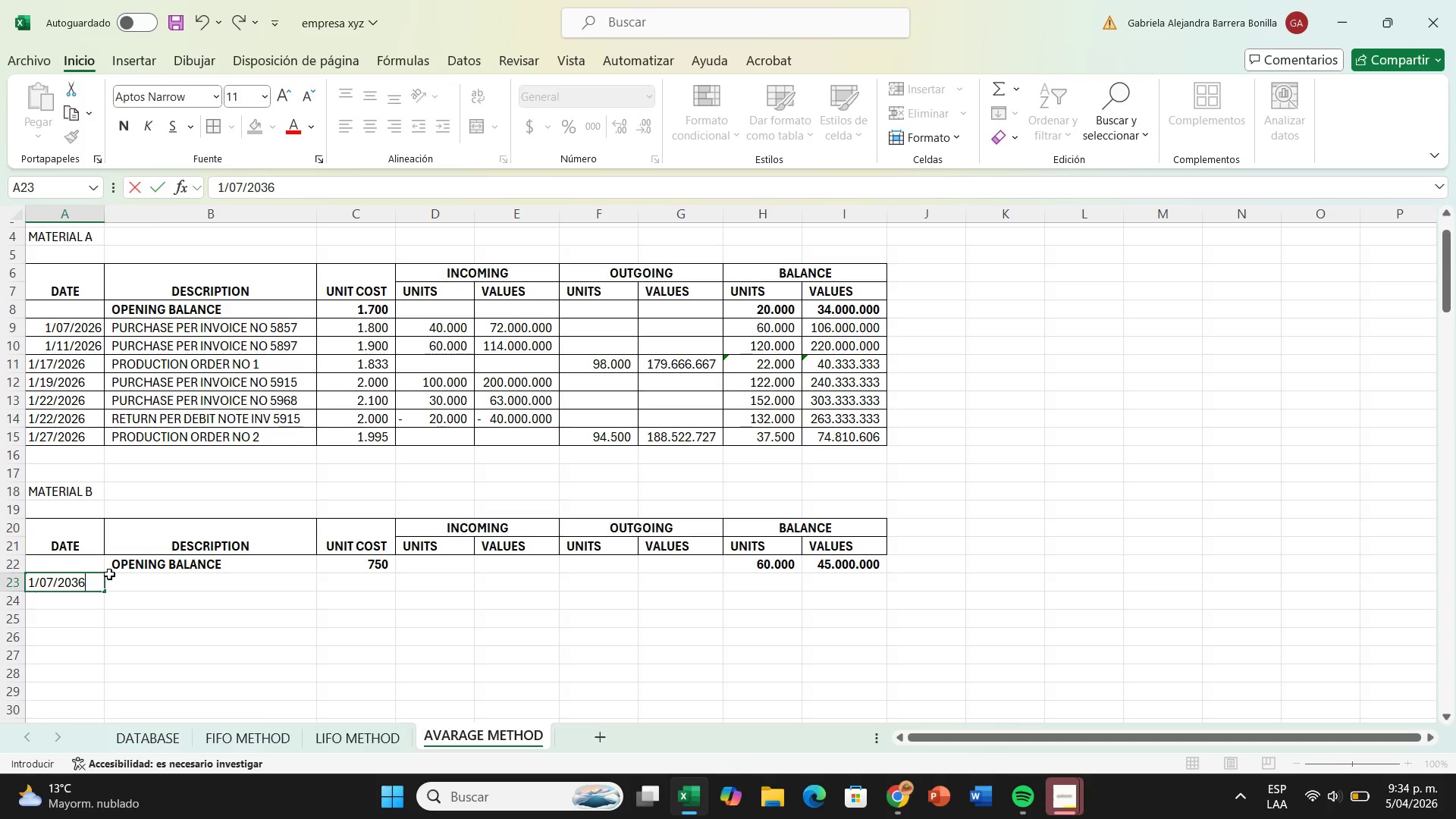 
key(Backspace)
key(Backspace)
type(26)
 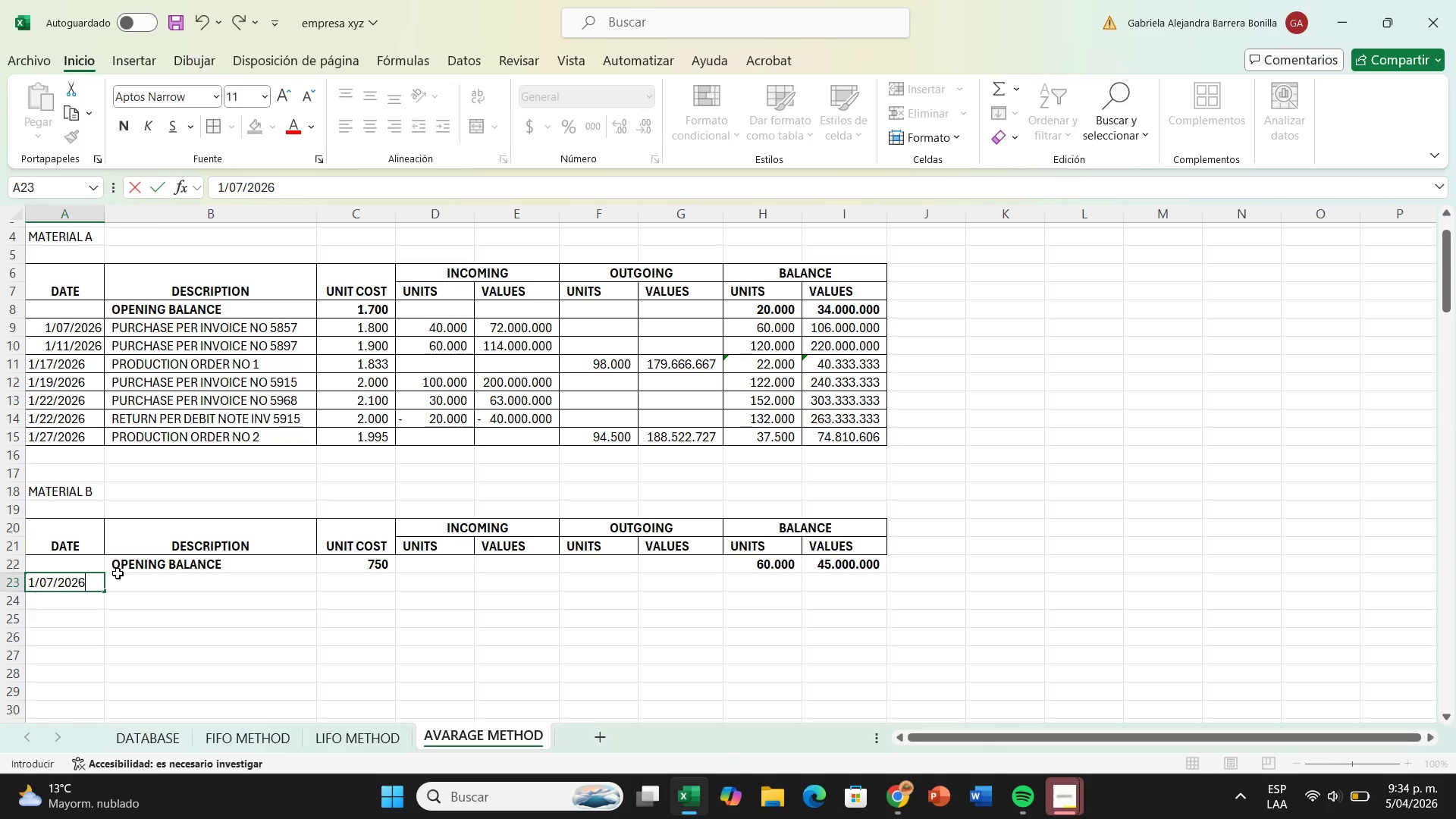 
left_click([127, 576])
 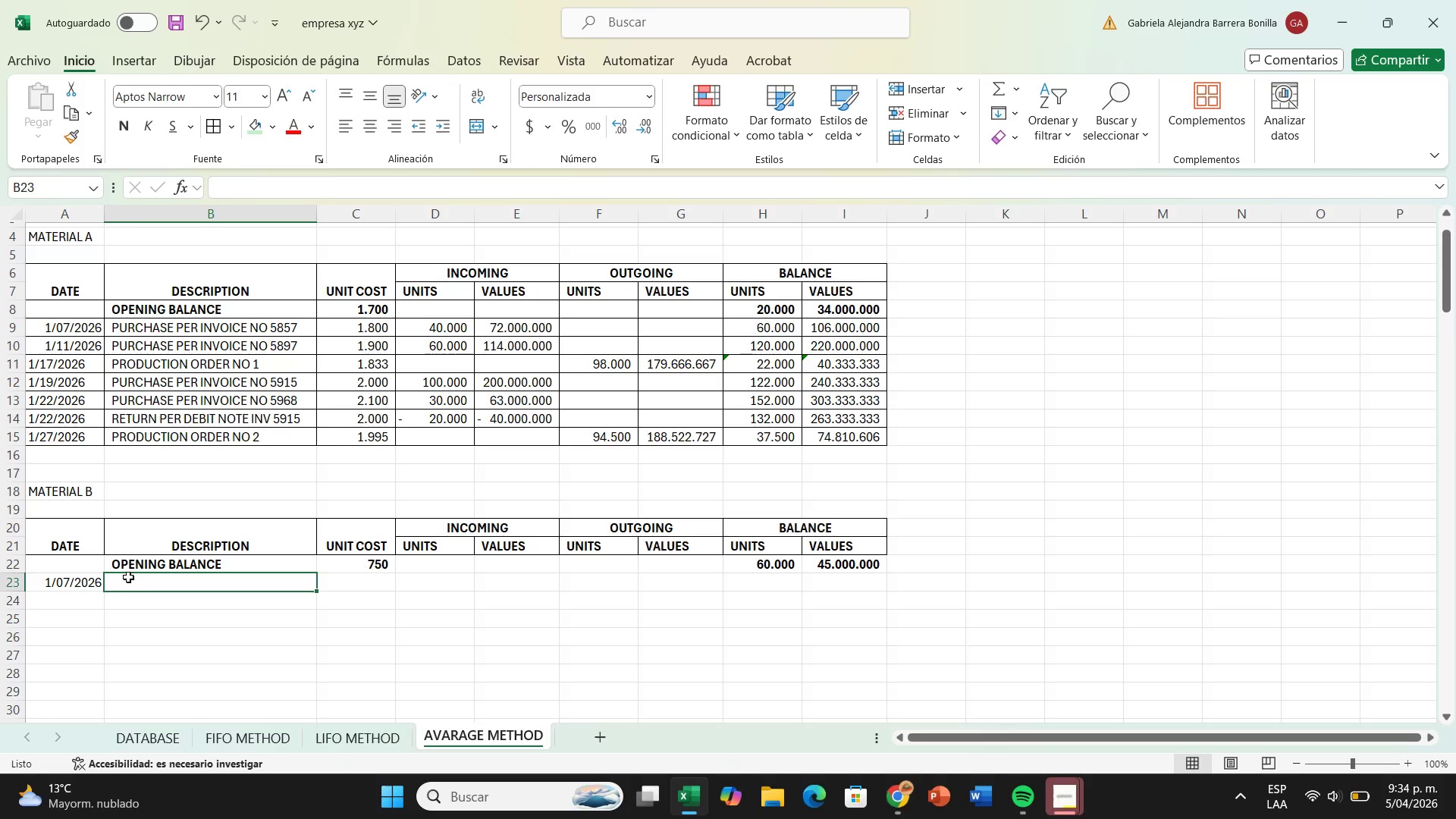 
type(purchase oe)
key(Backspace)
key(Backspace)
type(per invoice no 3363]2)
key(Backspace)
key(Backspace)
key(Backspace)
type(2)
 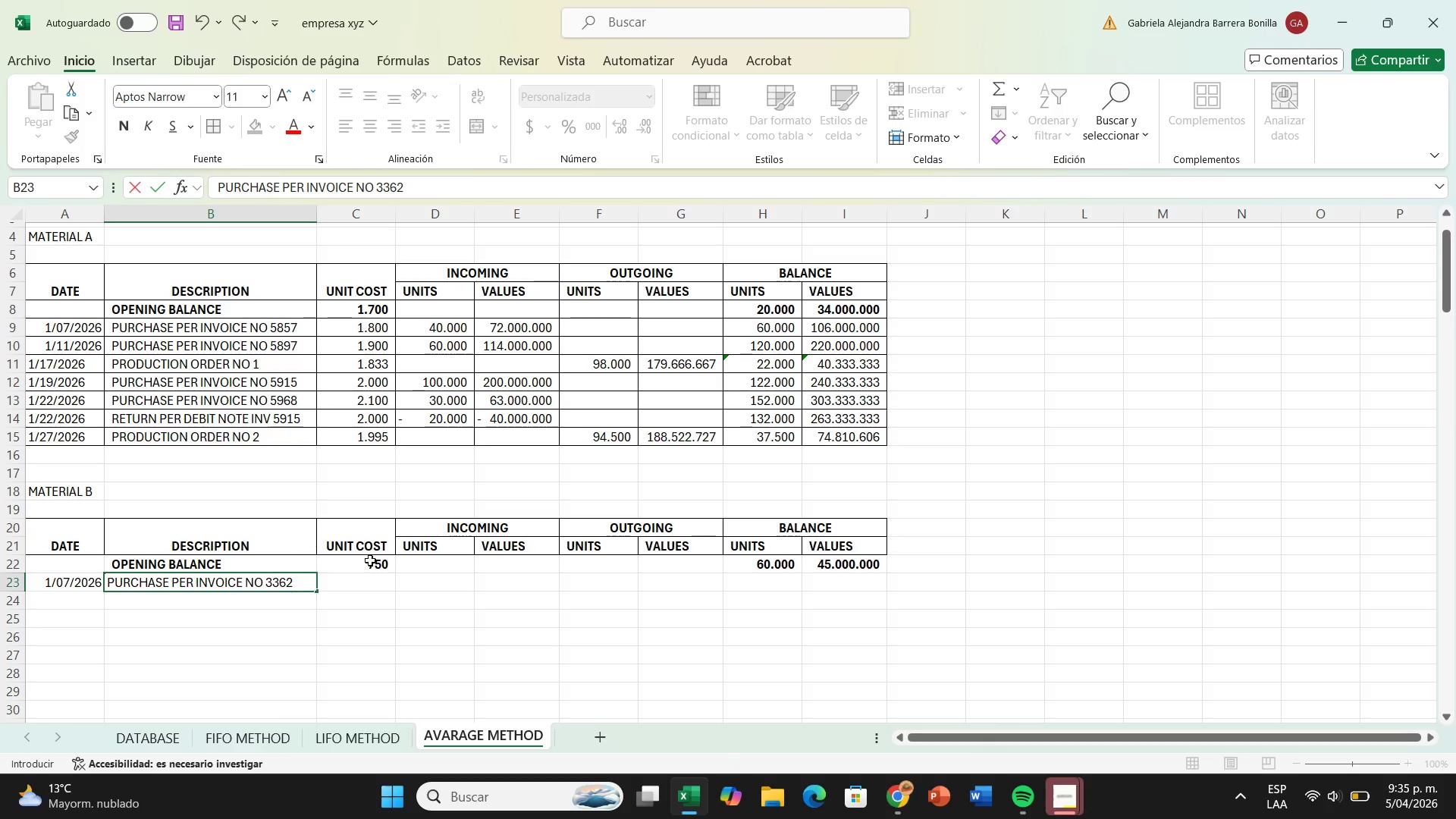 
left_click([390, 582])
 